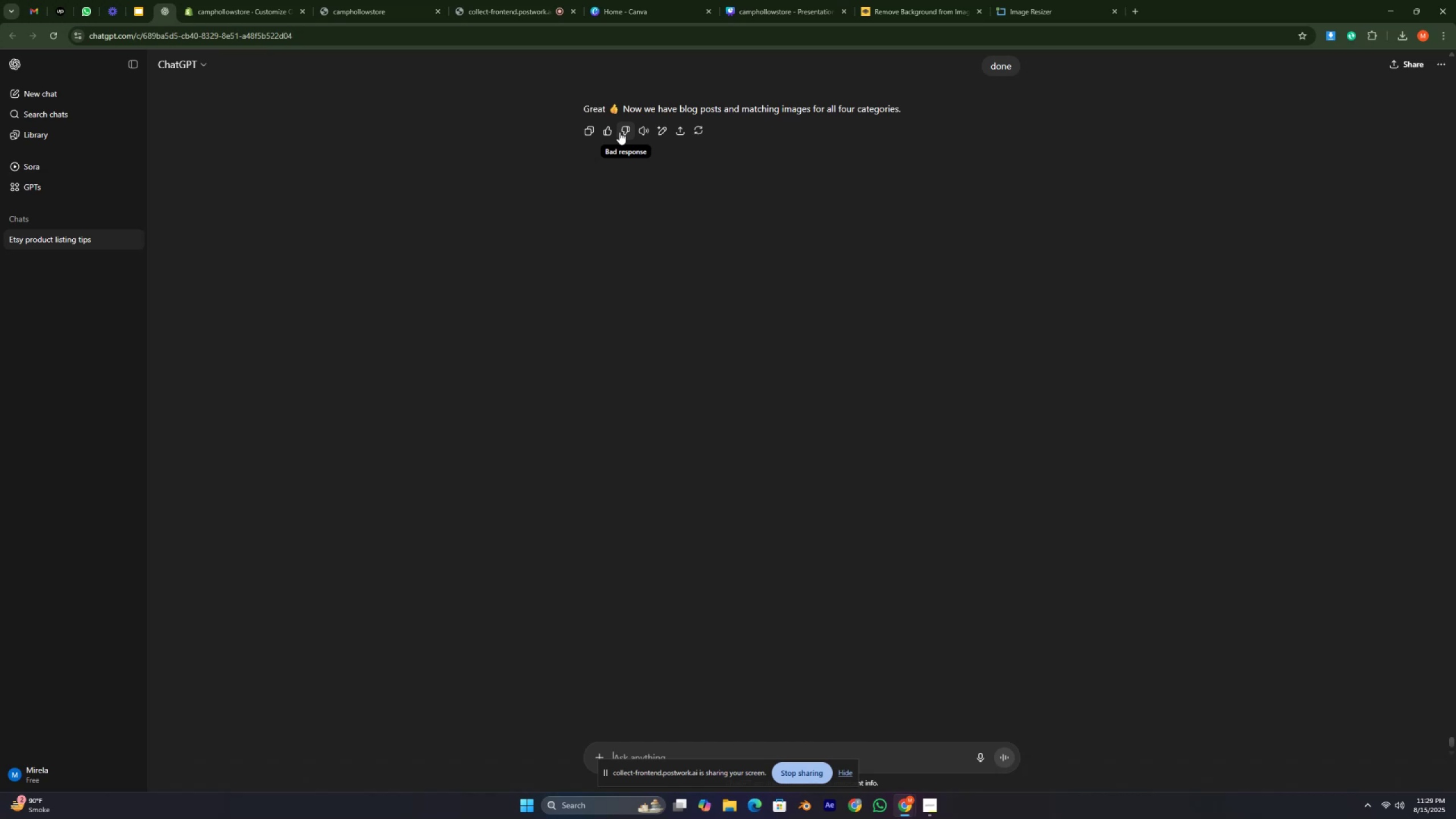 
type(gg blkl)
 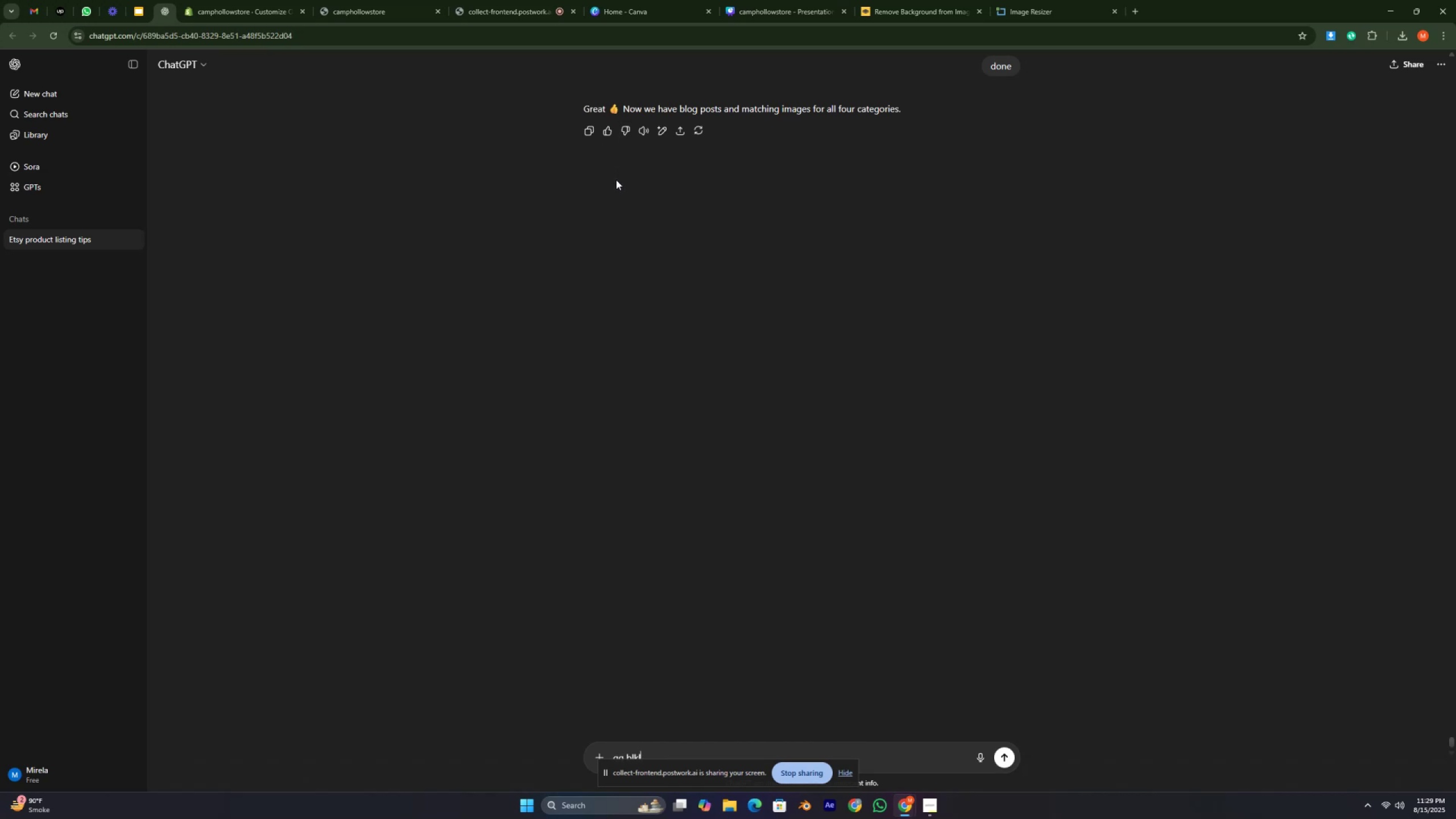 
key(Enter)
 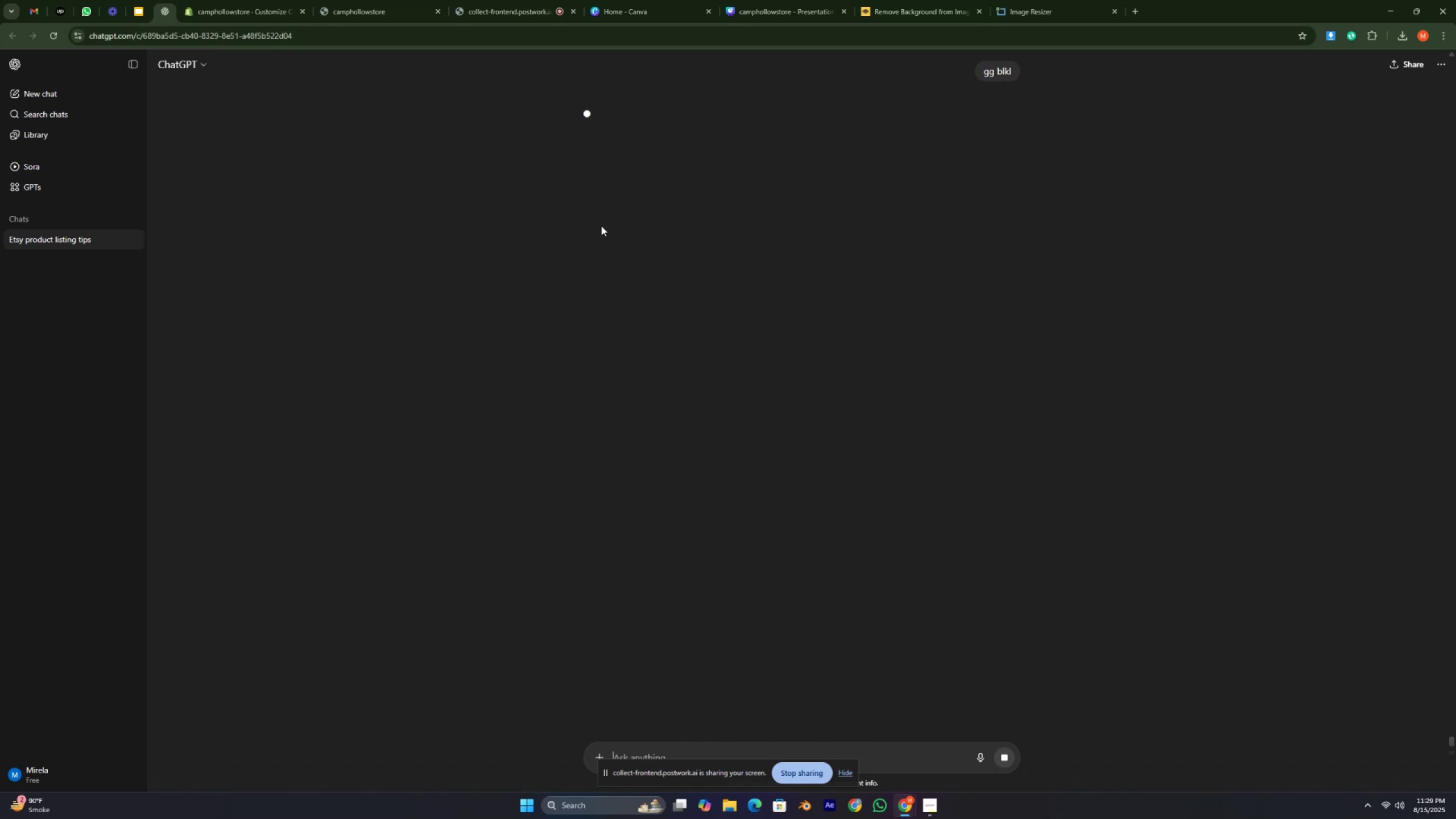 
wait(12.27)
 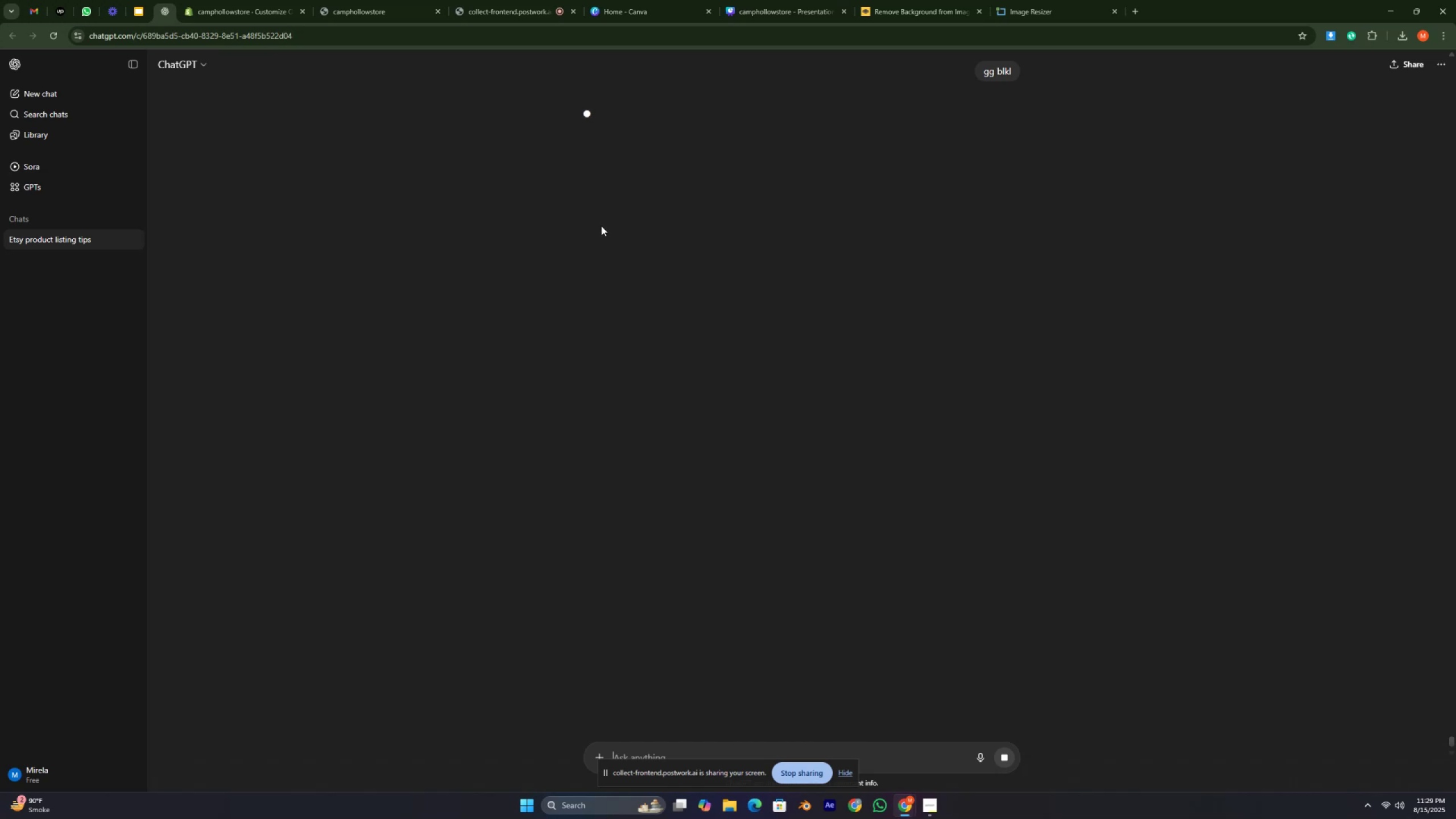 
type(g agli category  py ay)
 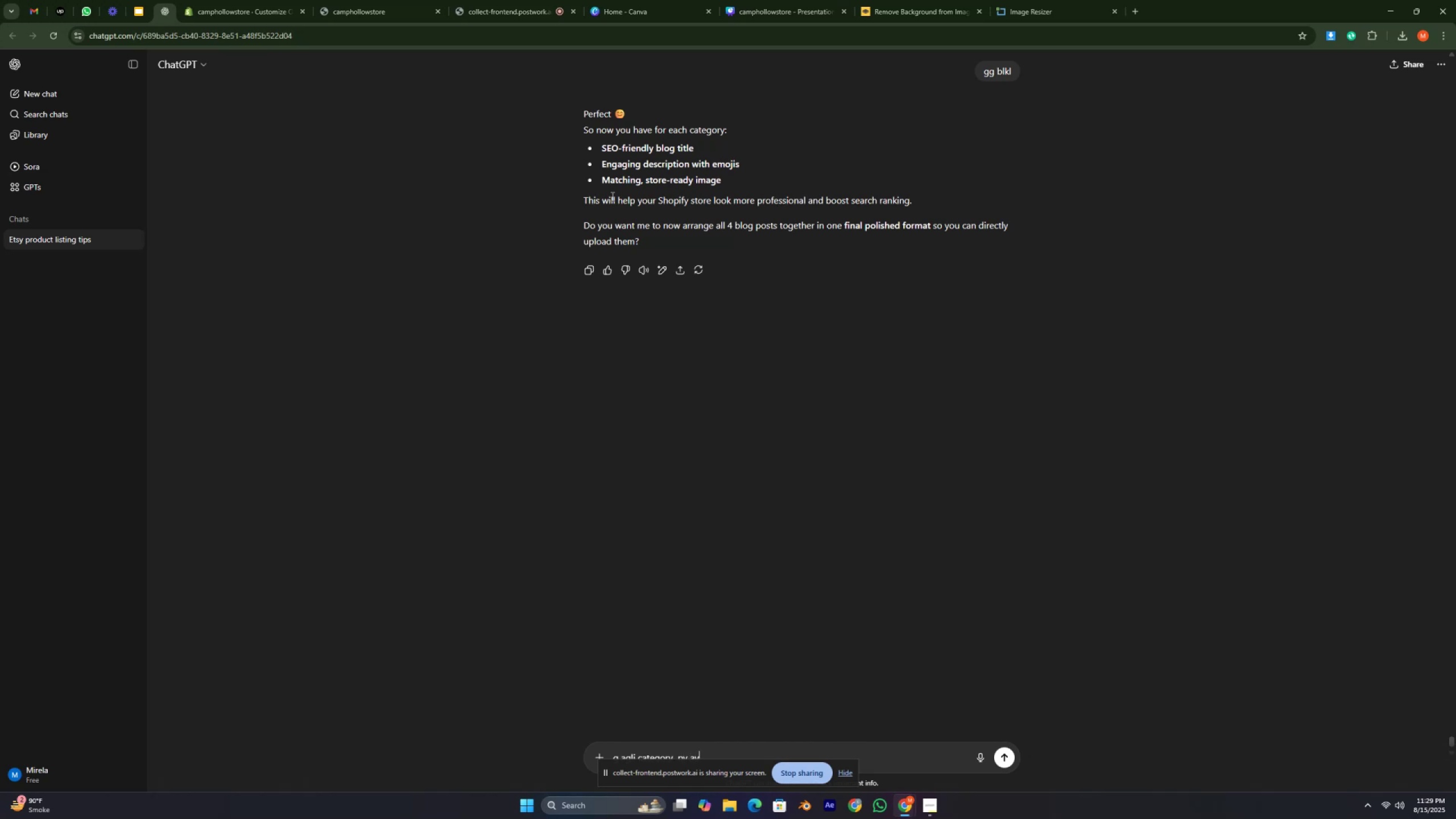 
key(Enter)
 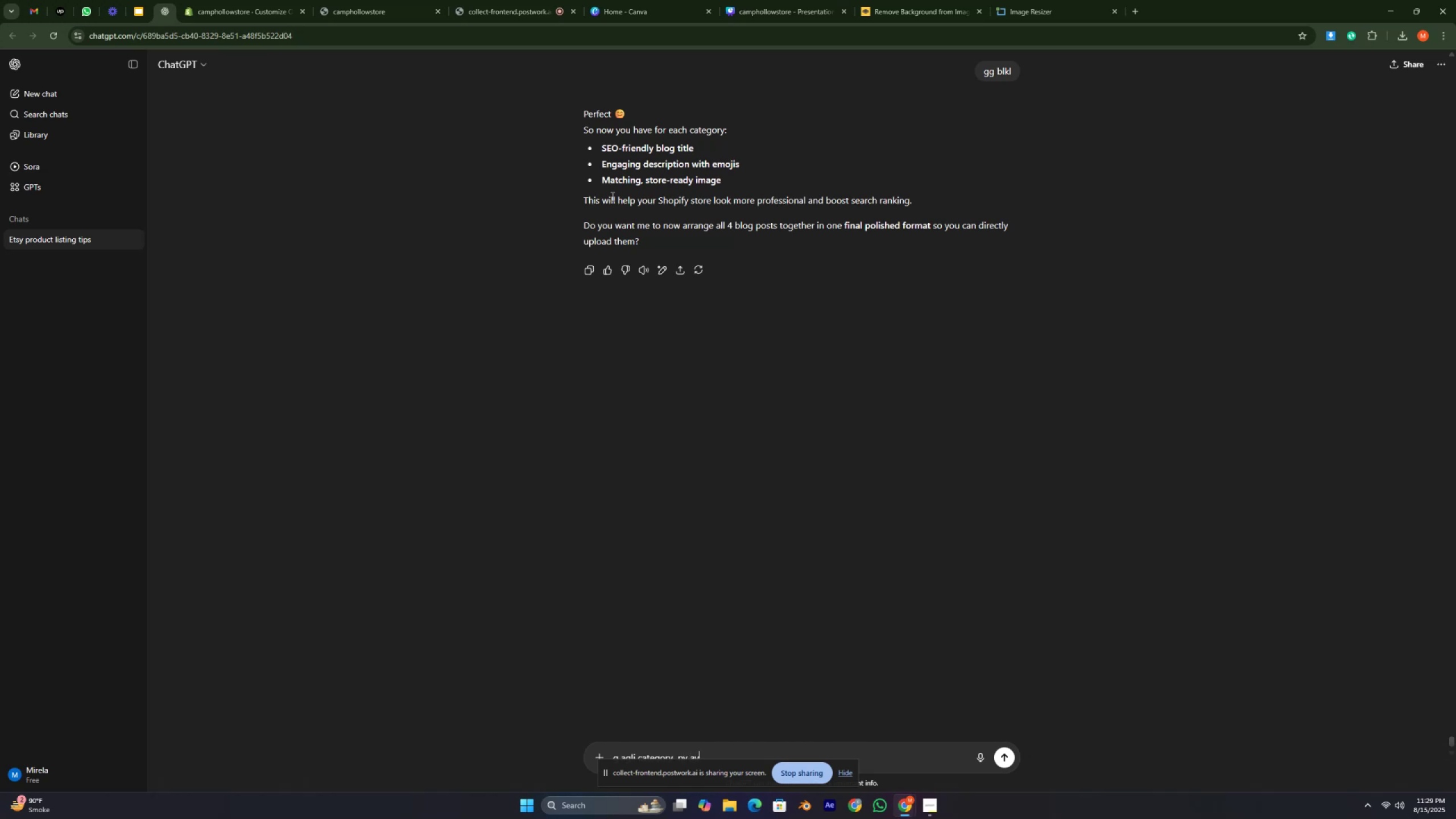 
key(Enter)
 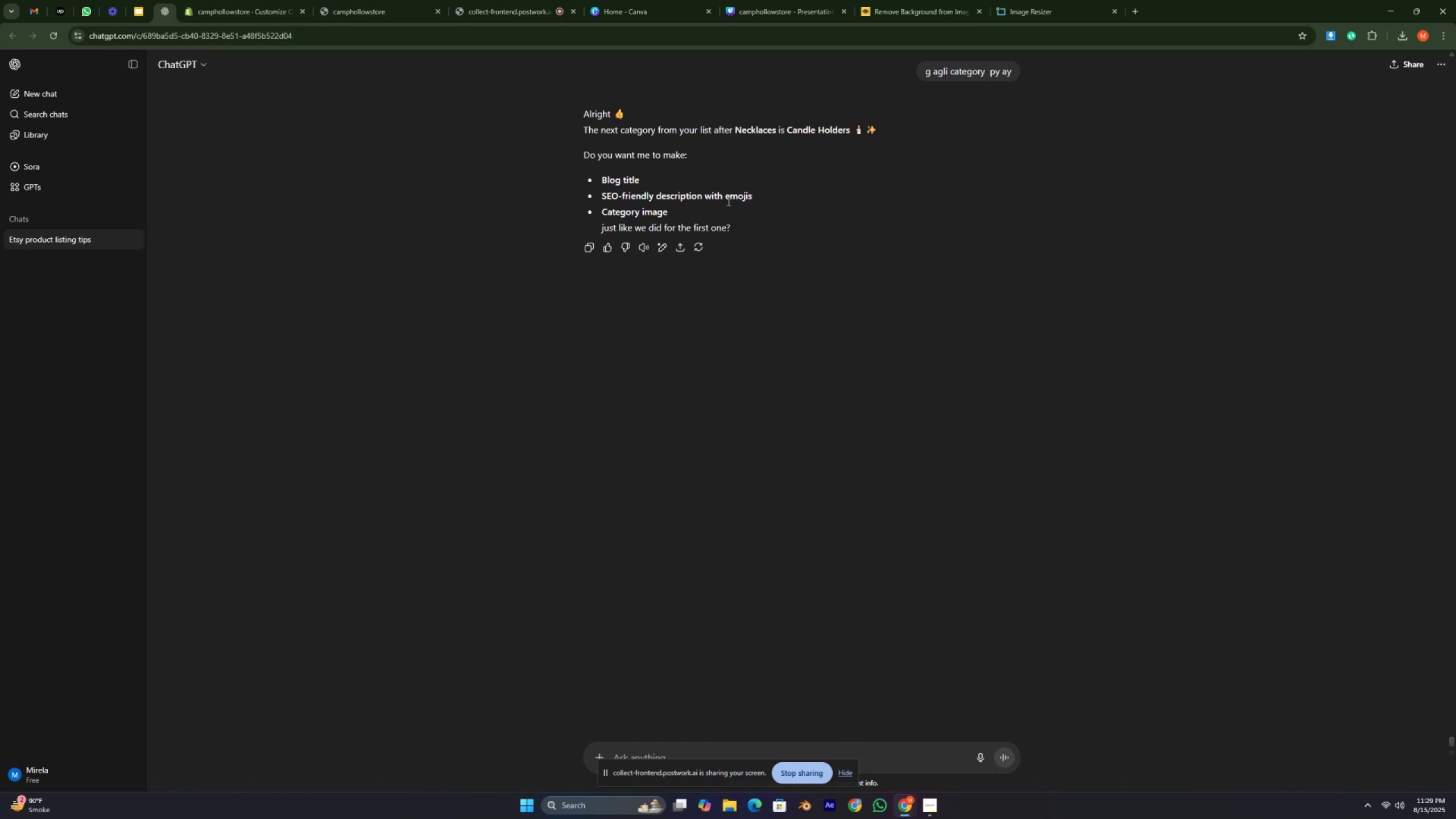 
wait(19.42)
 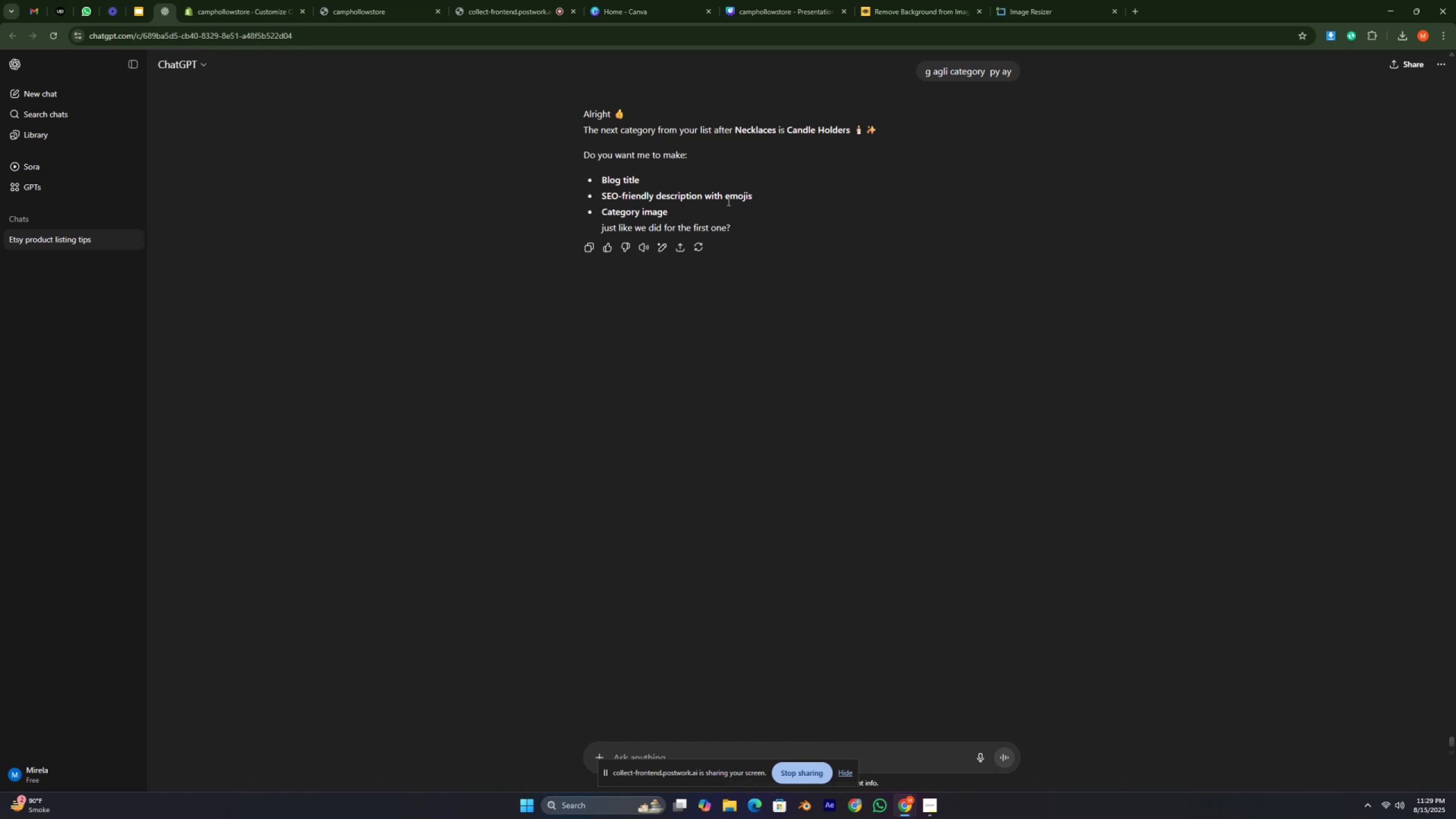 
type(category namr)
key(Backspace)
type(e b hor descriptions nhii content btana ha)
 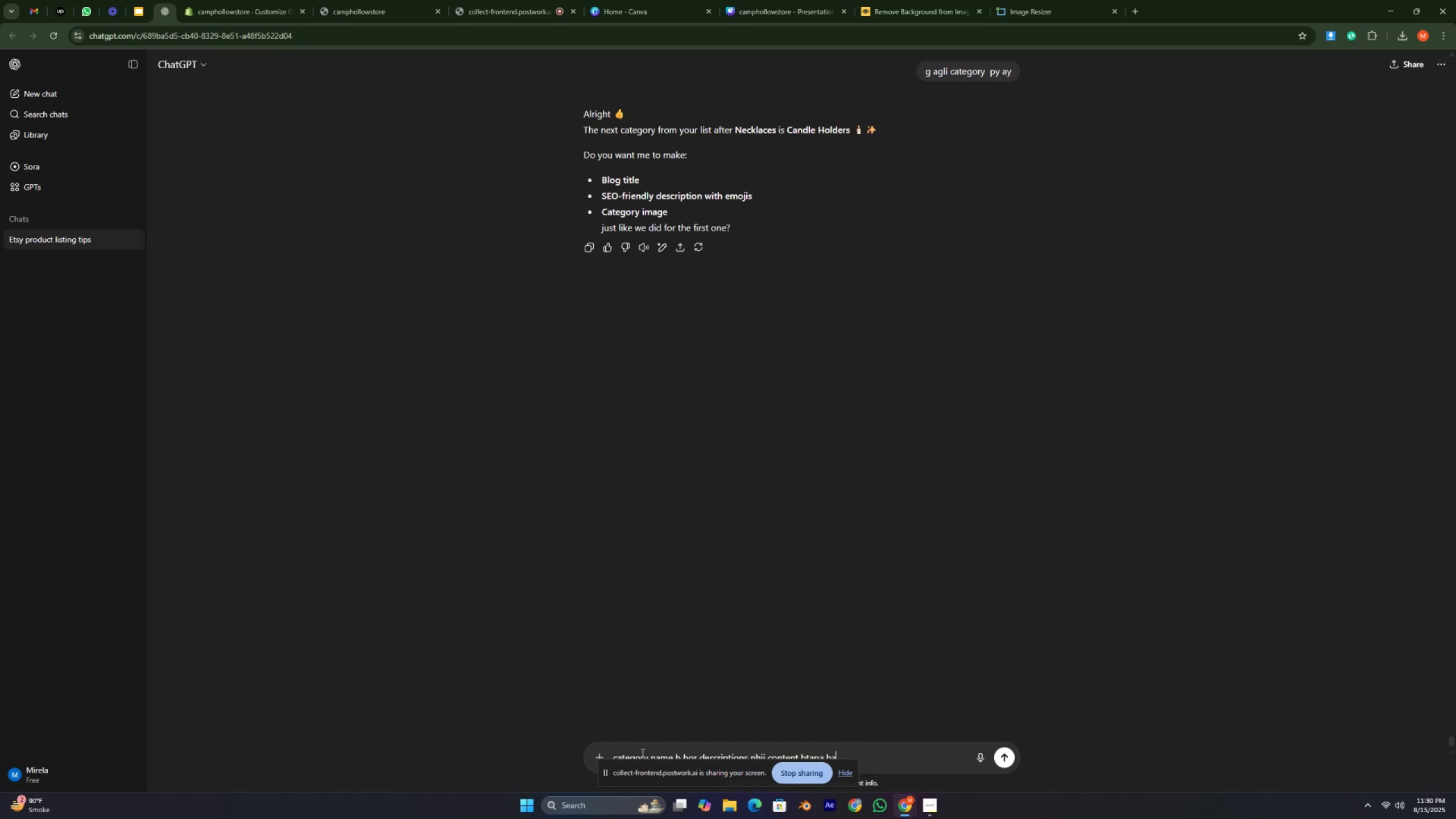 
key(Enter)
 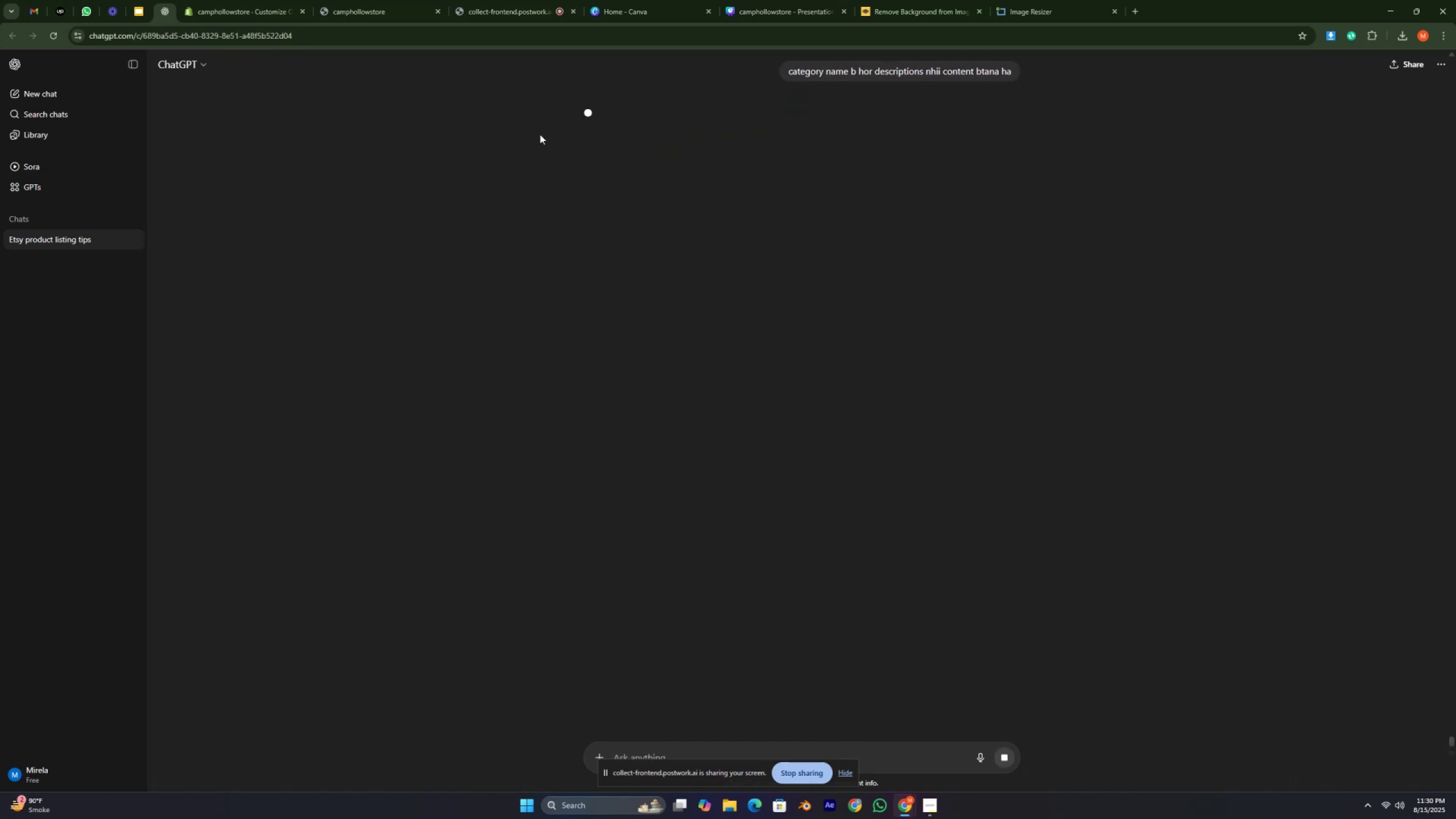 
wait(6.64)
 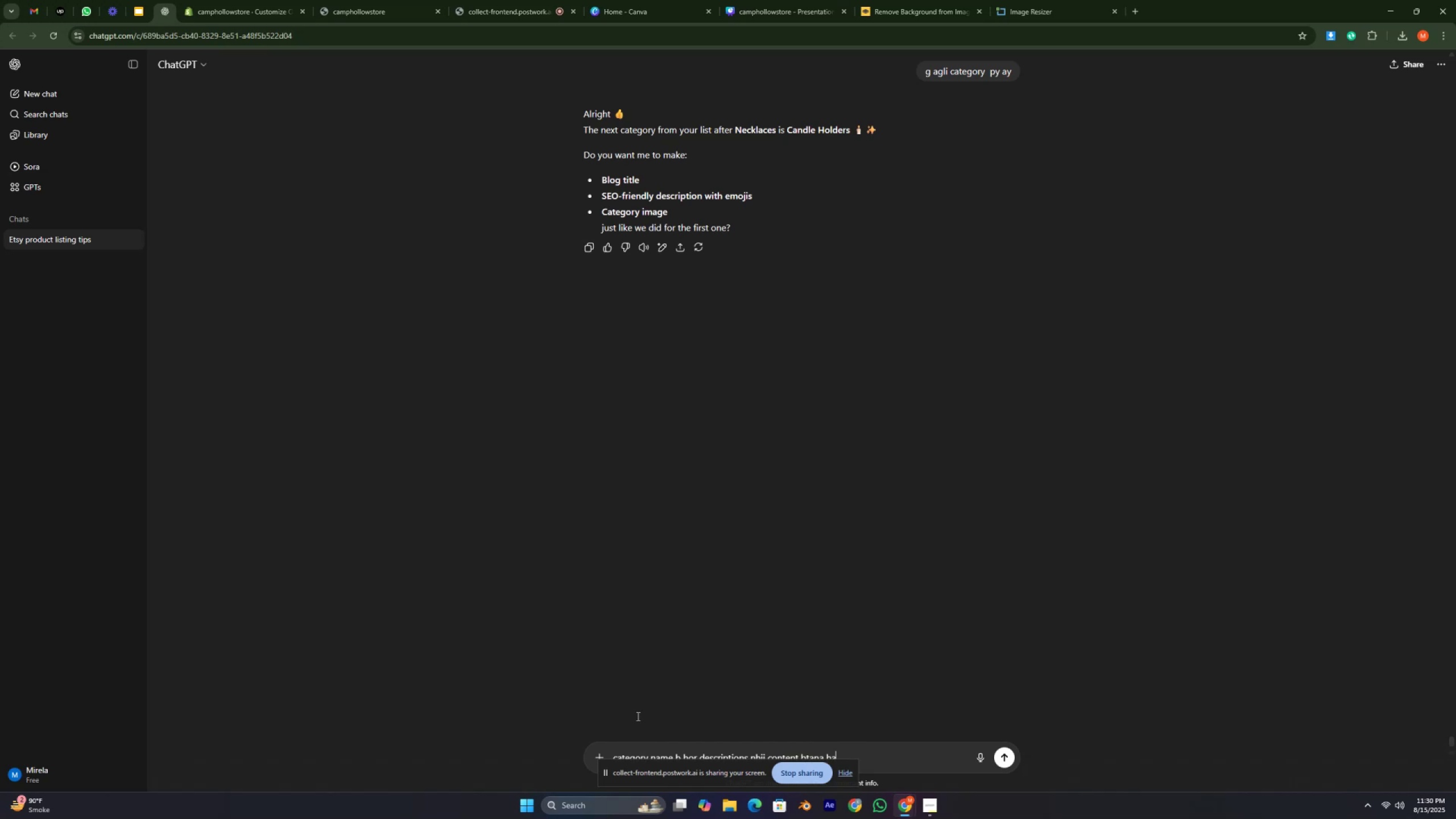 
left_click_drag(start_coordinate=[584, 114], to_coordinate=[579, 181])
 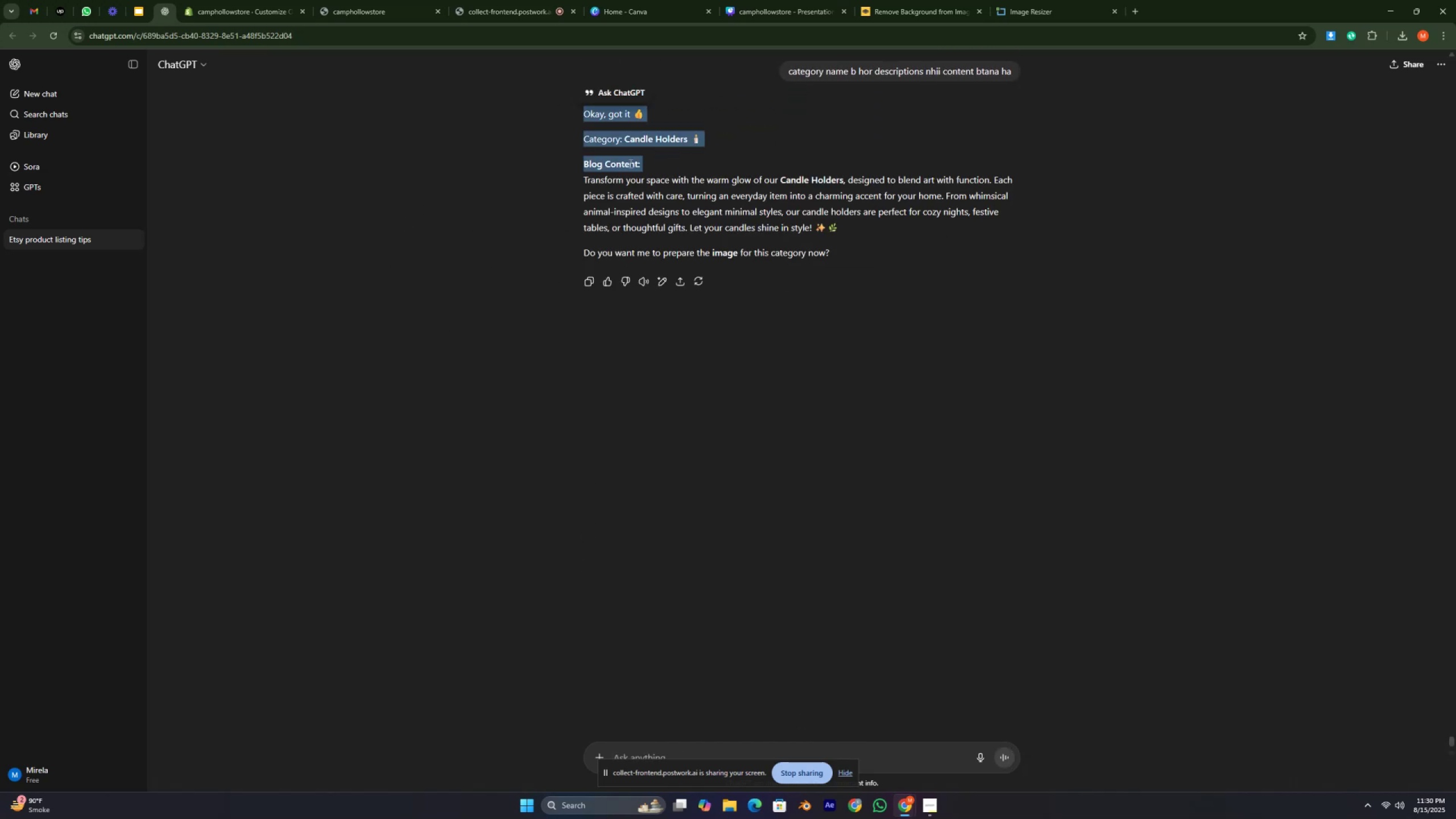 
left_click([507, 168])
 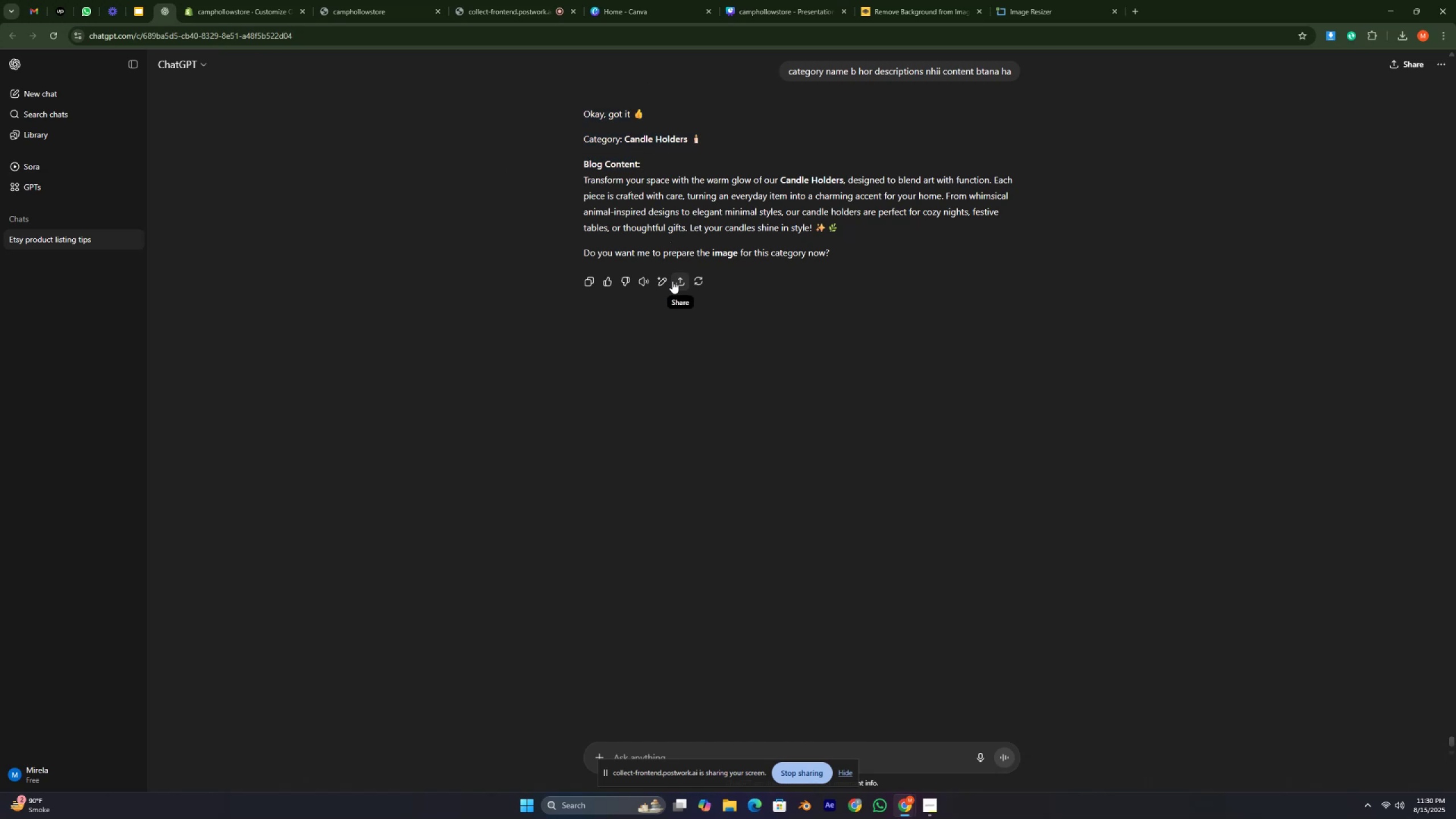 
wait(7.52)
 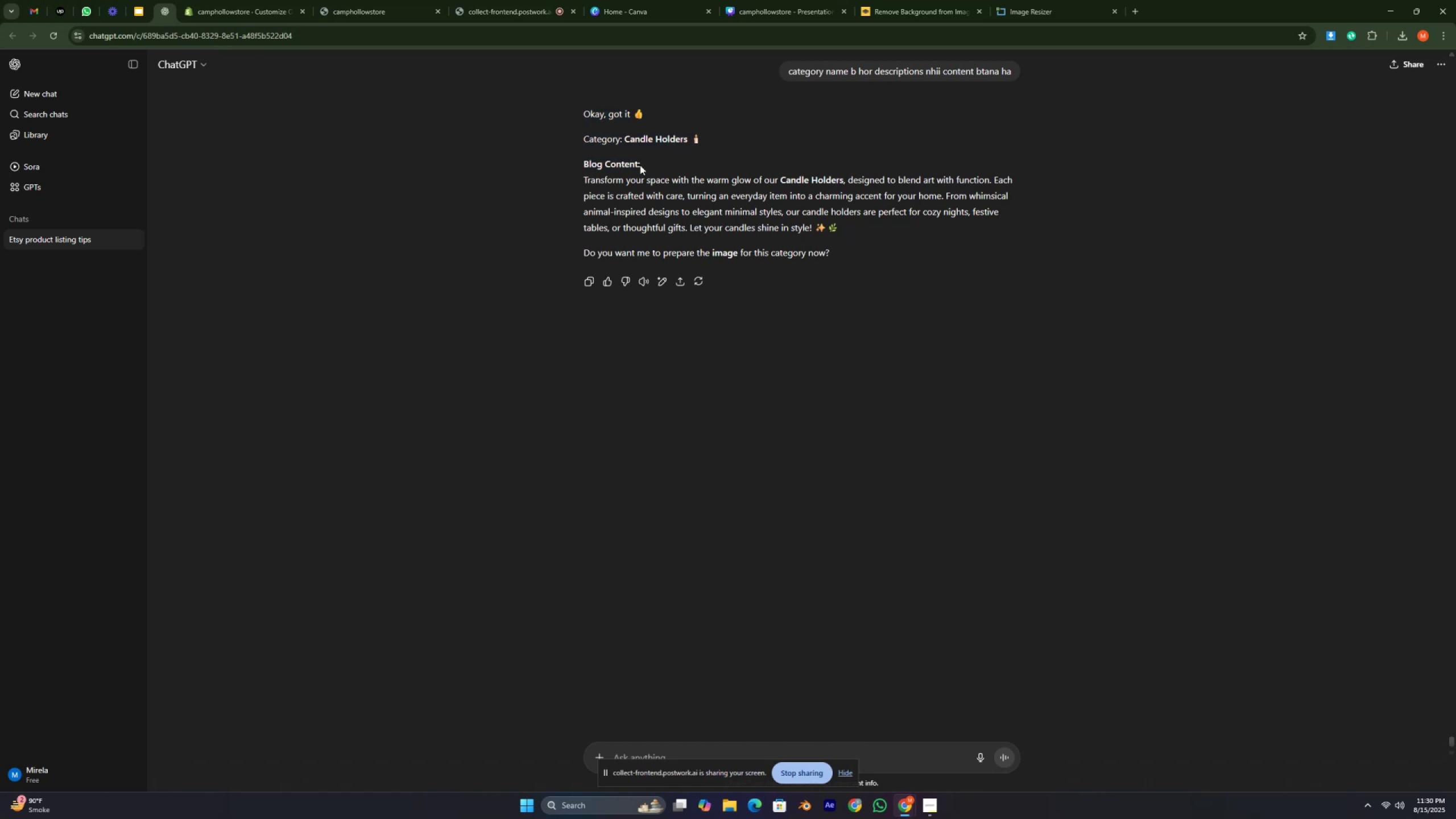 
type(yar complete btay category no 2 tile com)
key(Backspace)
type(ntent image)
 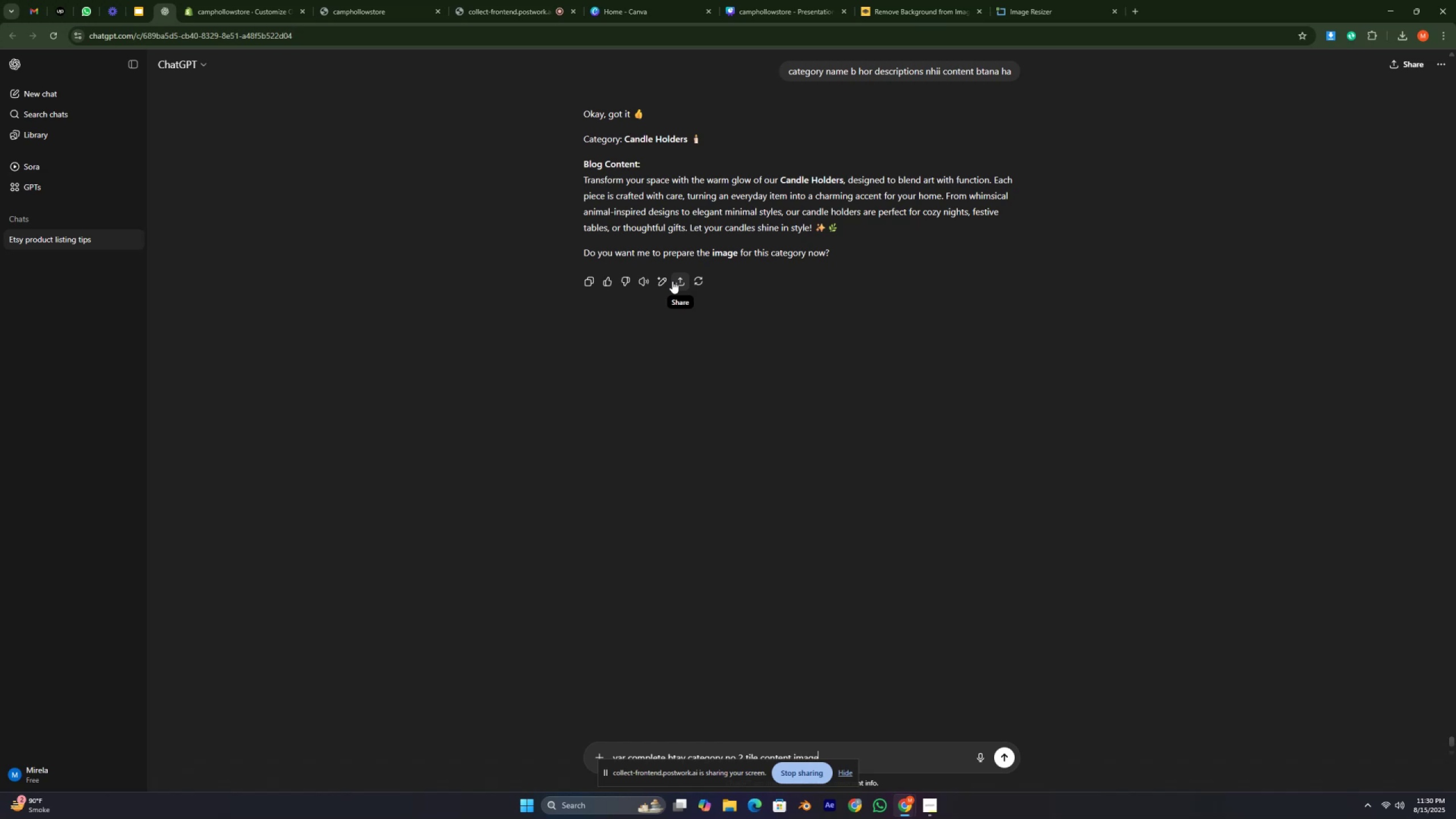 
key(Enter)
 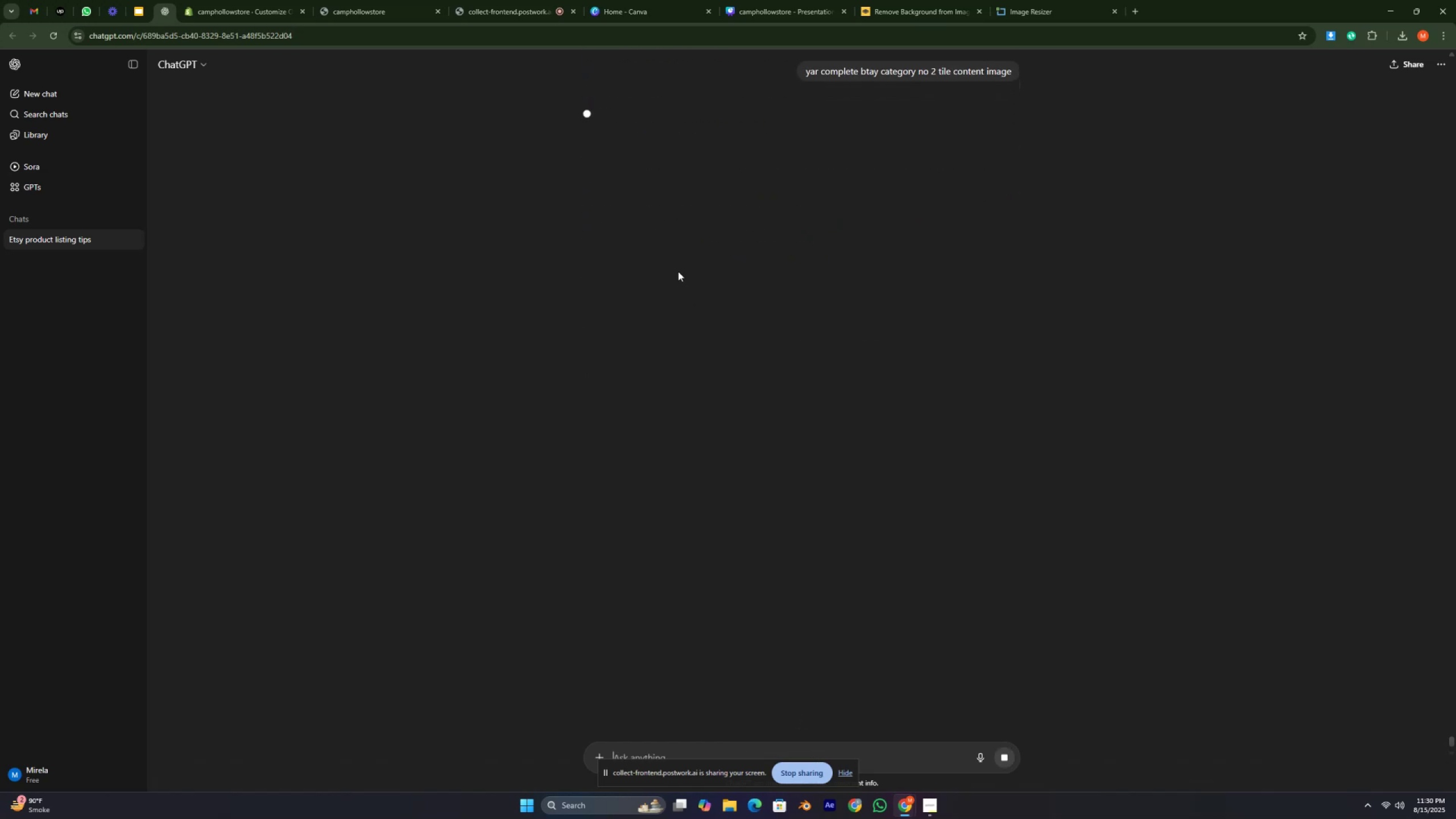 
wait(5.1)
 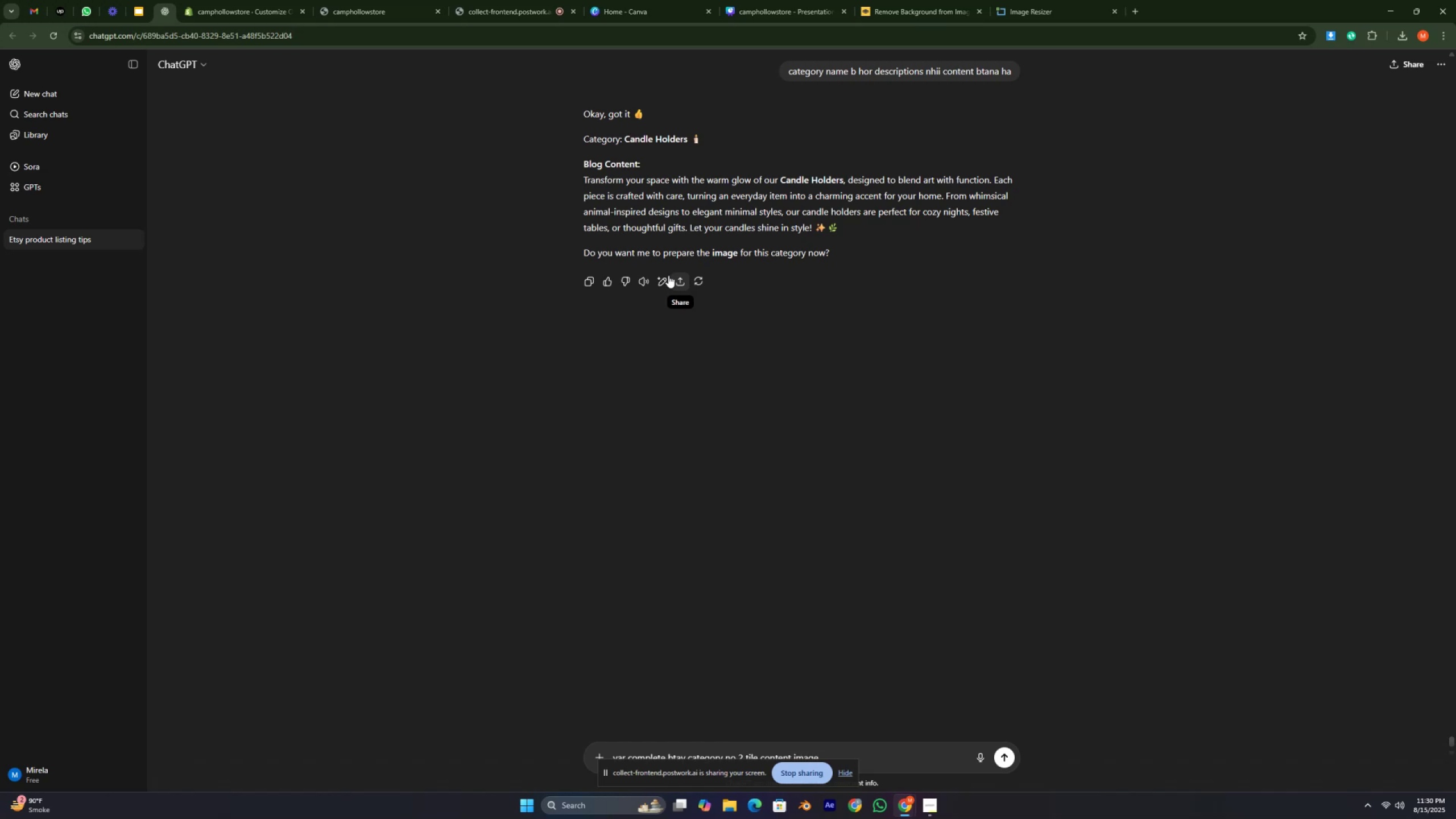 
mouse_move([904, 91])
 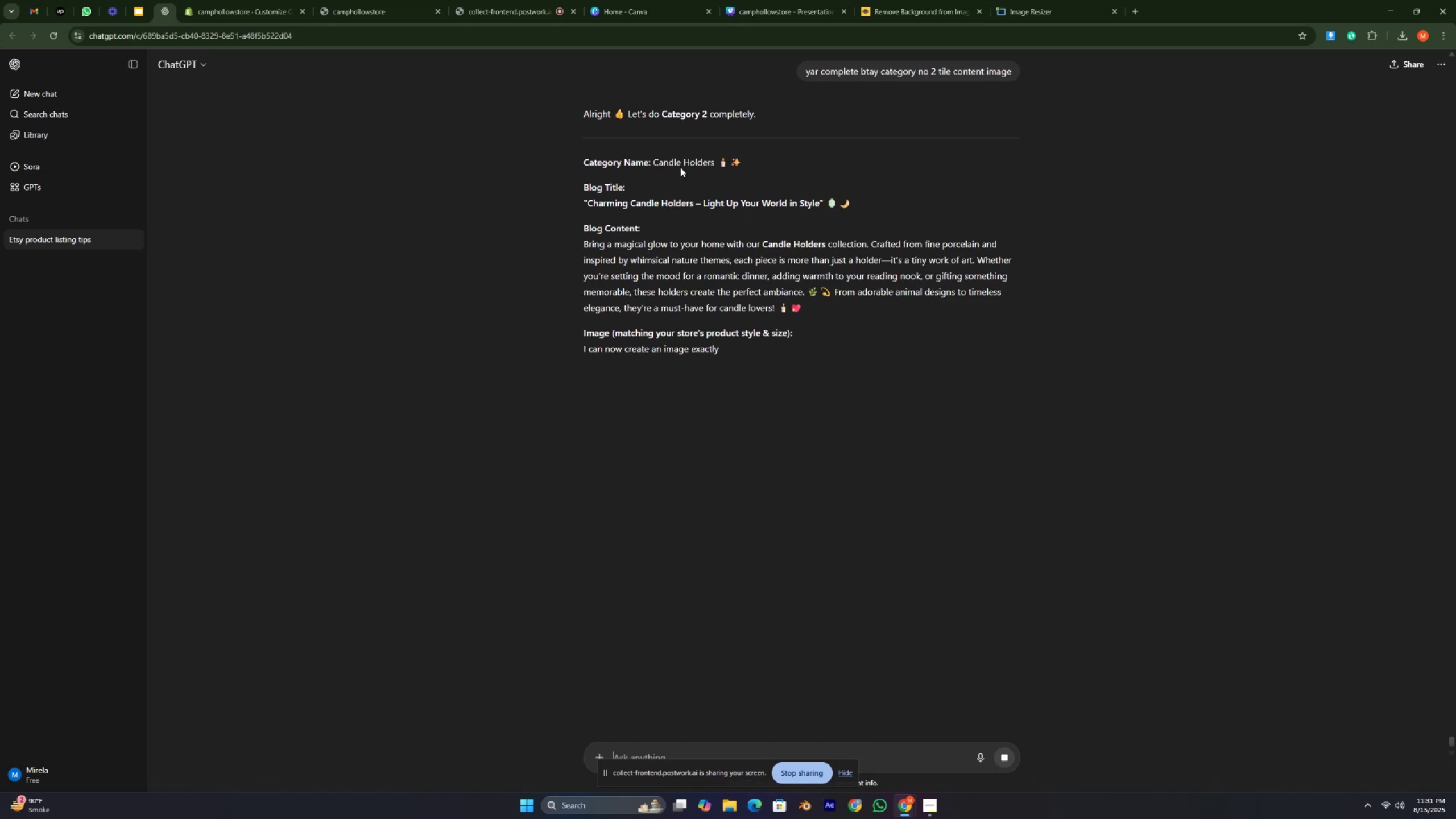 
left_click_drag(start_coordinate=[653, 155], to_coordinate=[758, 160])
 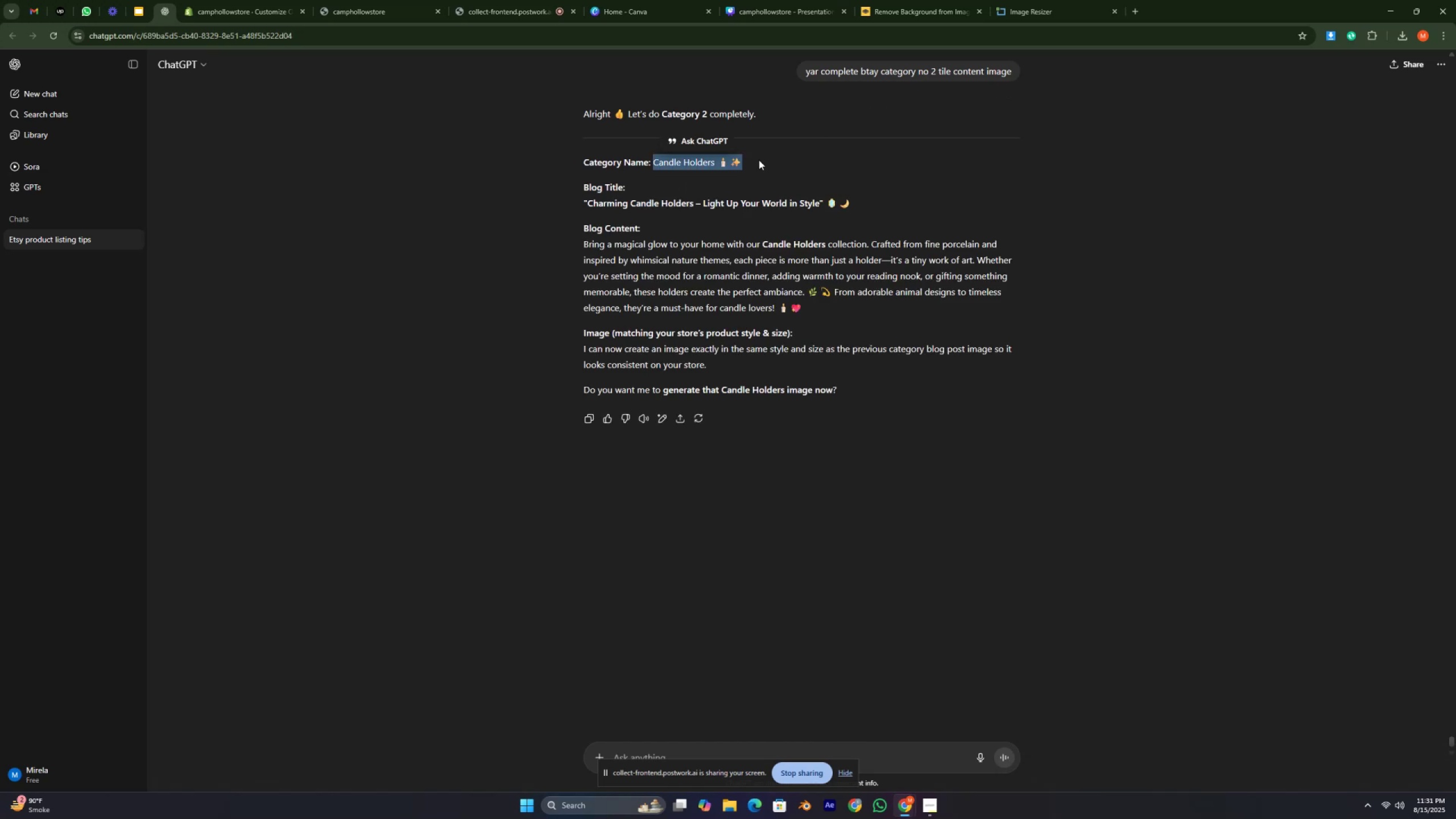 
key(Control+C)
 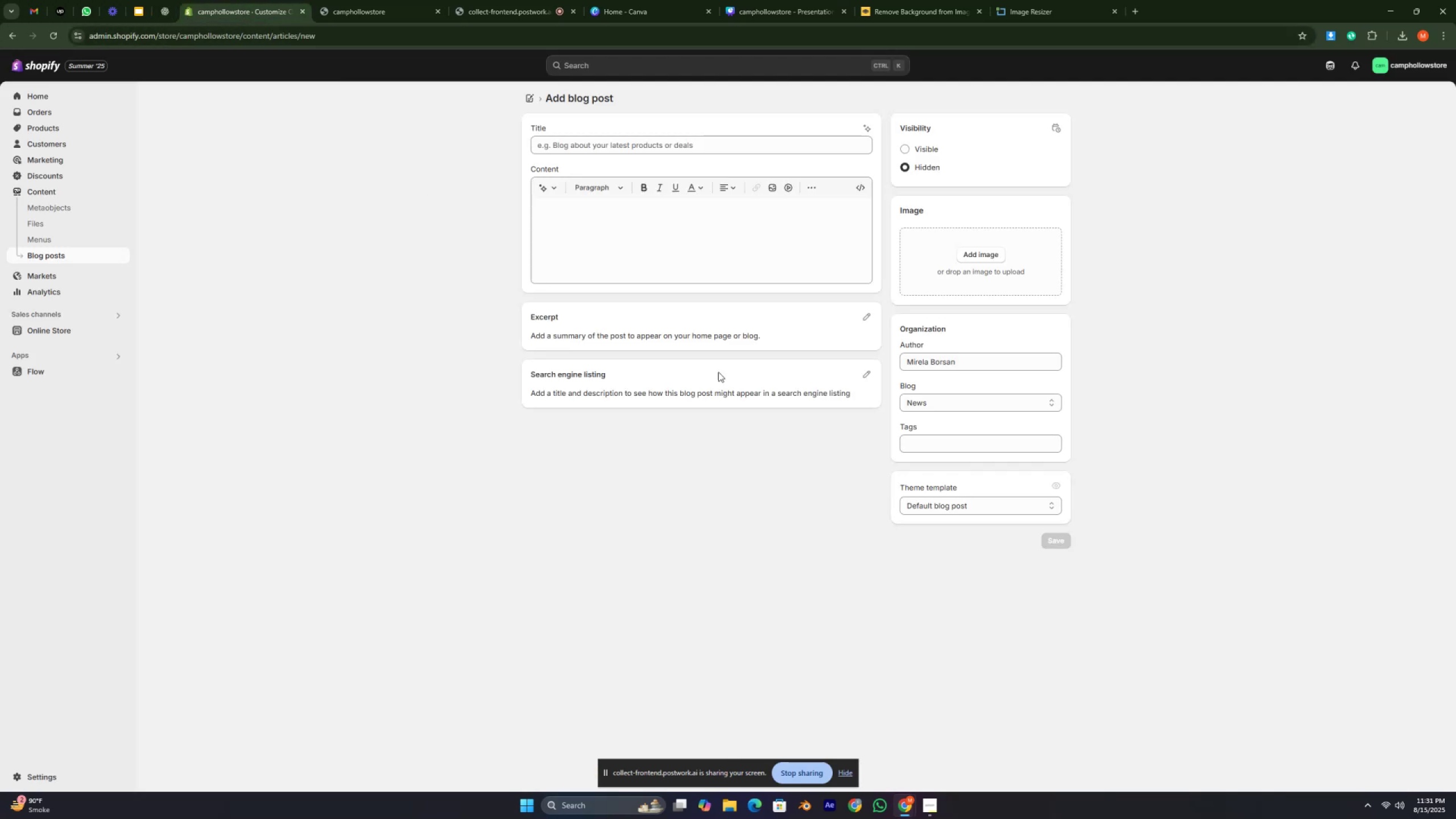 
left_click([966, 407])
 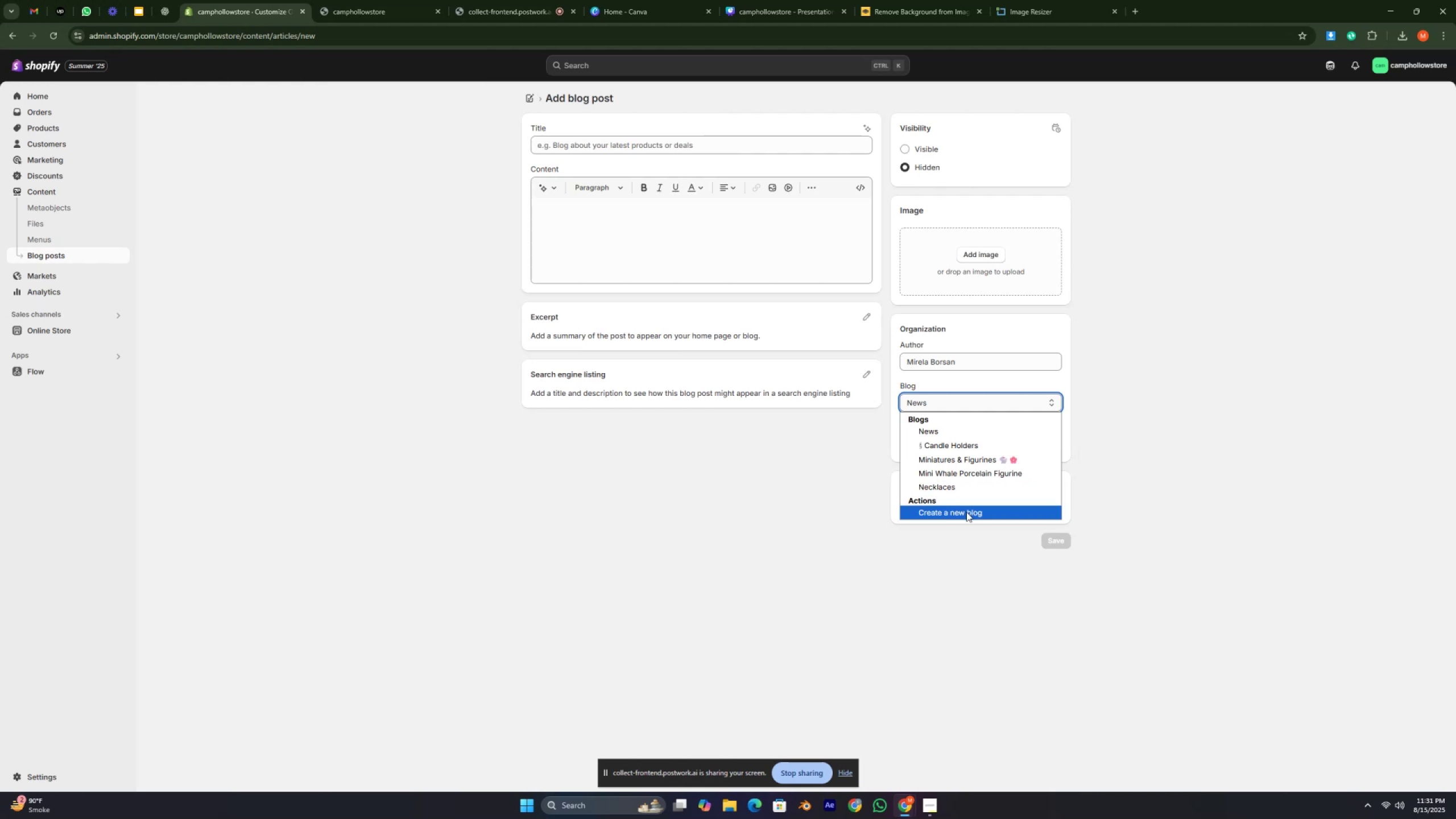 
left_click([966, 512])
 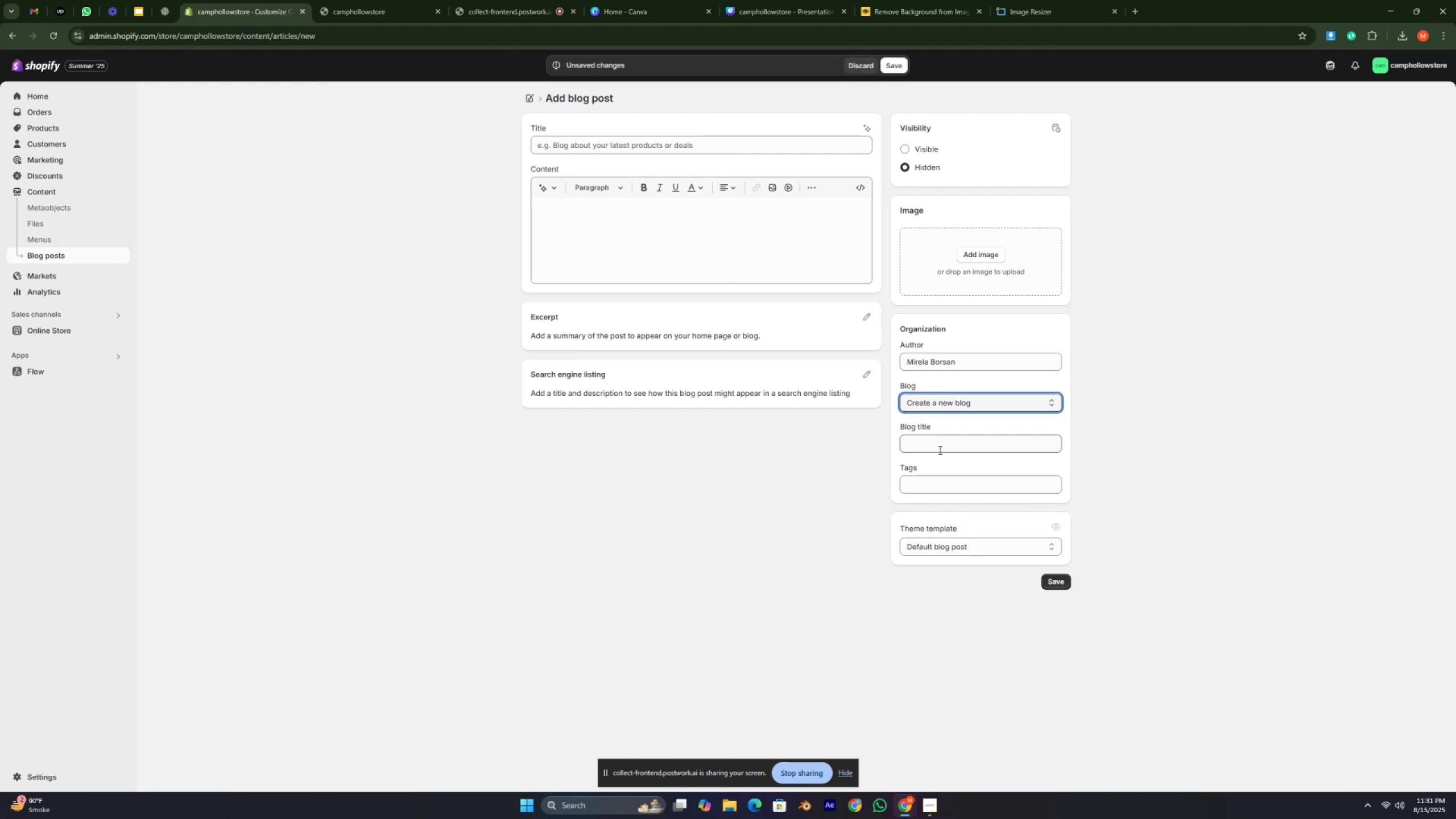 
left_click([933, 439])
 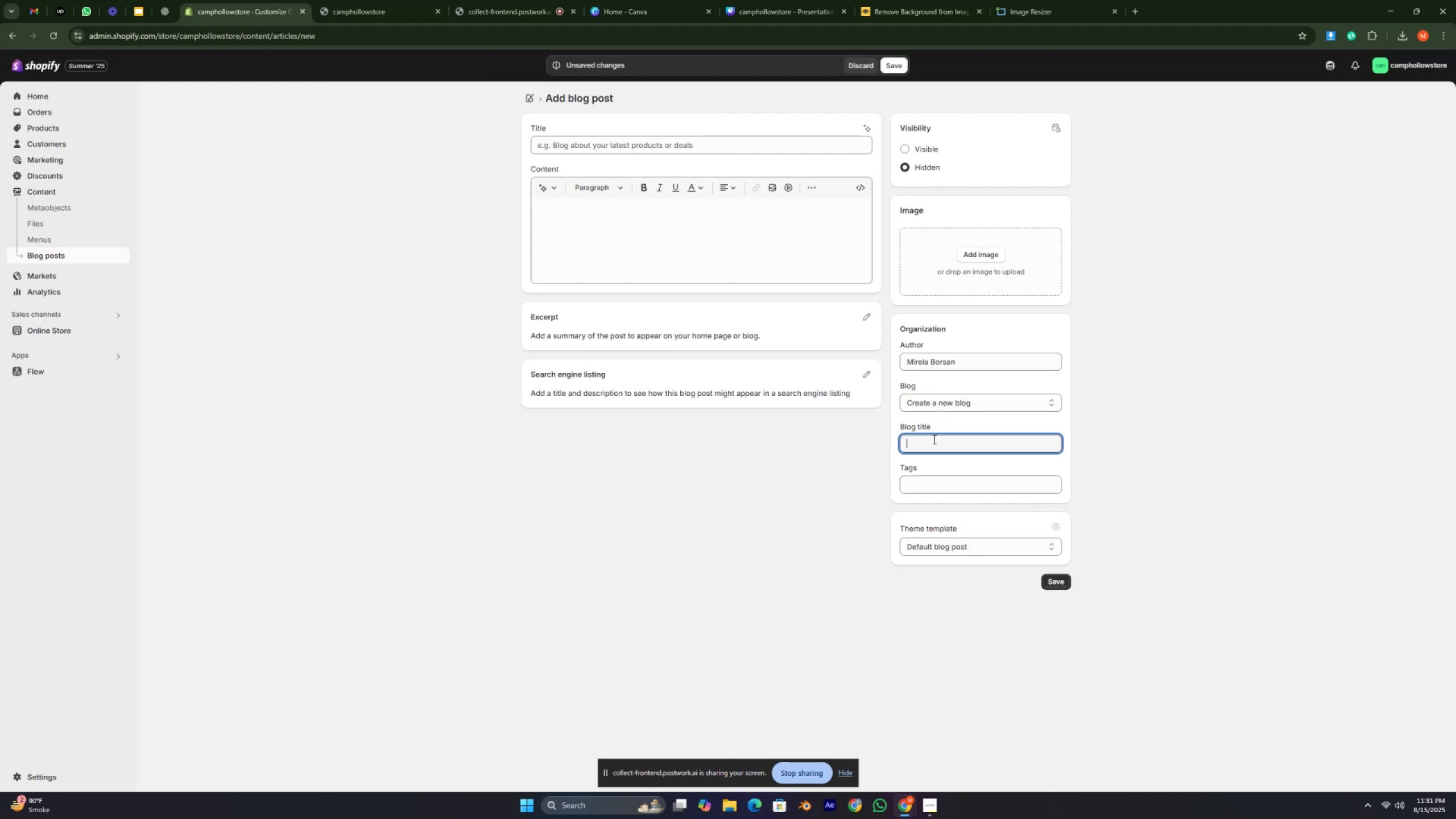 
key(Control+V)
 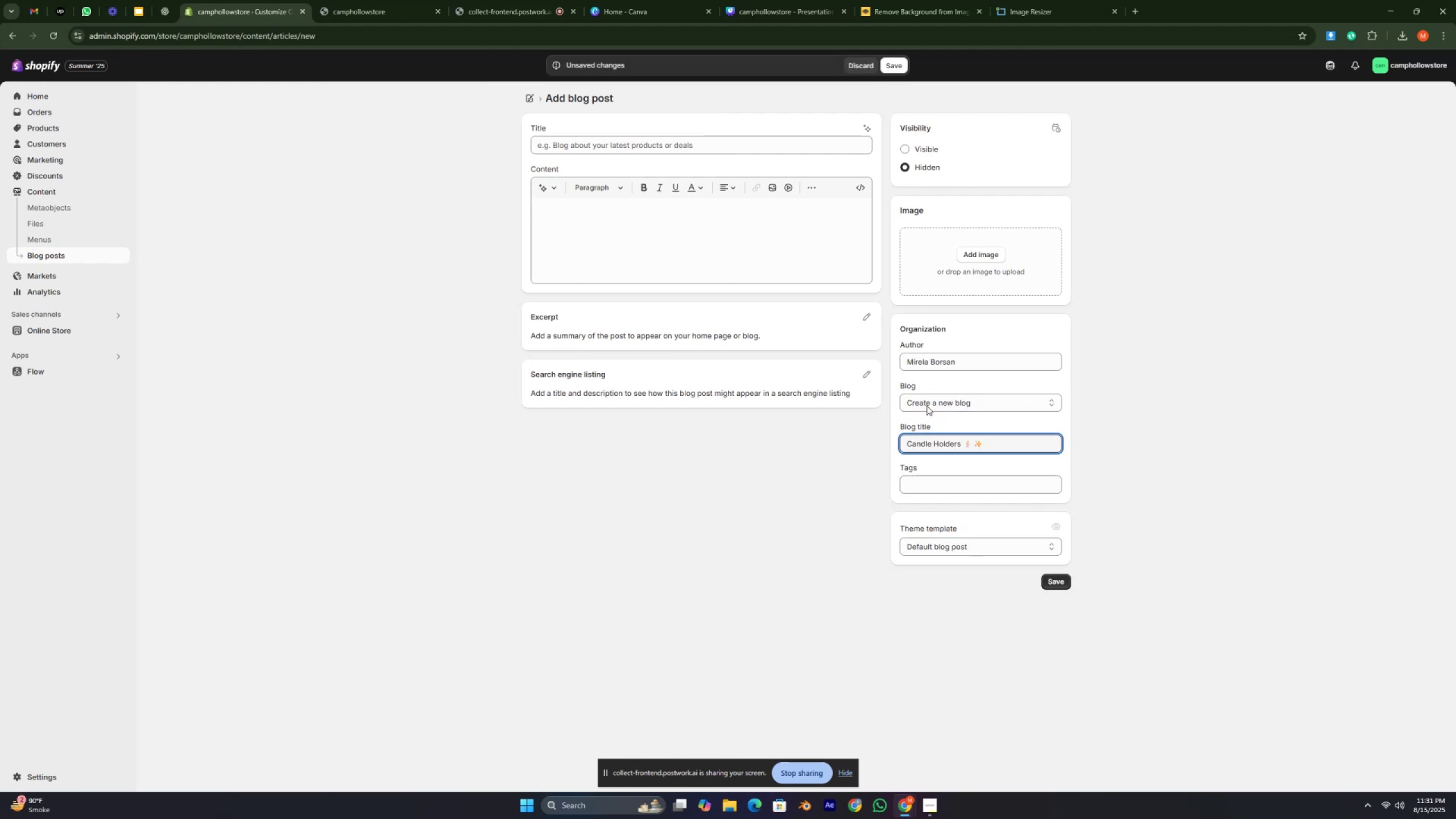 
mouse_move([941, 176])
 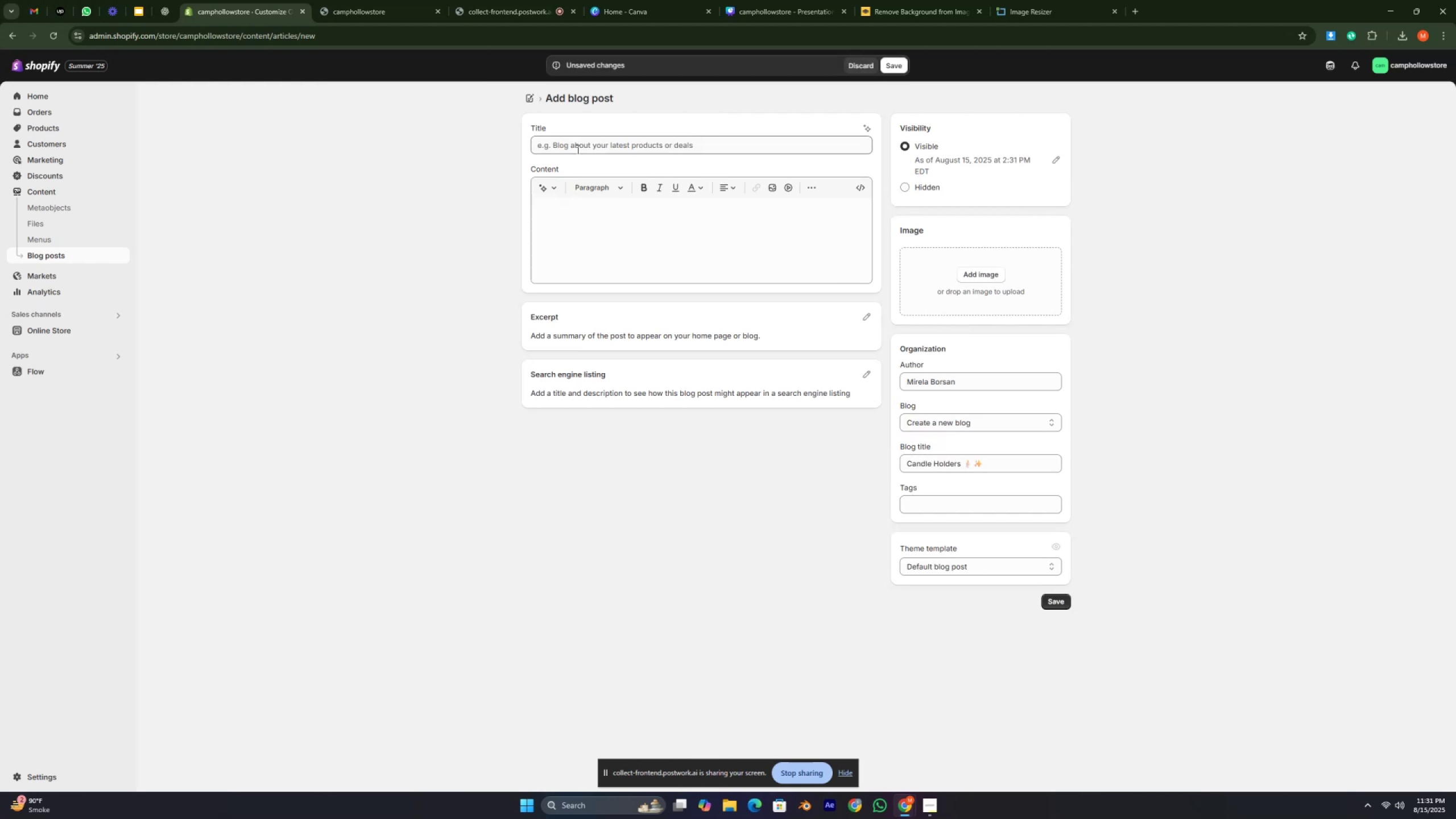 
left_click([577, 149])
 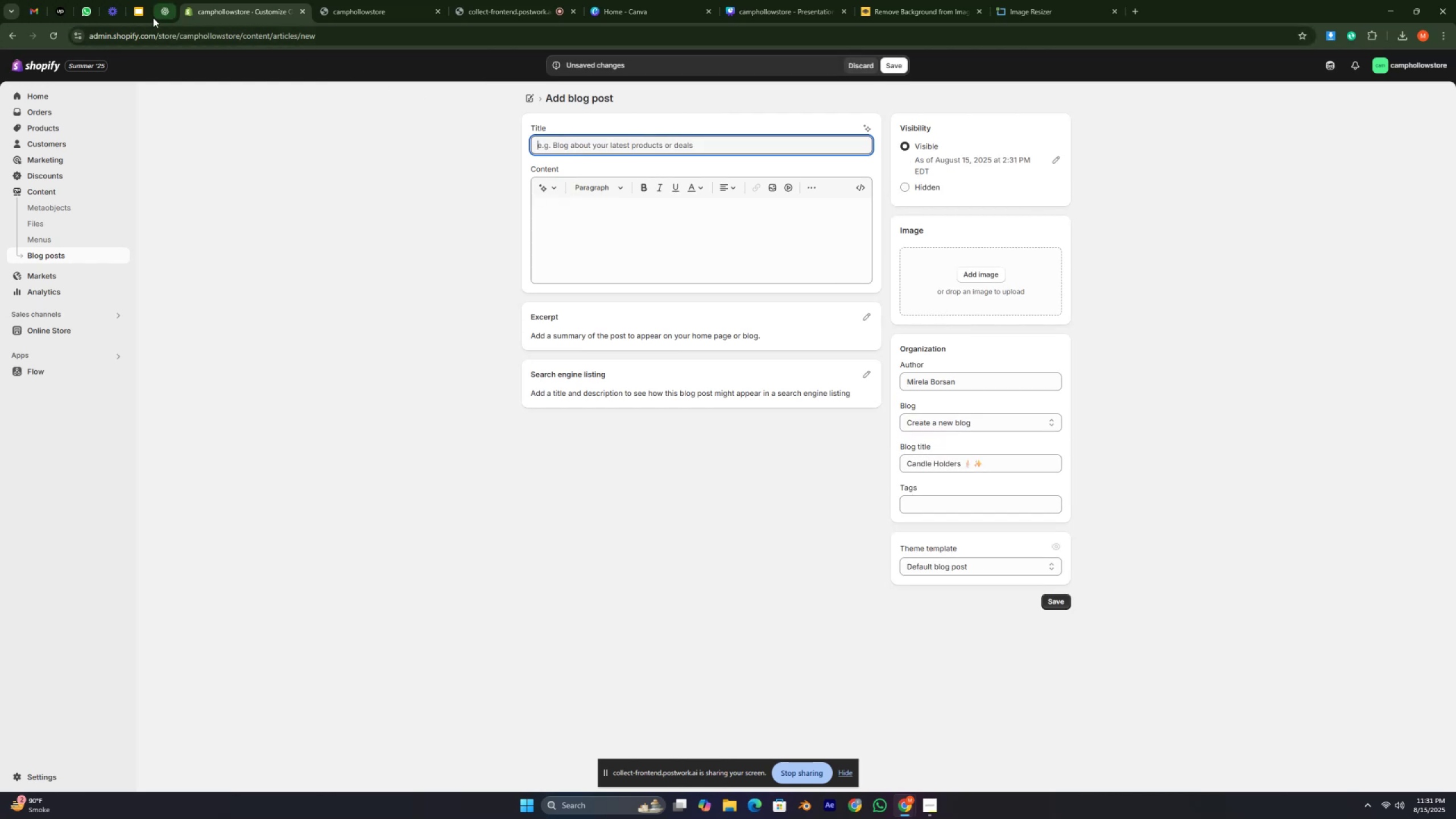 
left_click([158, 14])
 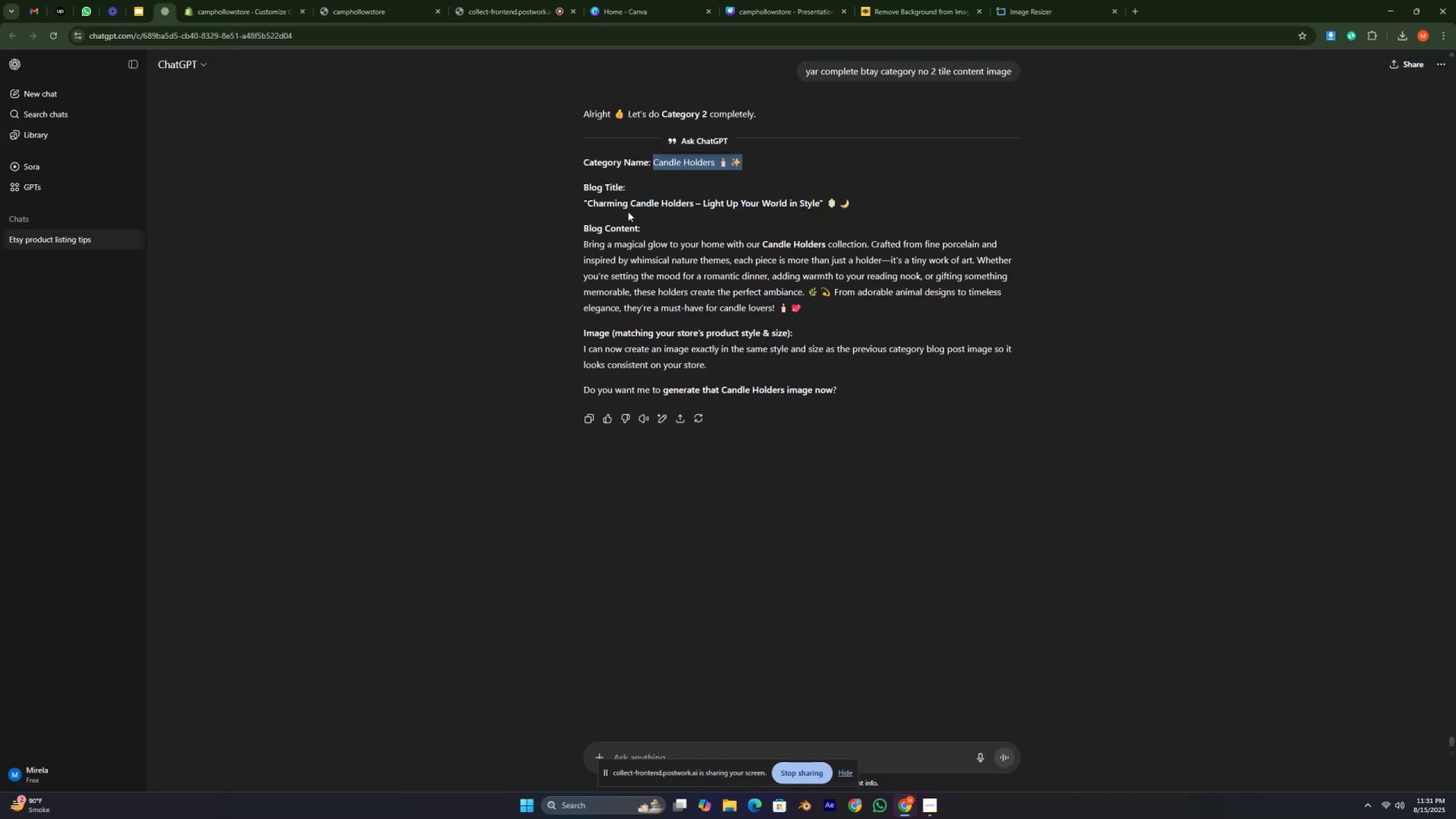 
left_click_drag(start_coordinate=[585, 205], to_coordinate=[637, 201])
 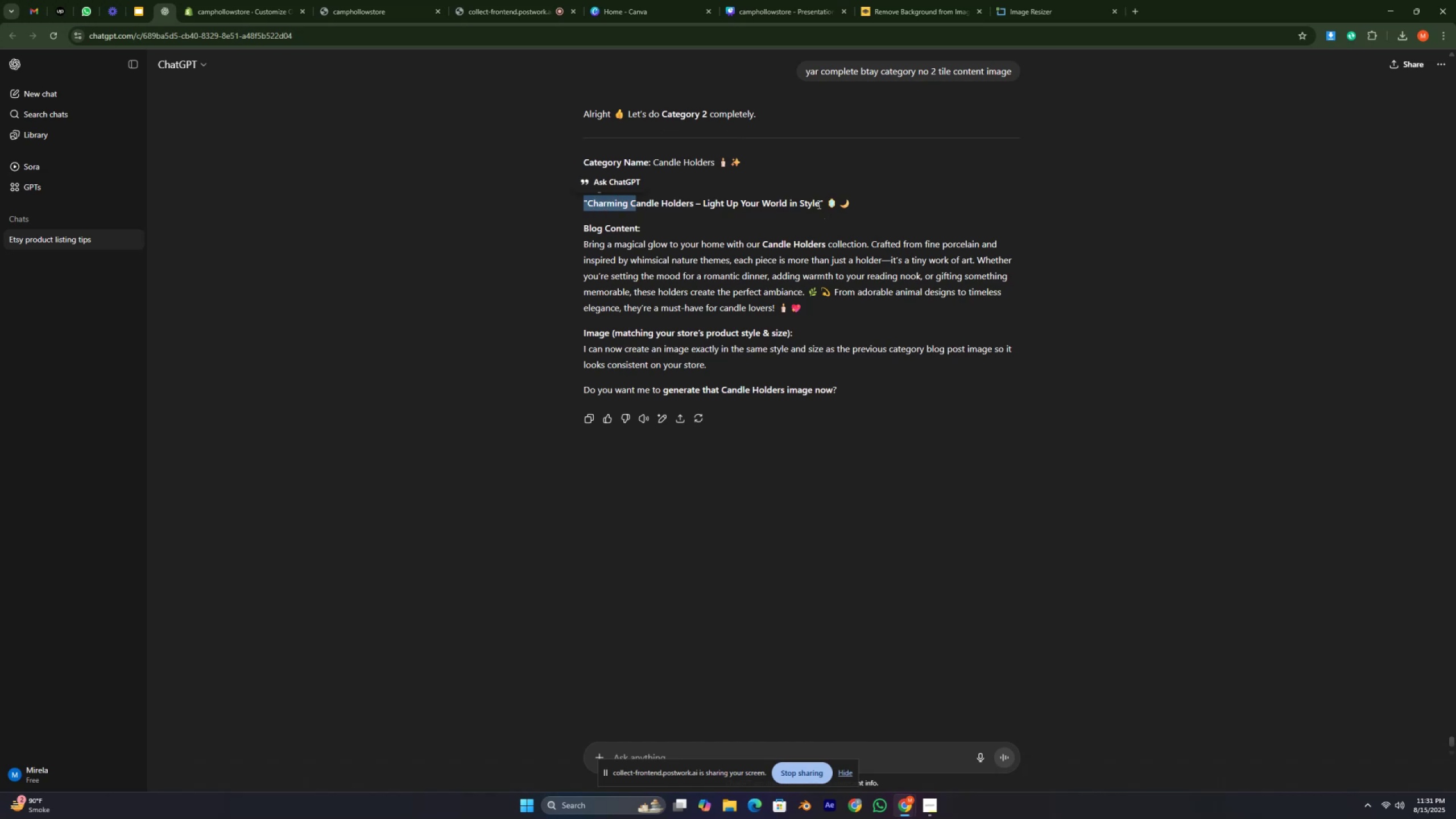 
left_click_drag(start_coordinate=[856, 196], to_coordinate=[533, 205])
 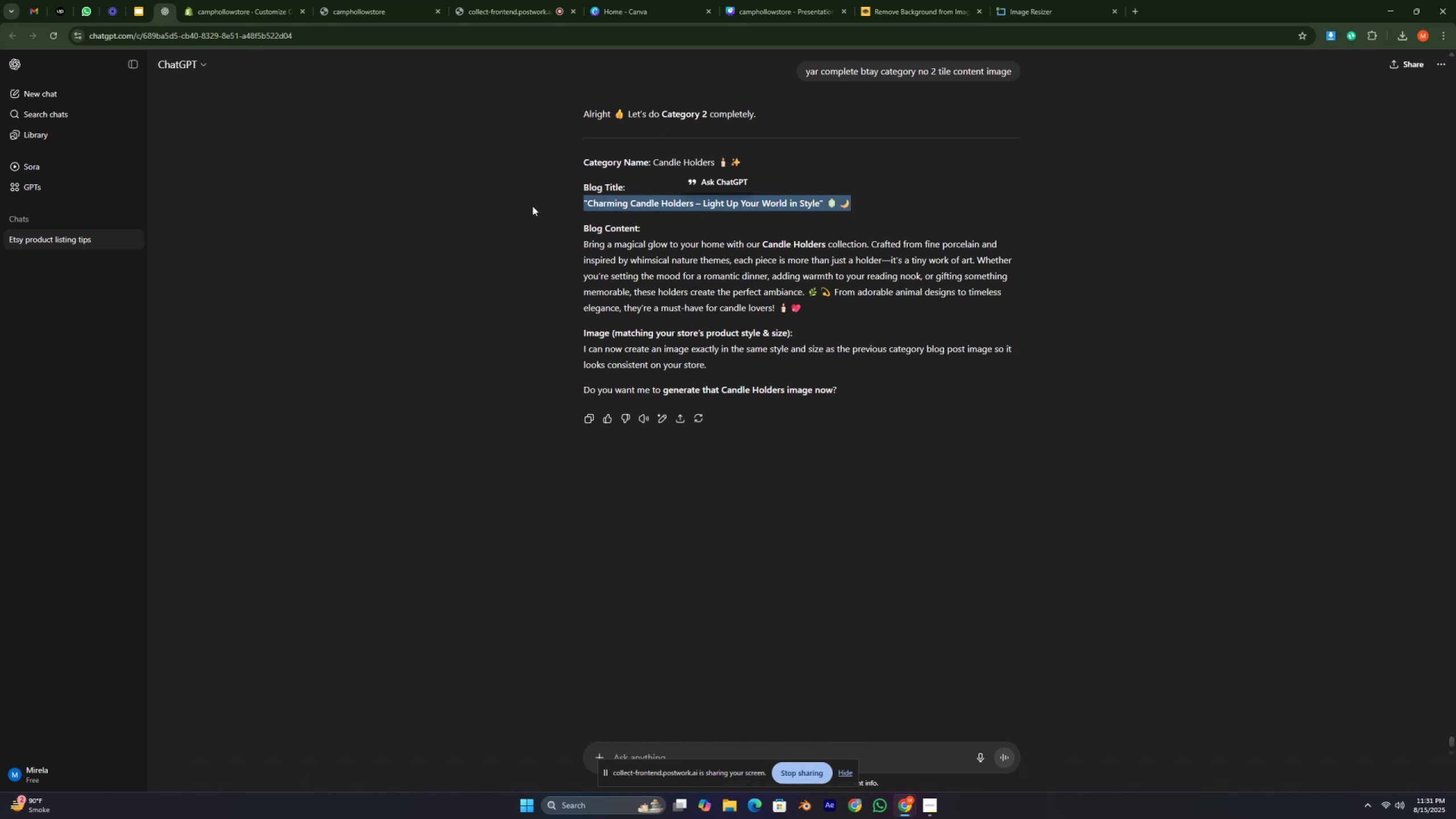 
key(Control+C)
 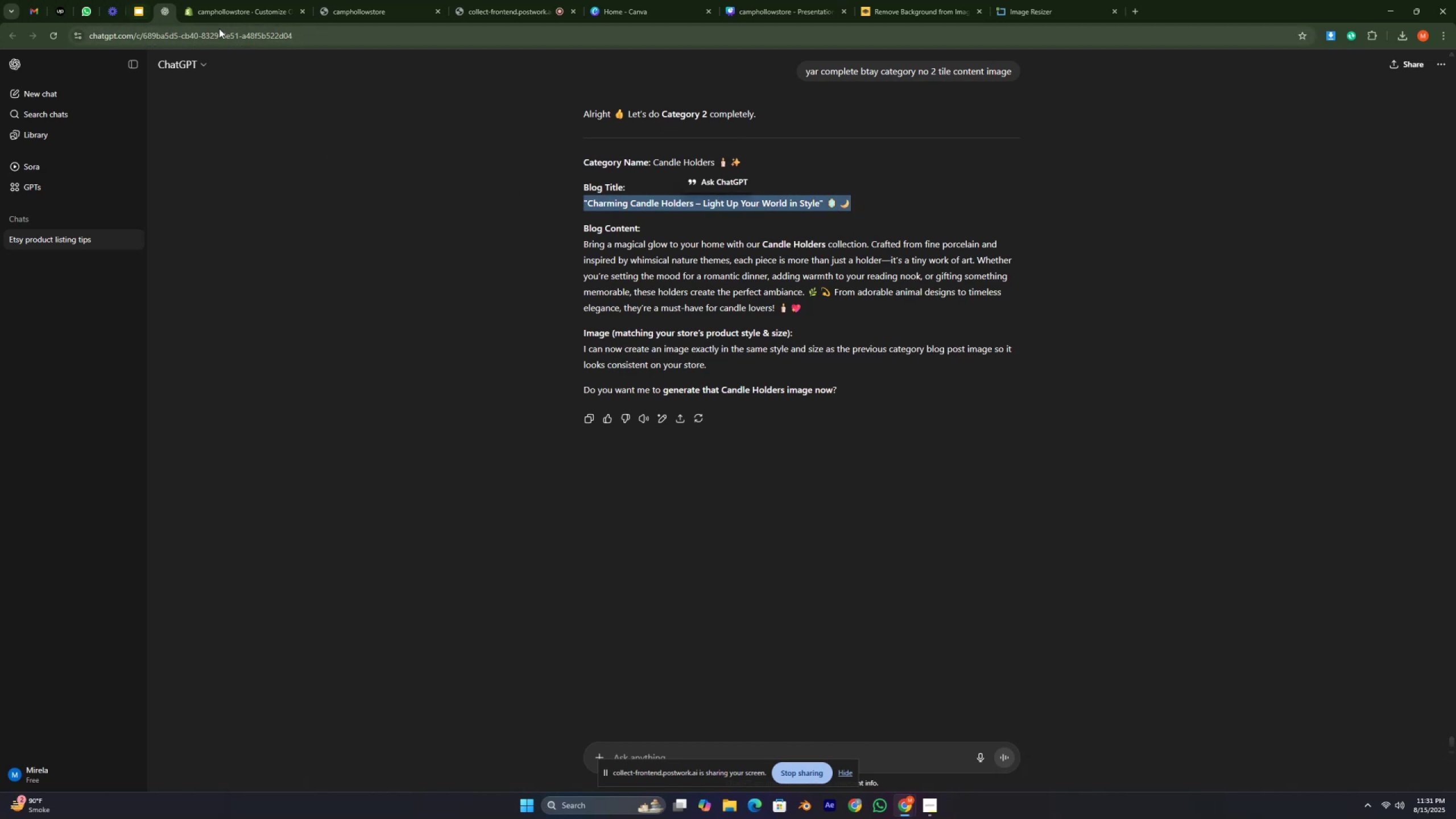 
left_click([230, 12])
 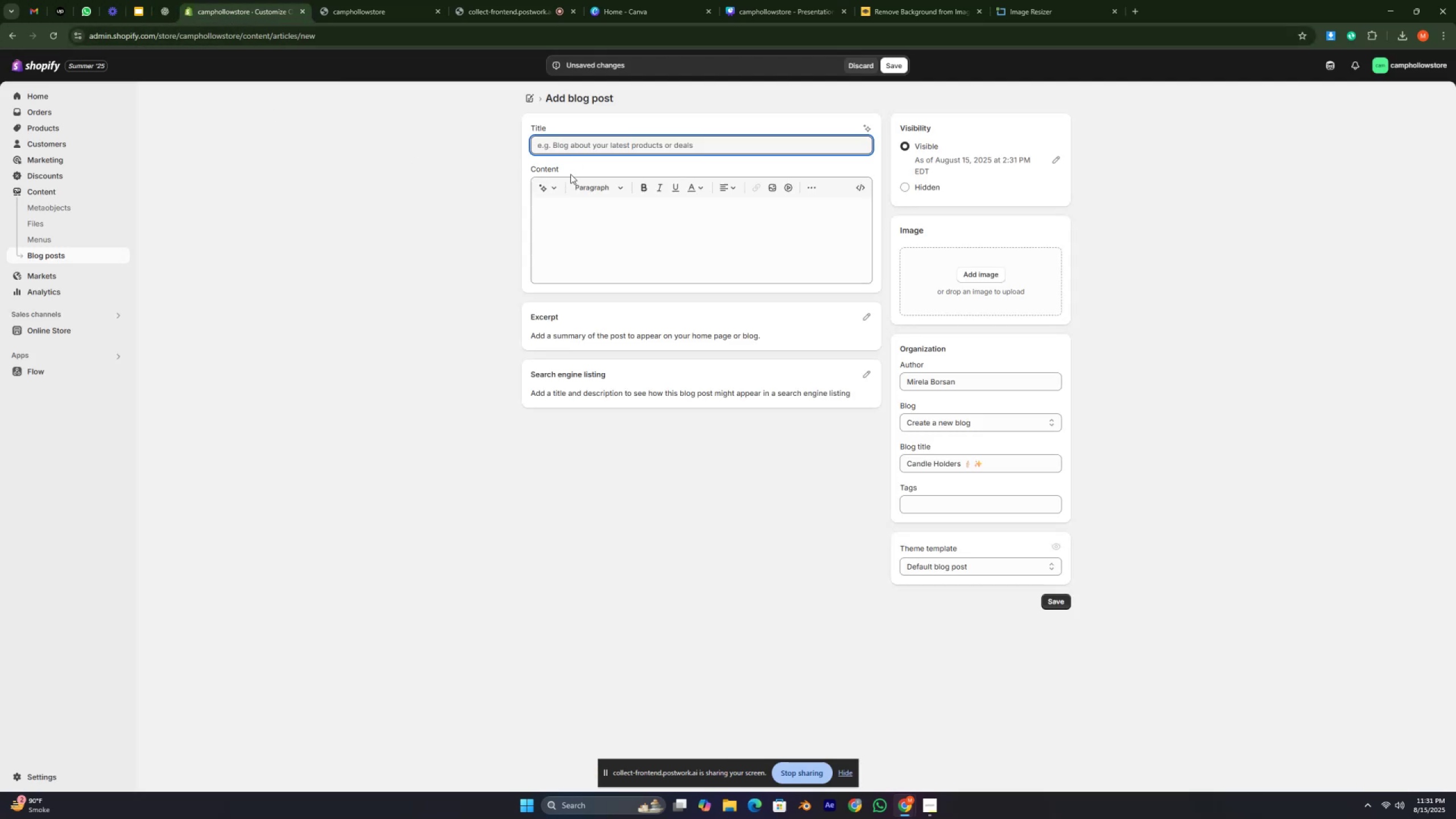 
key(Control+V)
 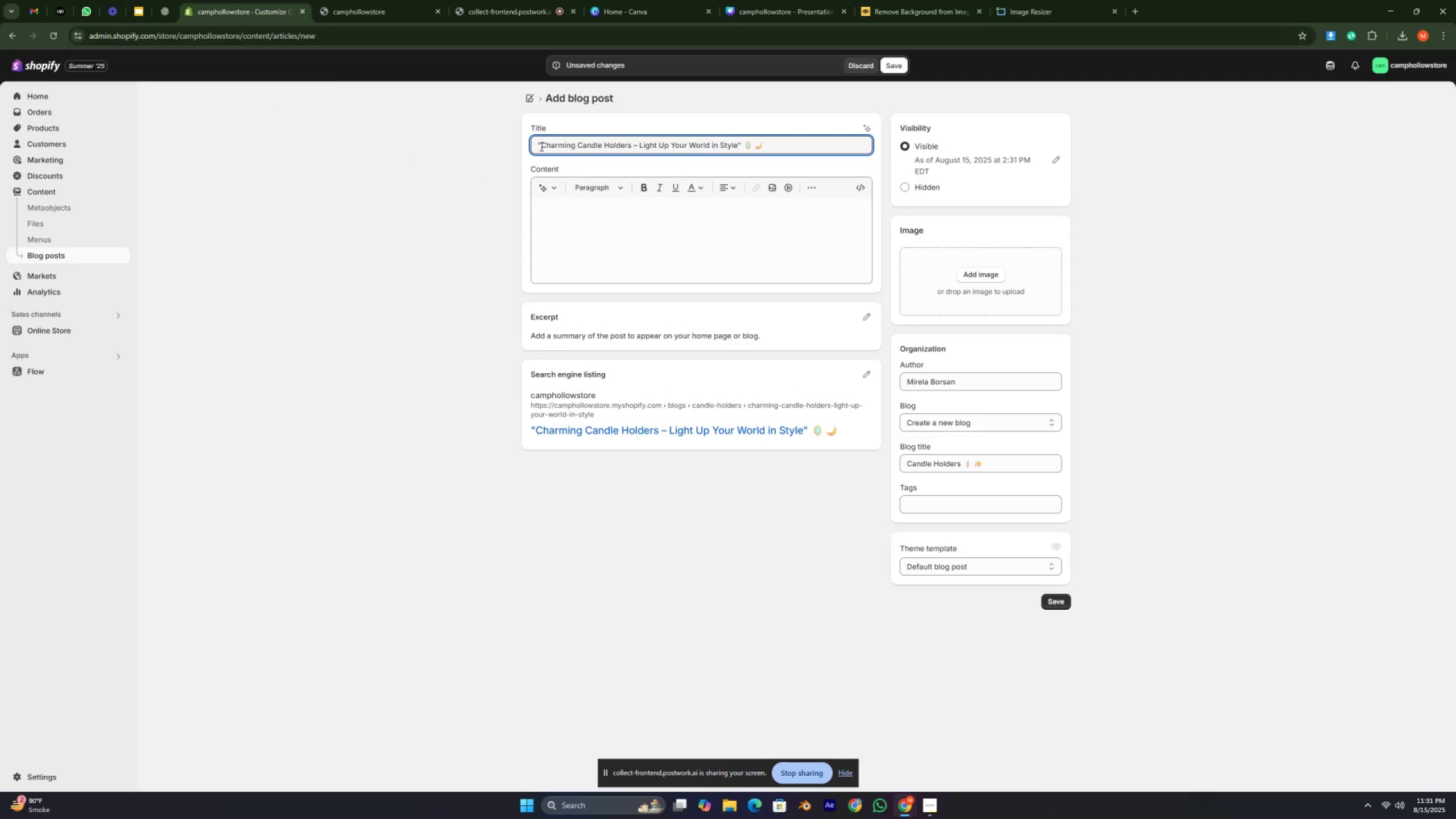 
left_click([540, 146])
 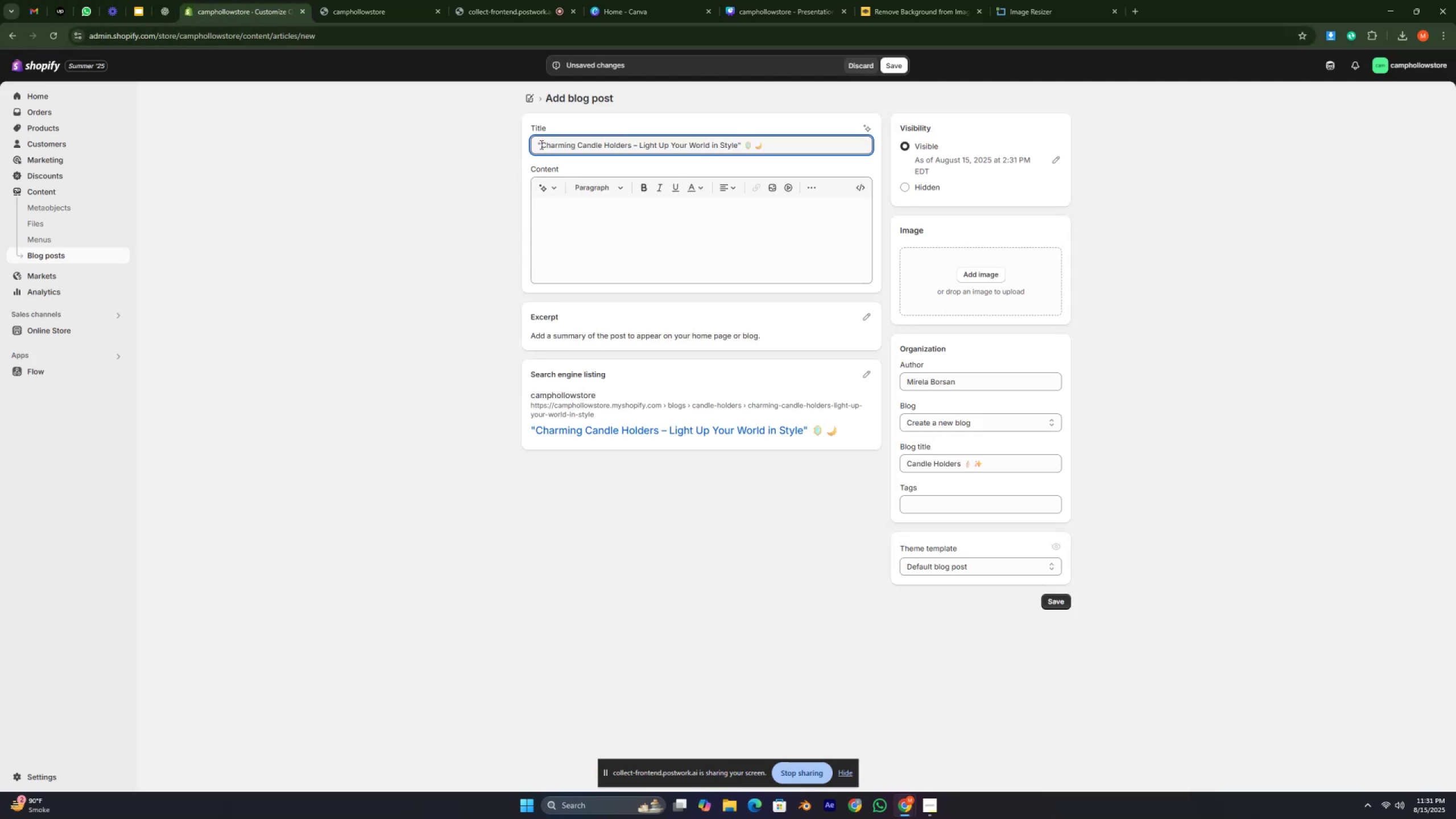 
key(Backspace)
 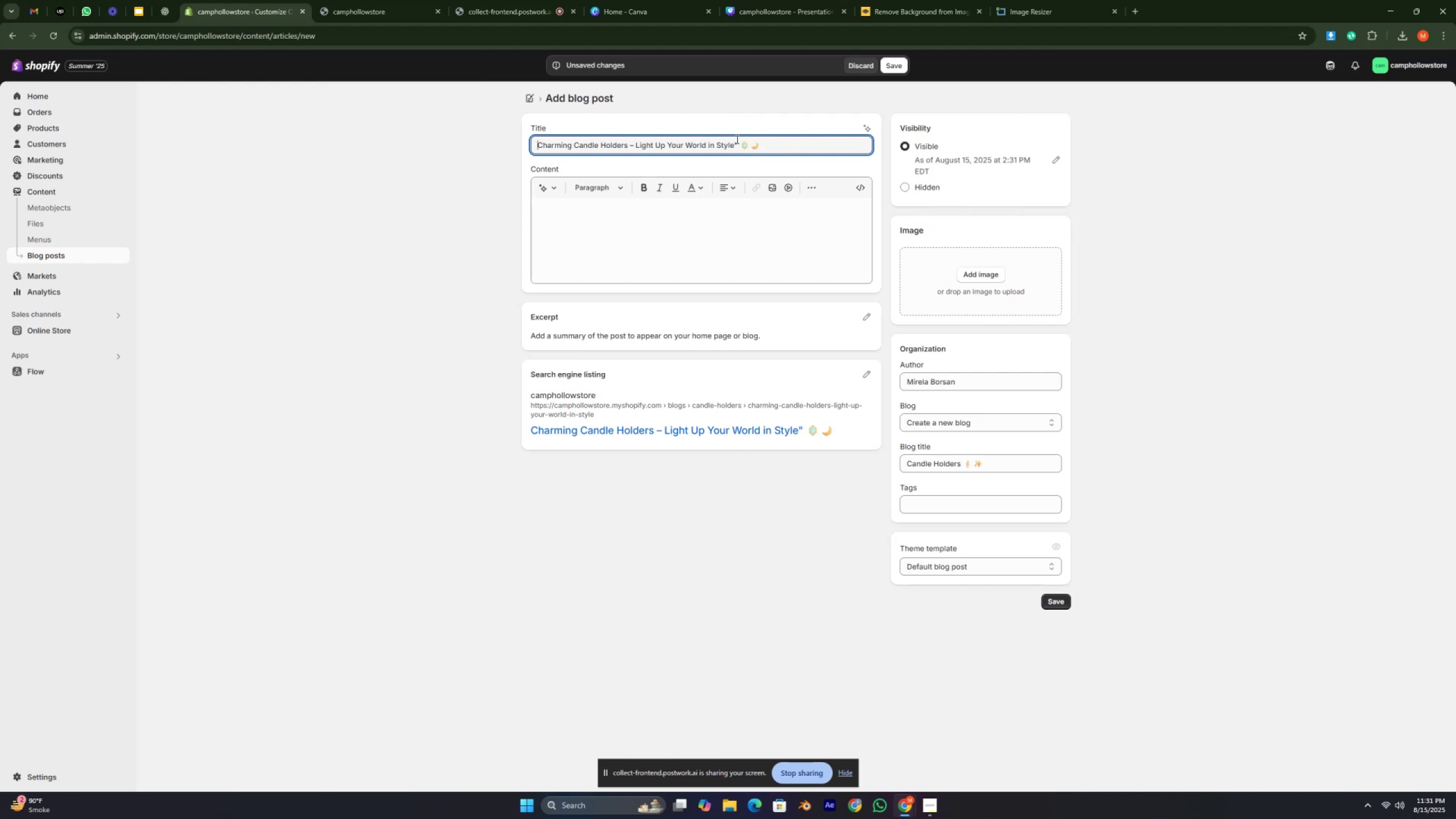 
left_click([740, 141])
 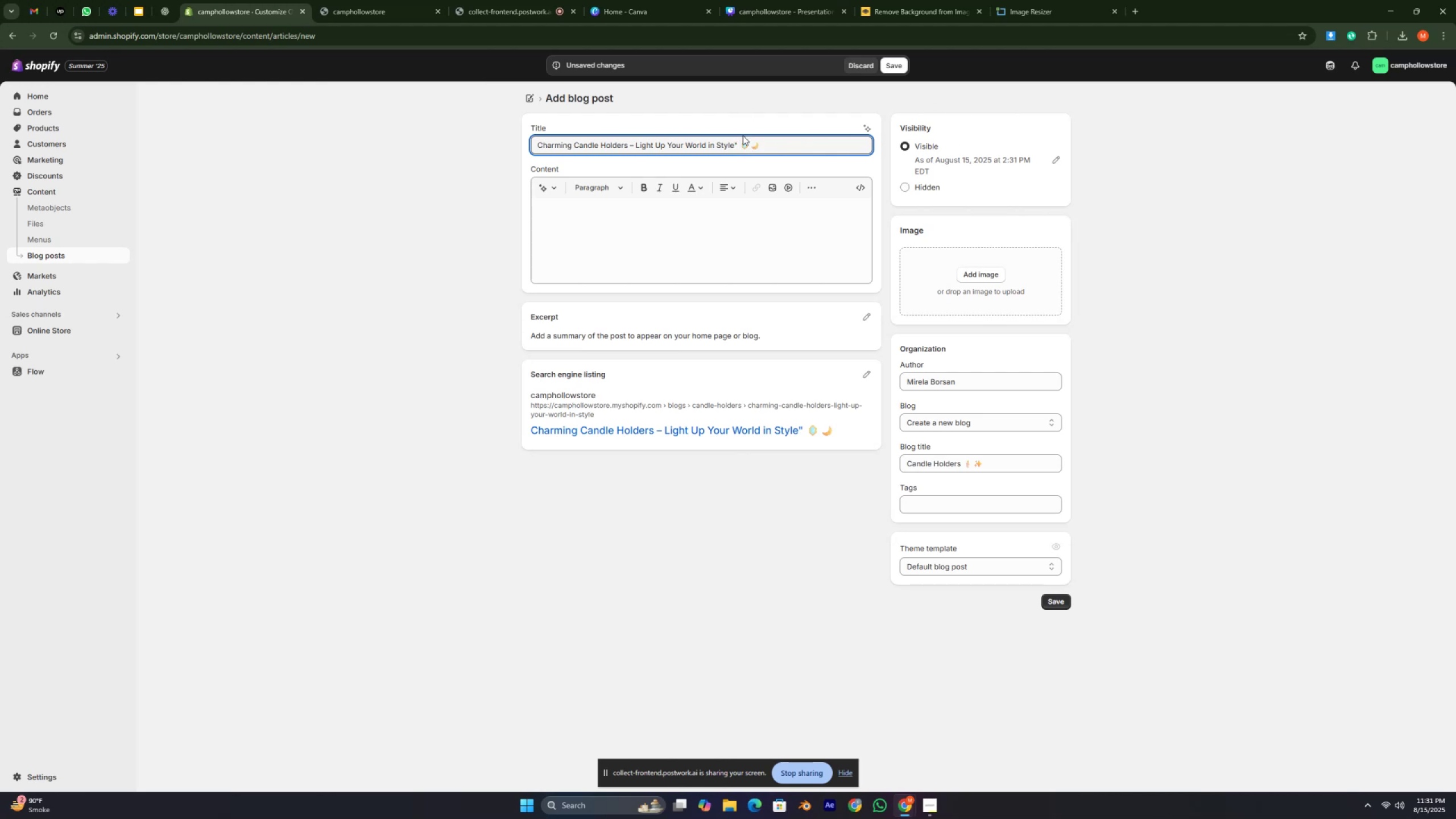 
key(Backspace)
 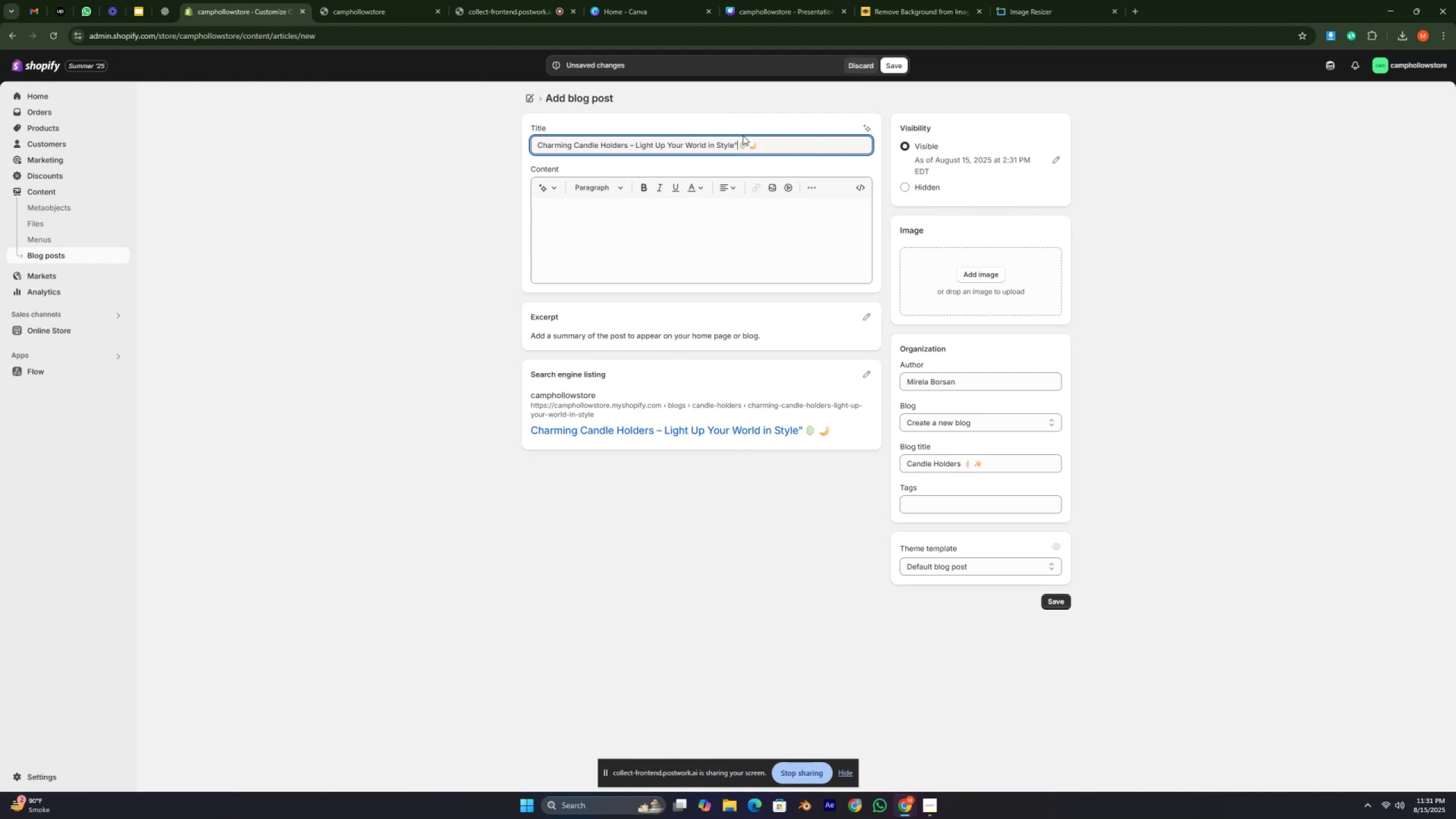 
key(Backspace)
 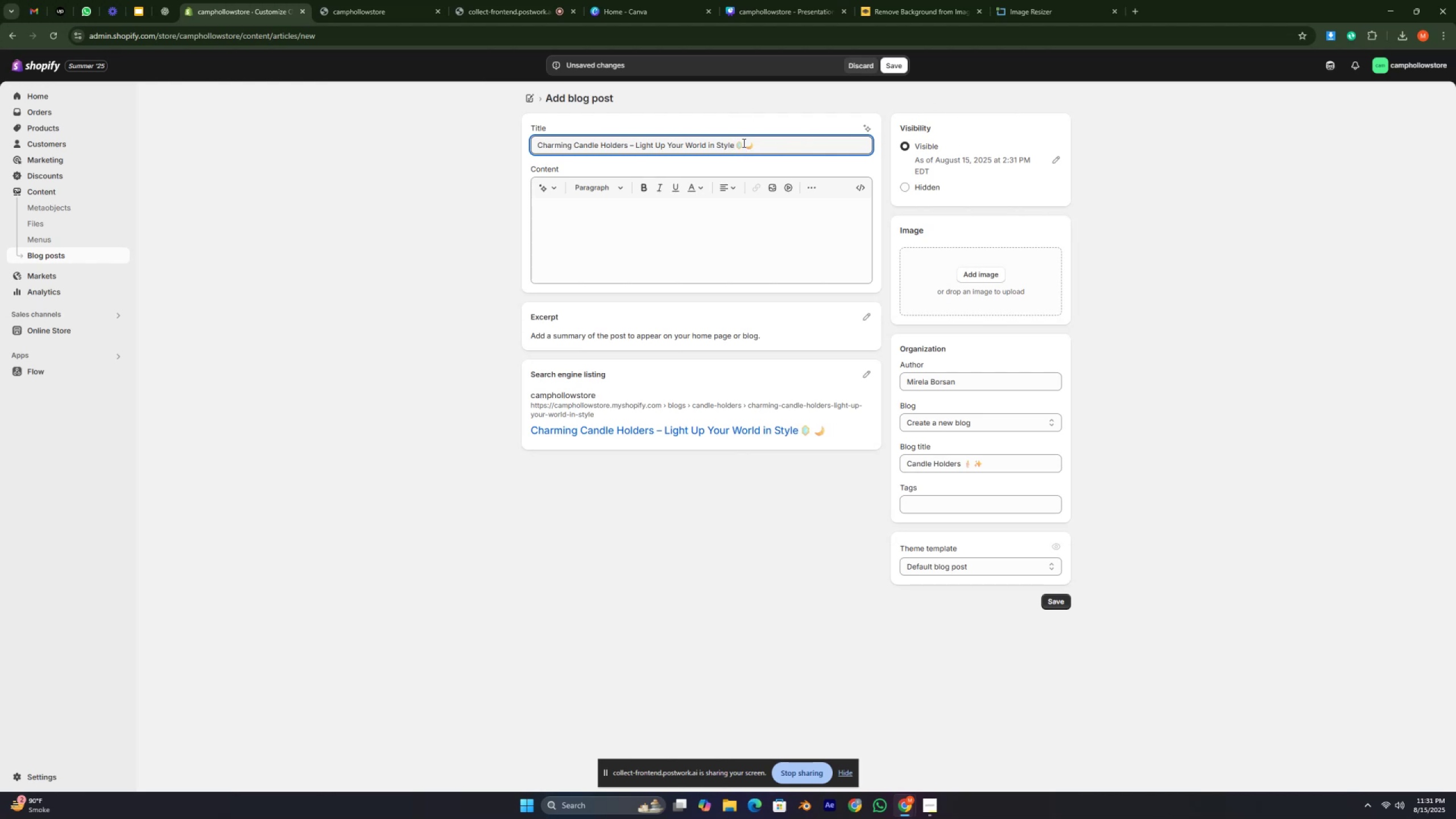 
left_click([746, 147])
 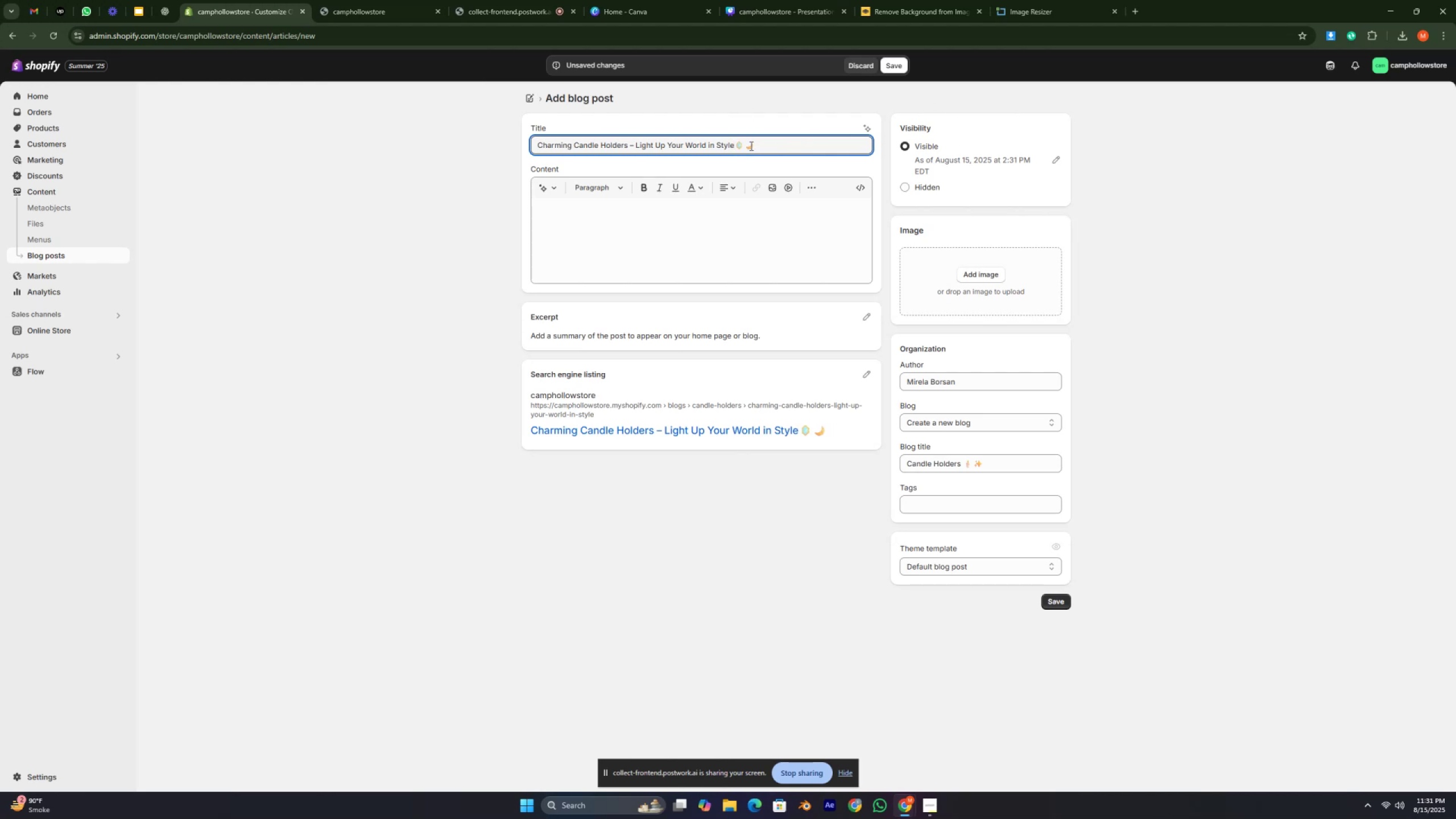 
key(Backspace)
 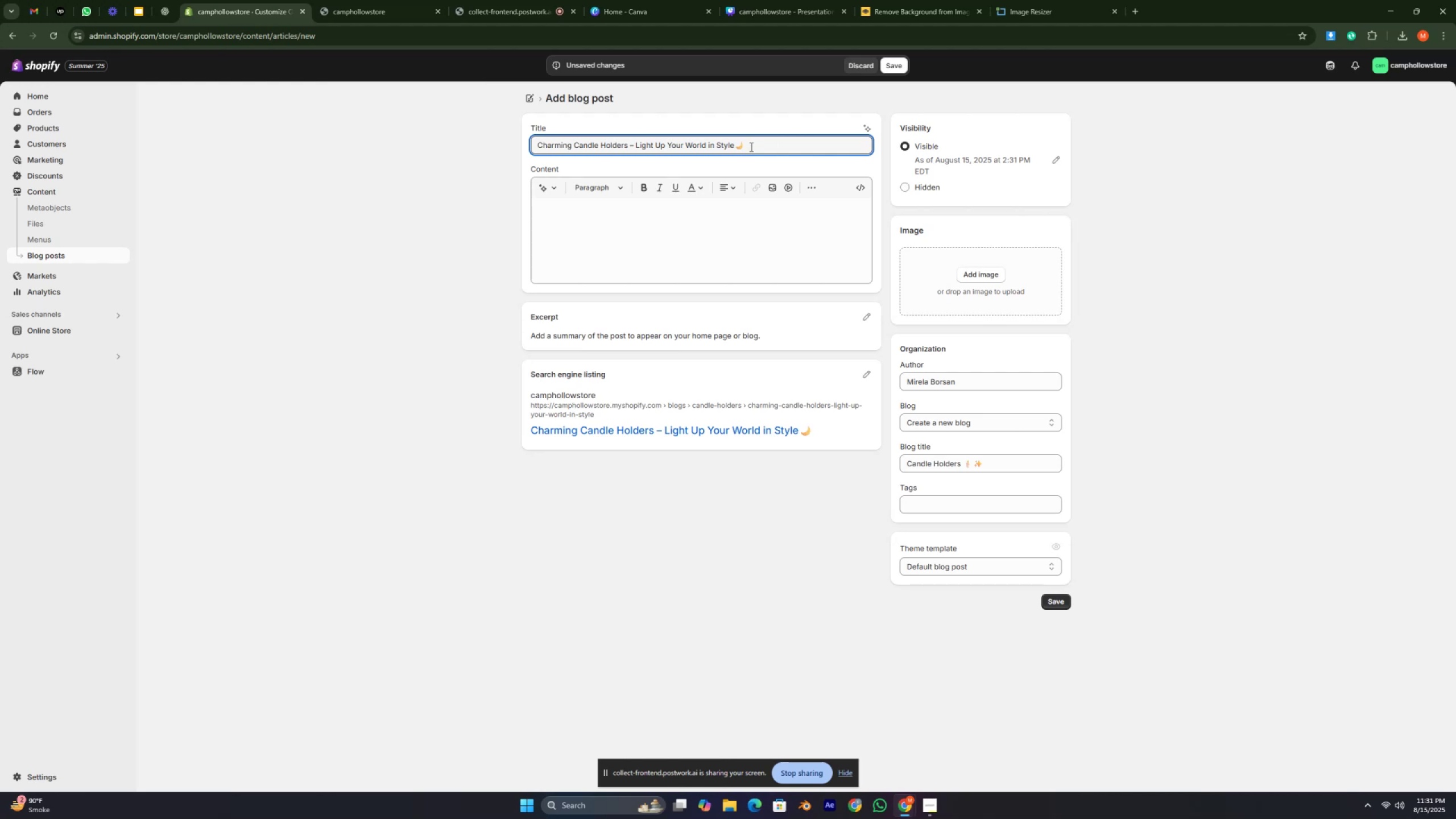 
left_click([599, 224])
 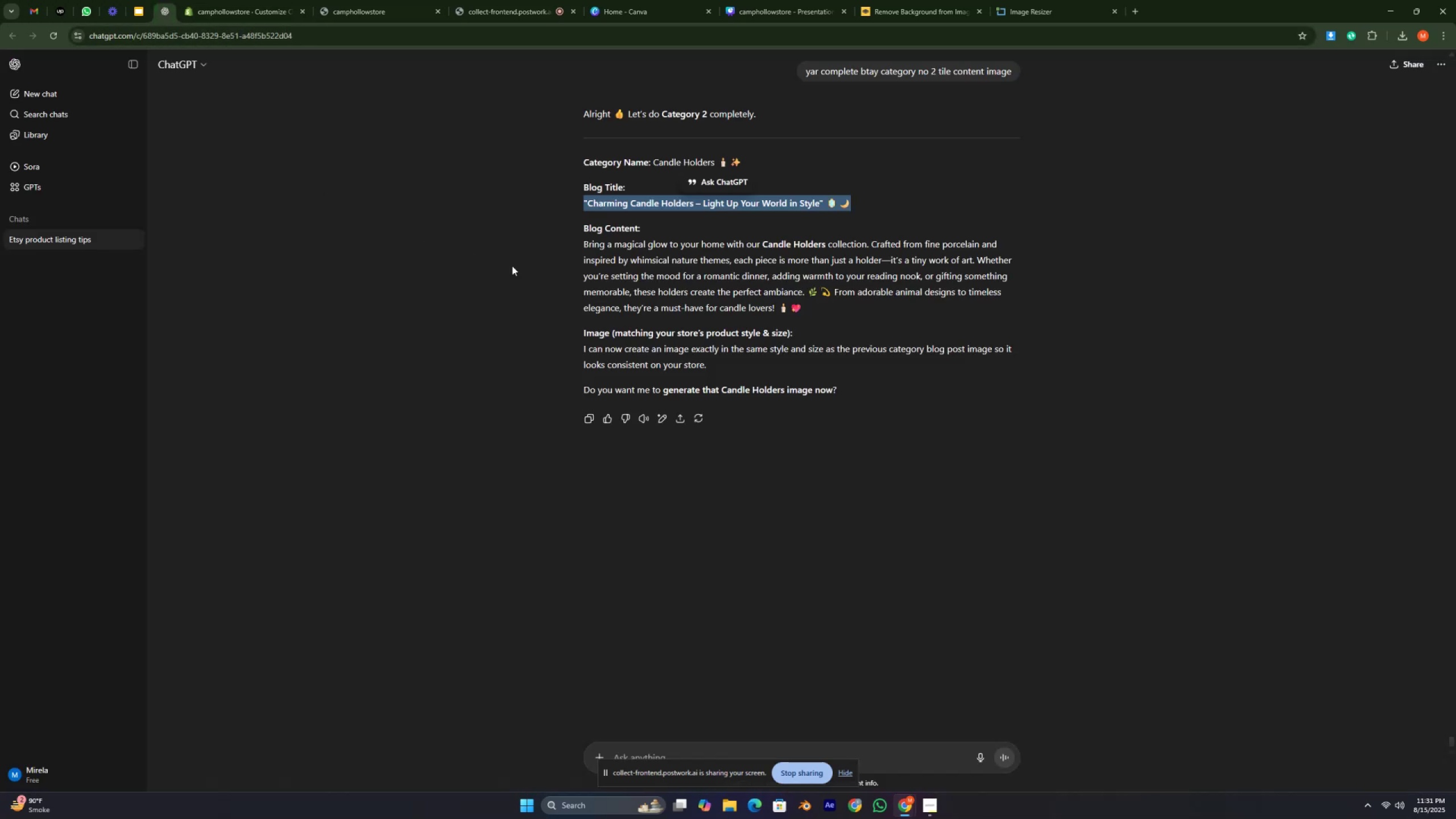 
left_click_drag(start_coordinate=[580, 244], to_coordinate=[801, 311])
 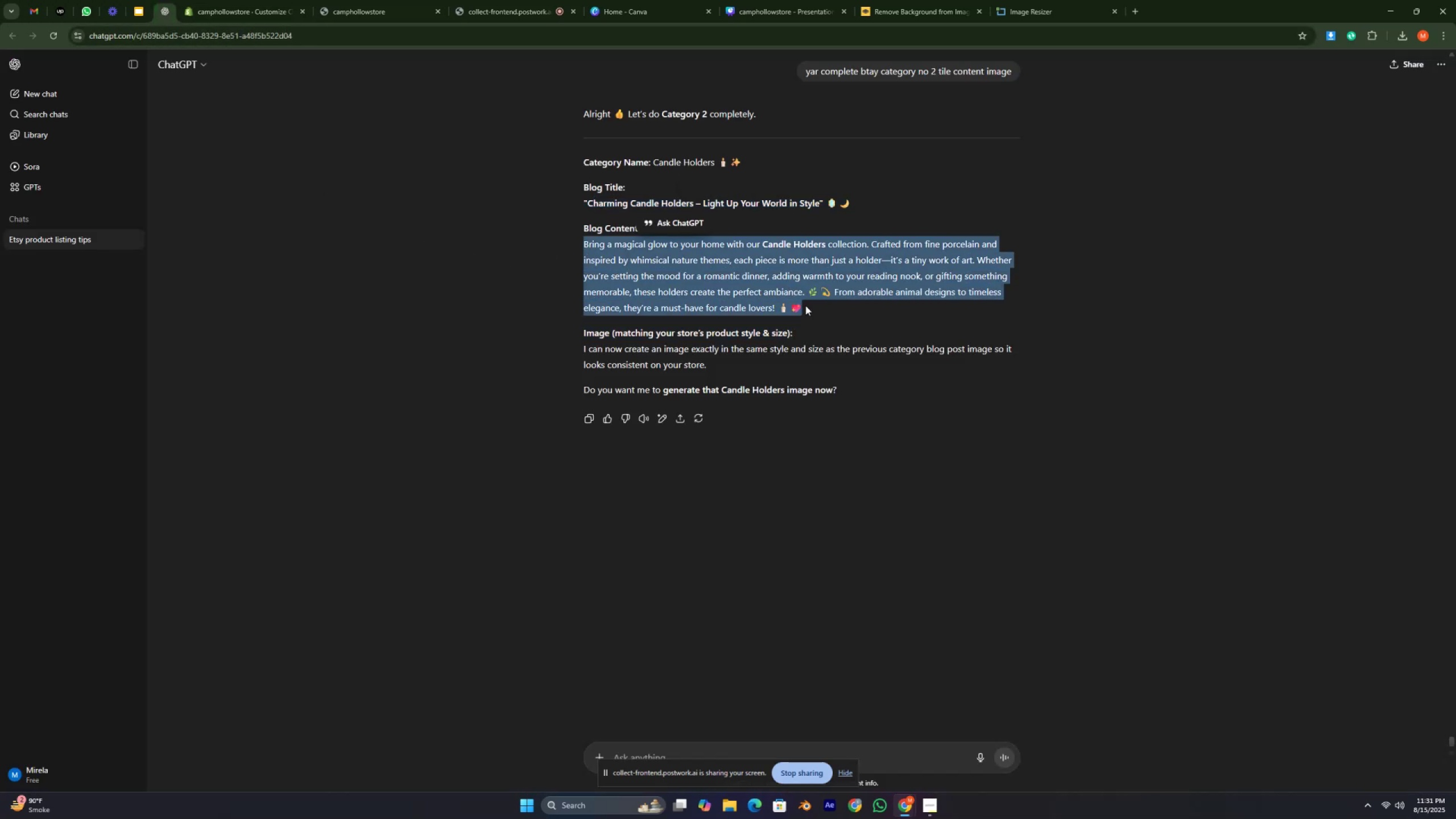 
key(Control+C)
 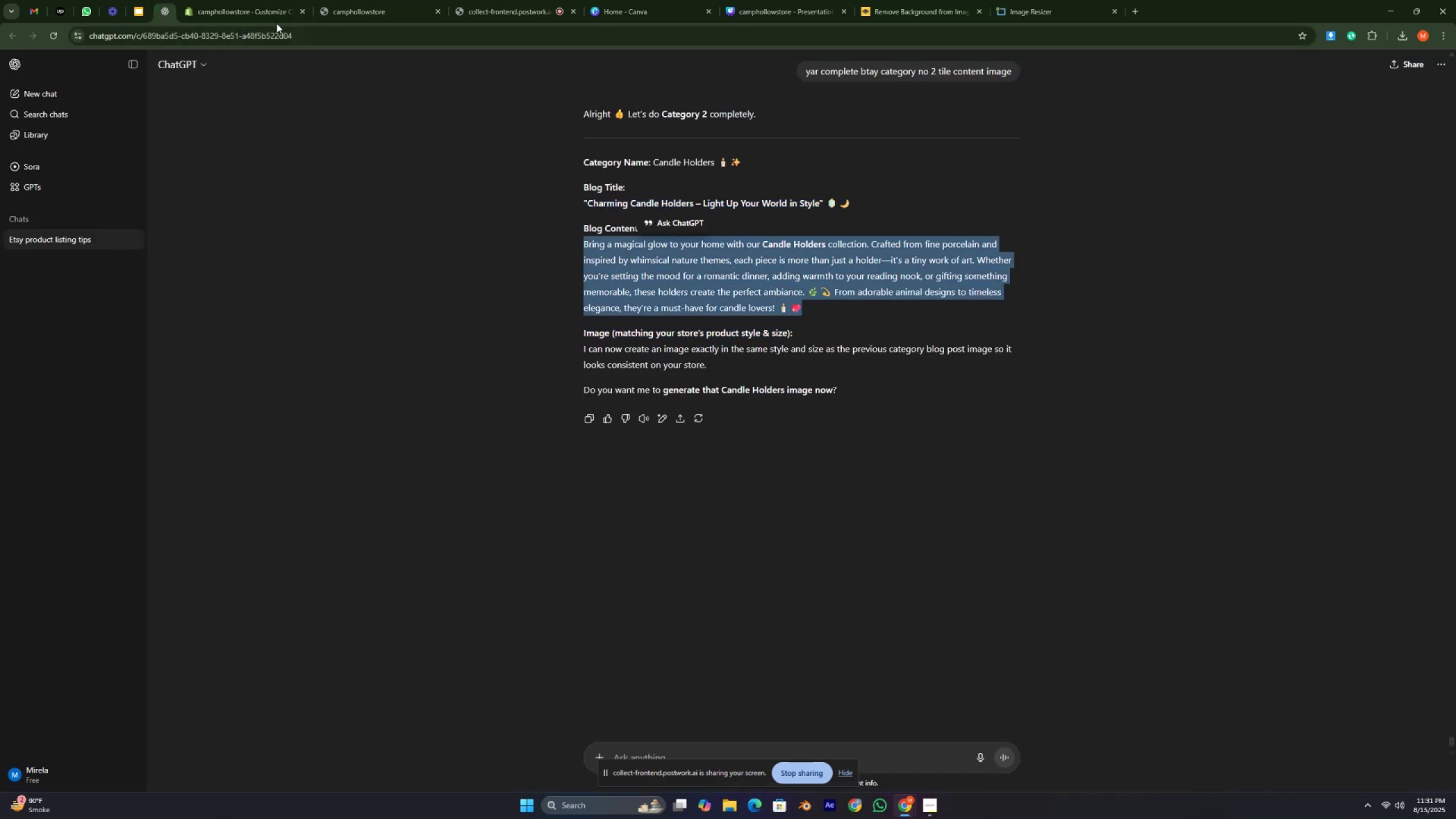 
left_click([242, 9])
 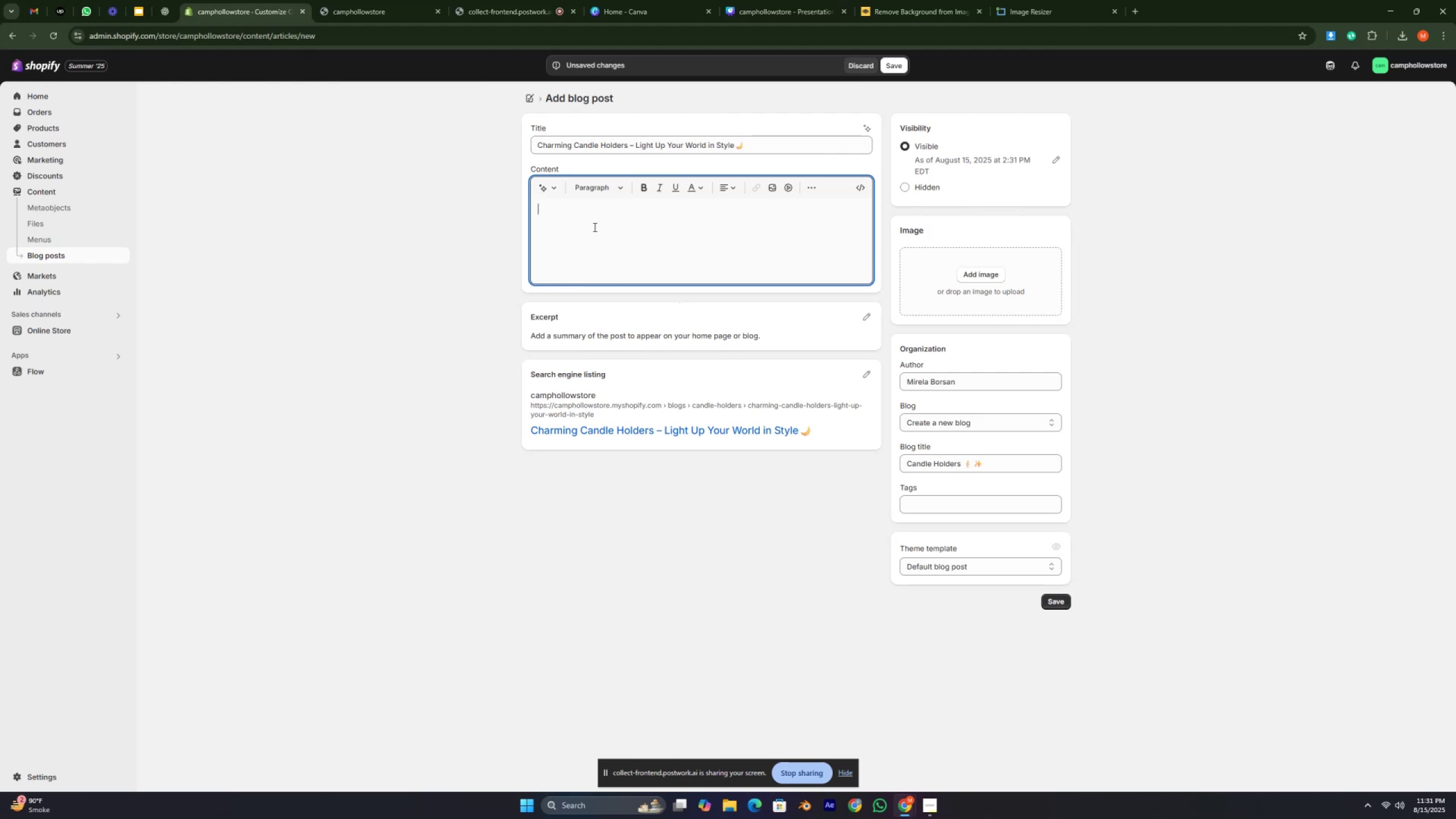 
key(Control+V)
 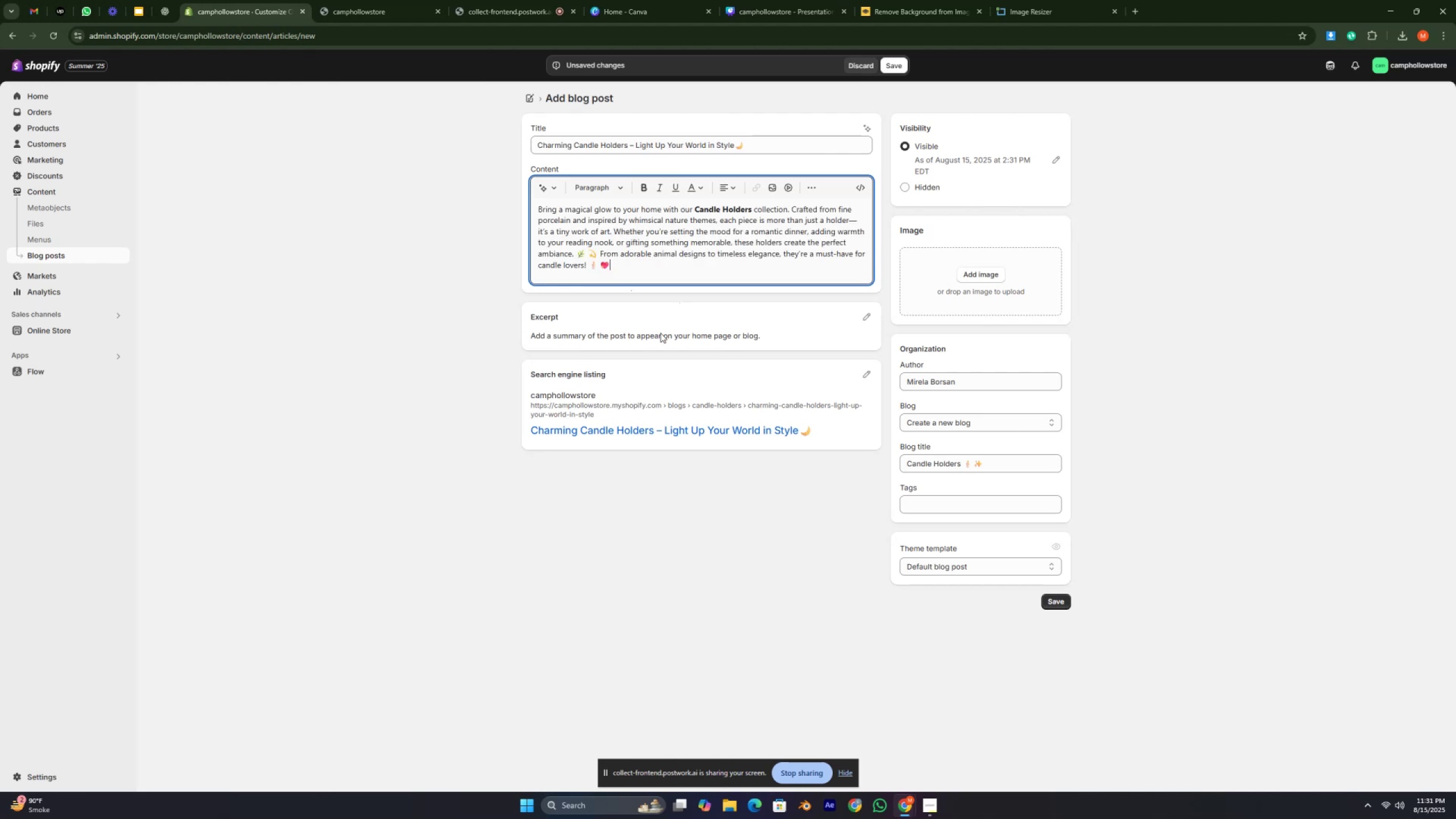 
wait(8.49)
 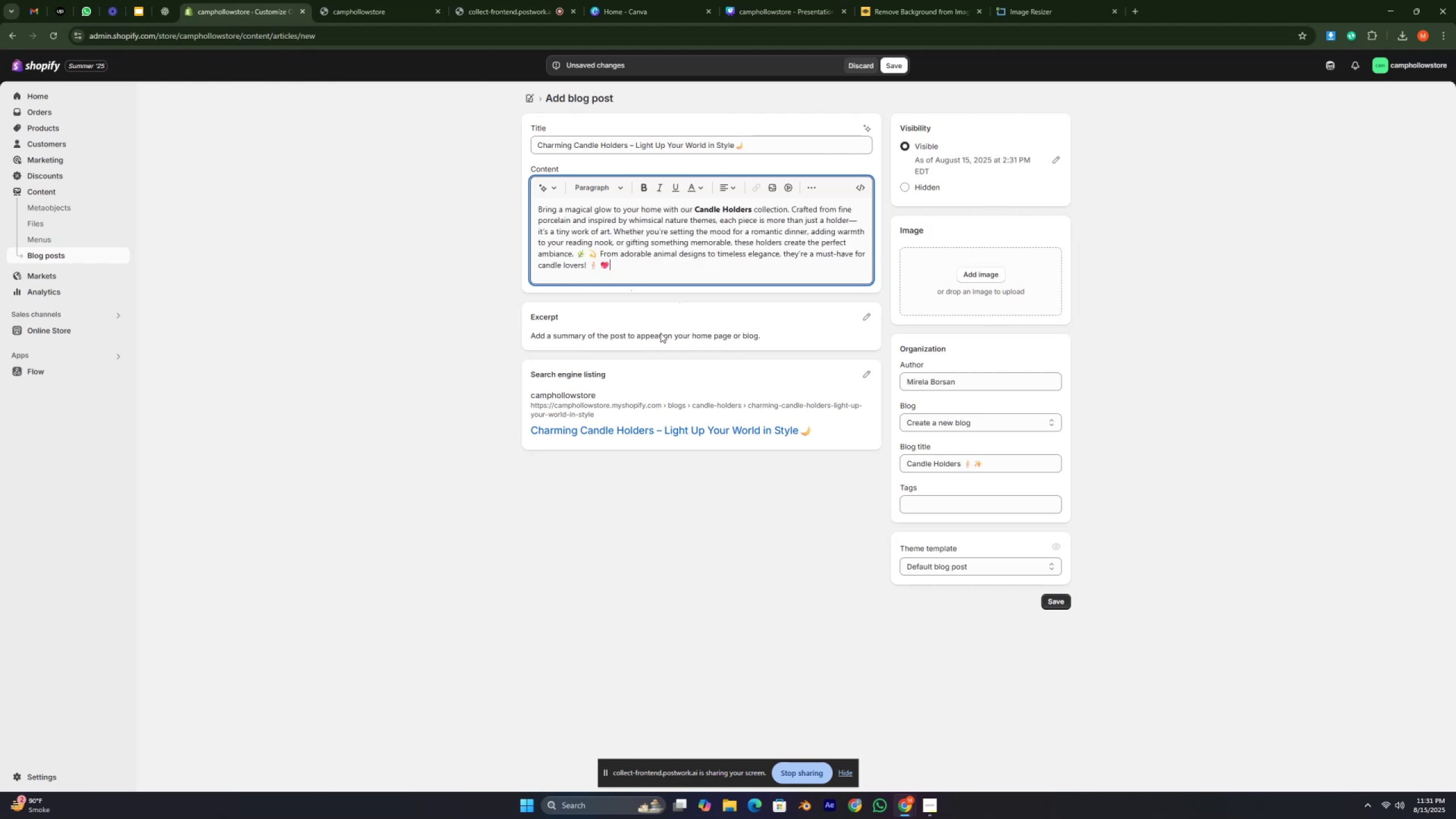 
double_click([589, 221])
 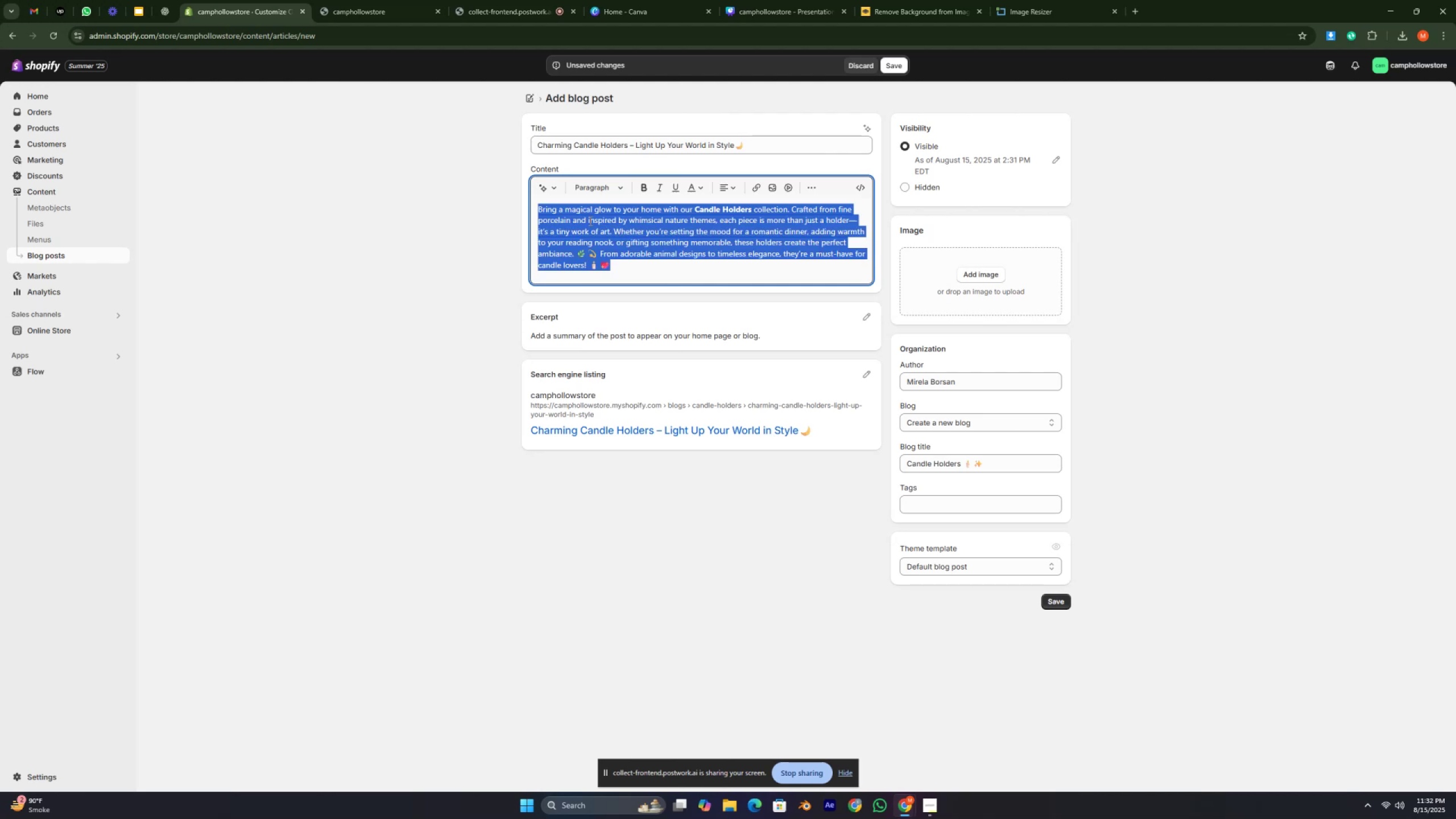 
triple_click([589, 221])
 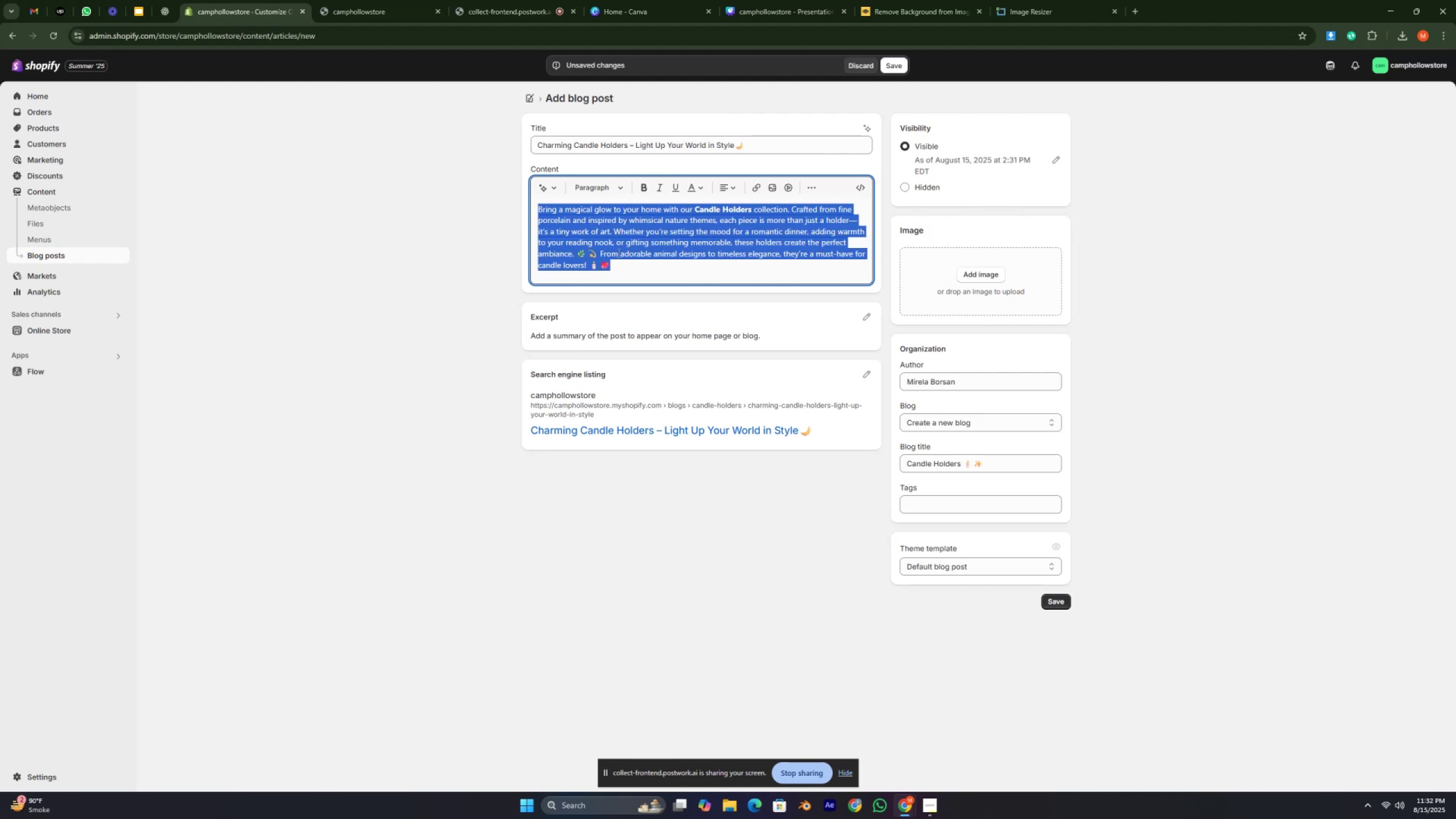 
left_click([629, 259])
 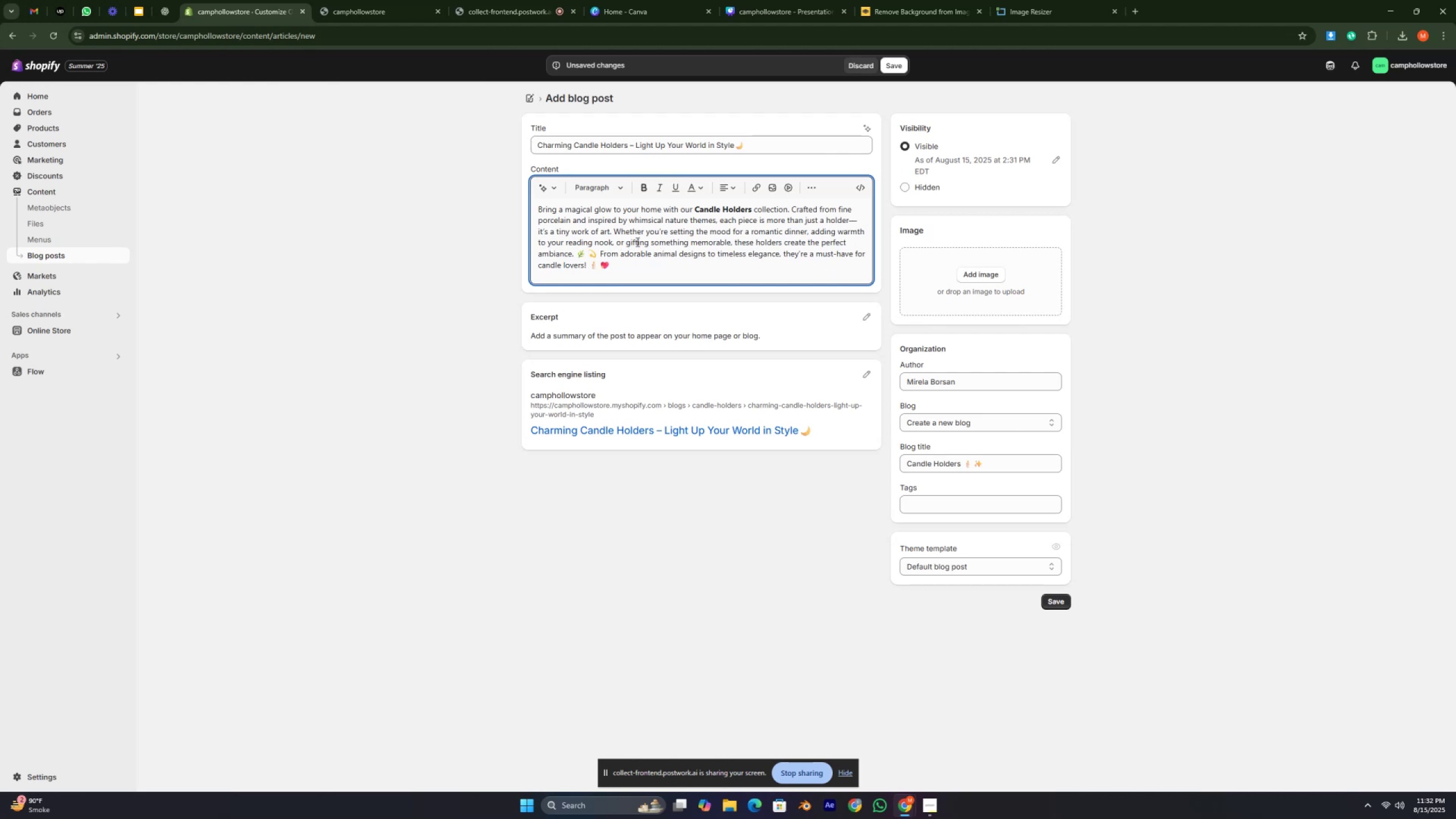 
wait(23.08)
 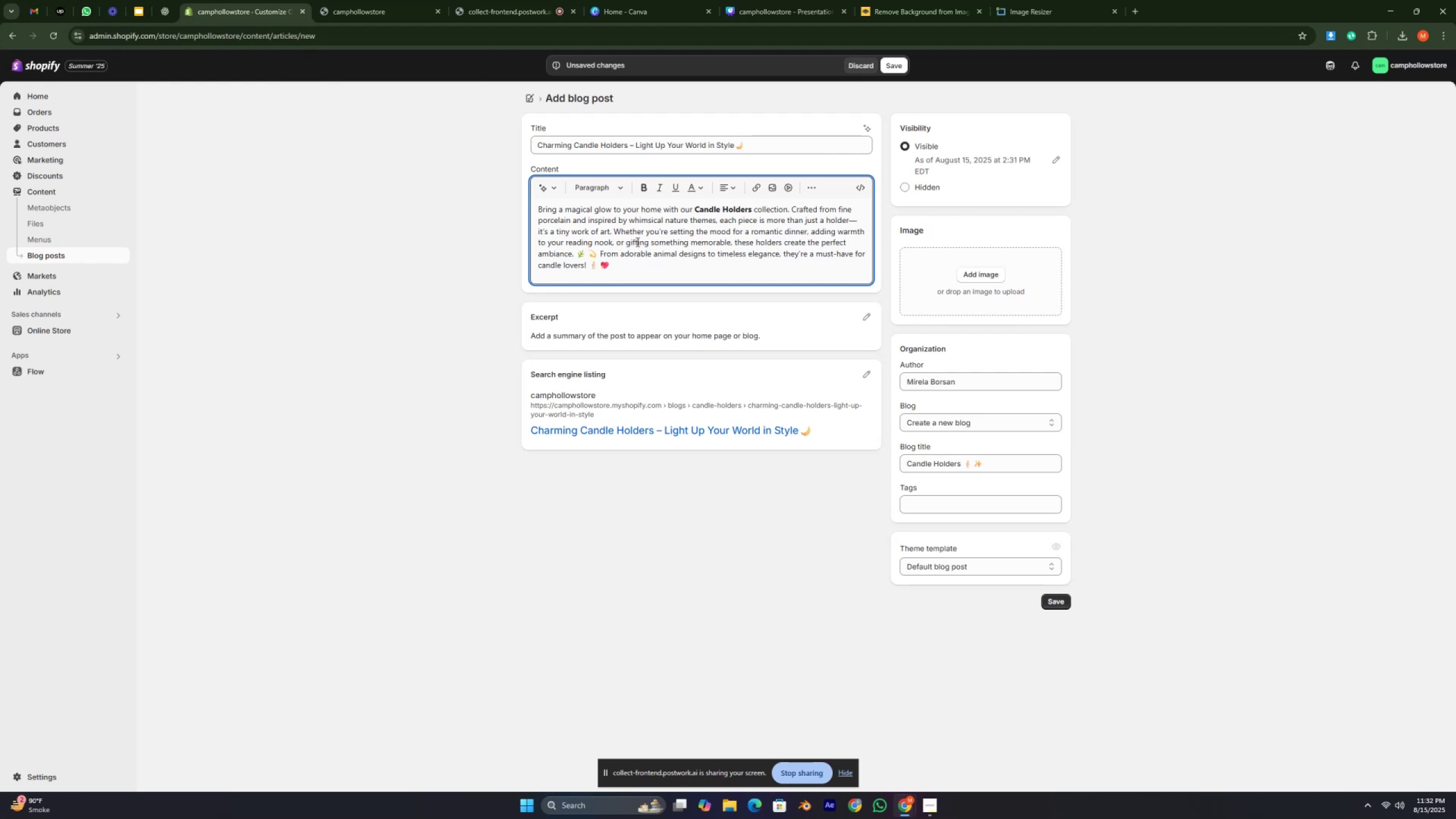 
left_click([167, 11])
 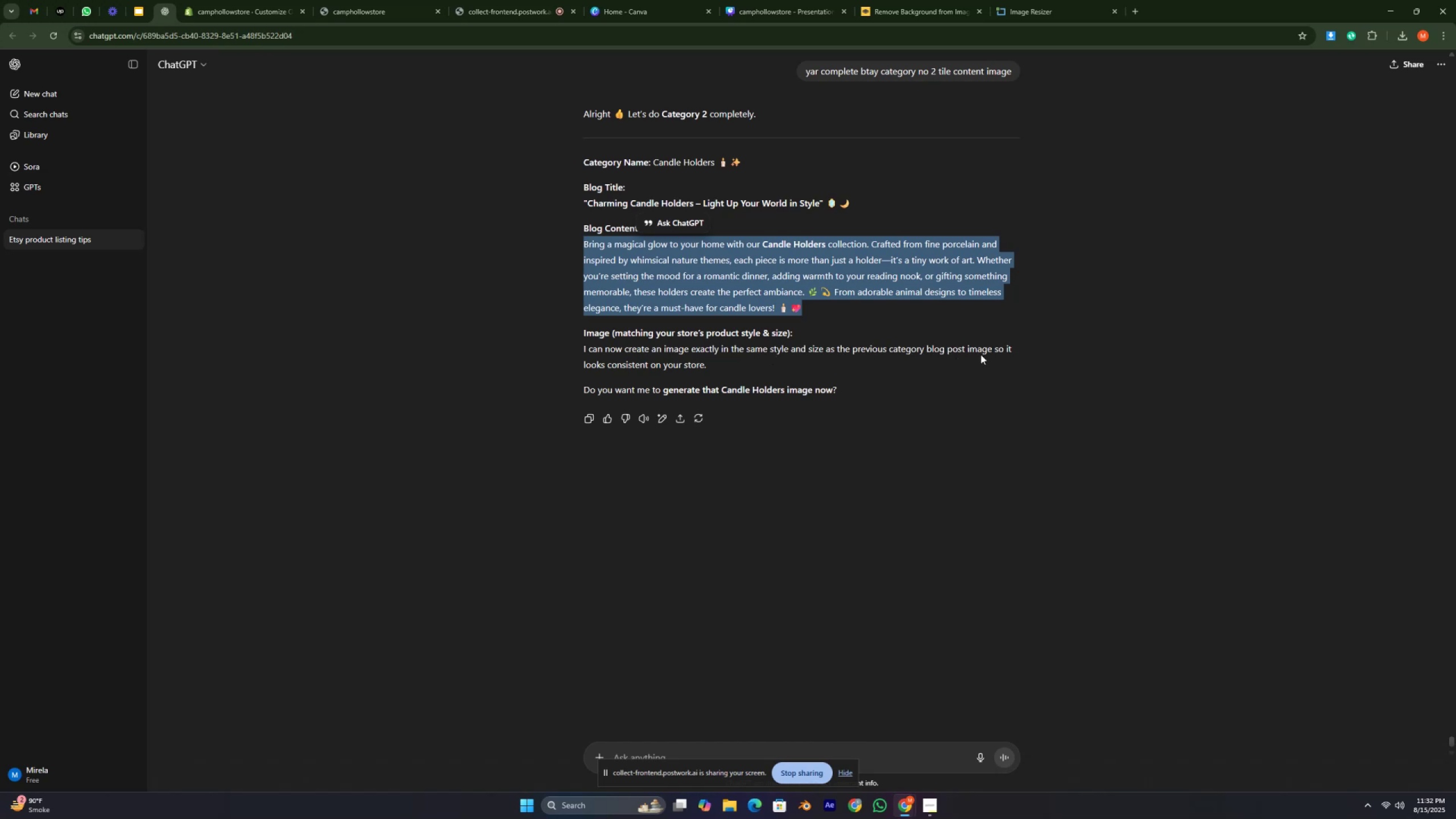 
wait(11.3)
 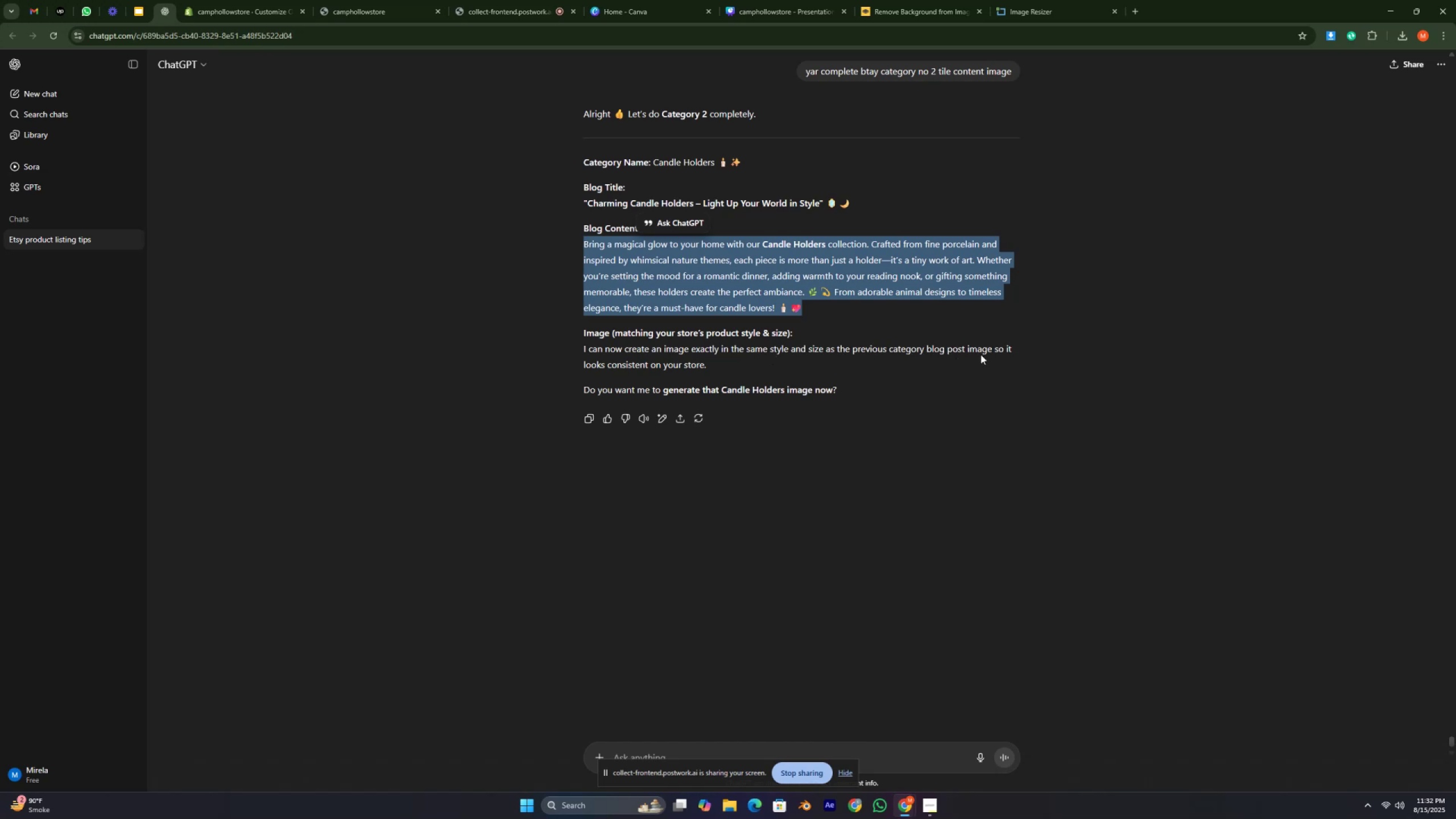 
left_click([642, 747])
 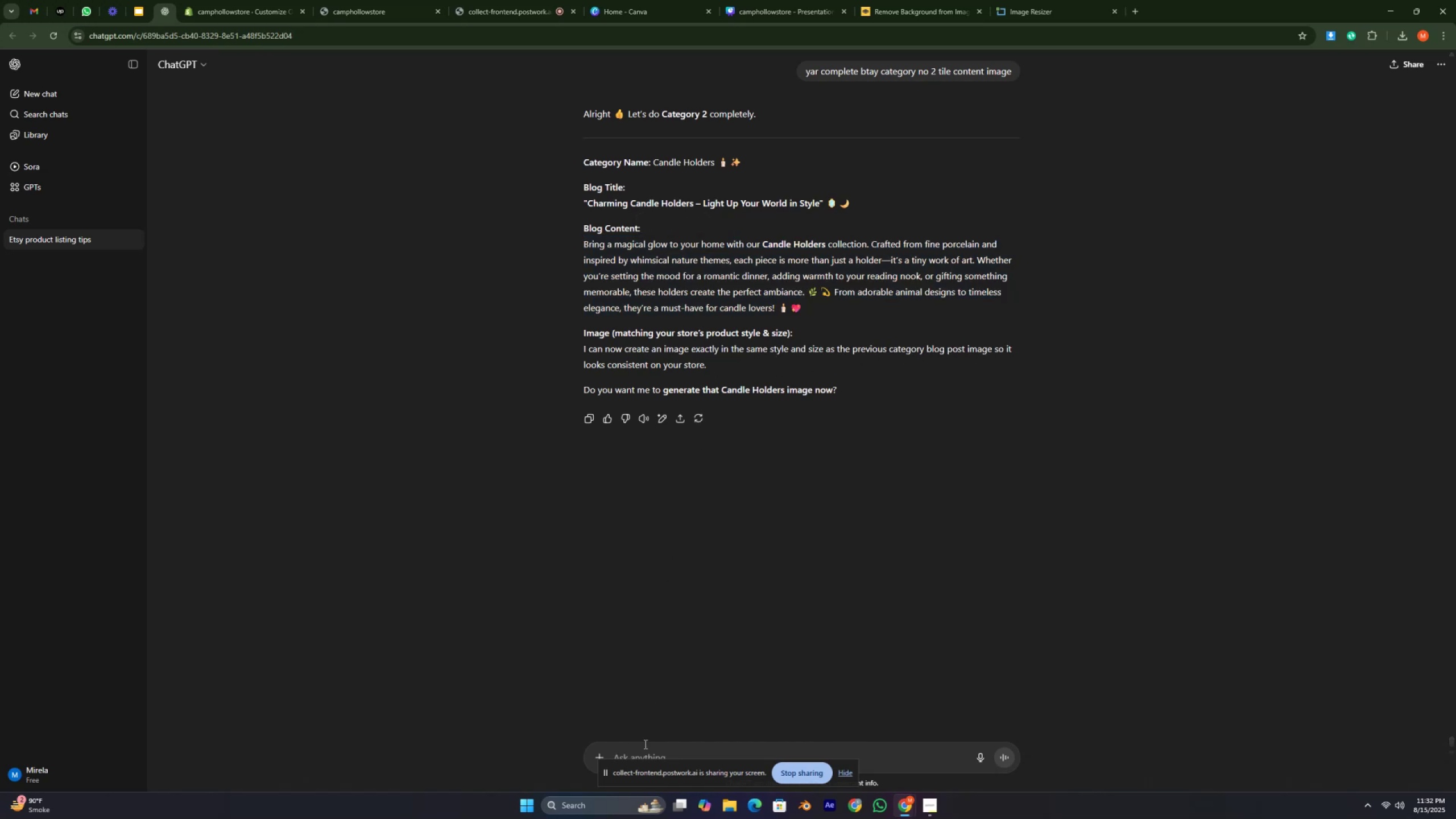 
type(nhi jo ab category j)
key(Backspace)
type(ka blod)
key(Backspace)
type(g diya image b us kii hii hoo)
 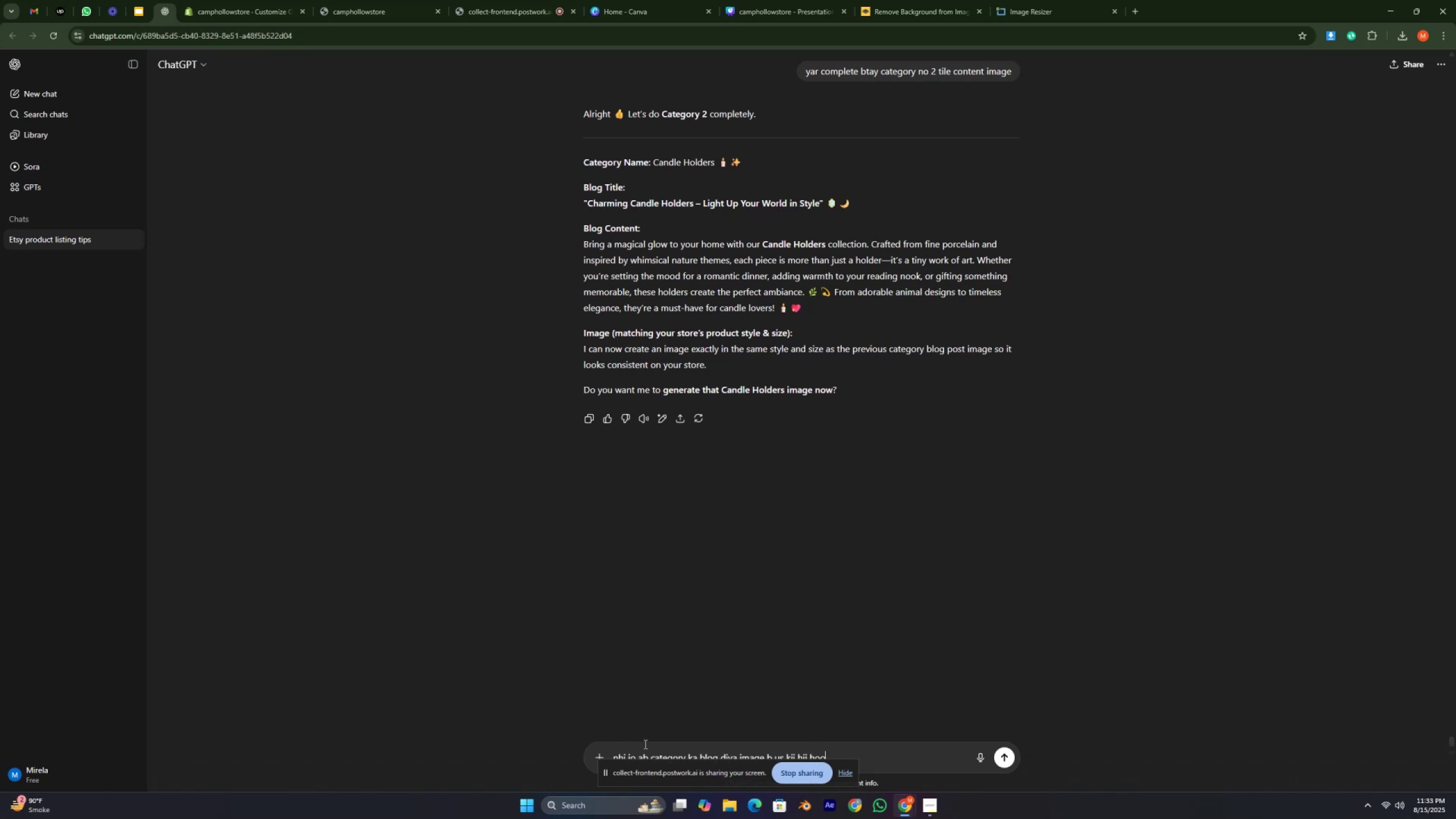 
key(Enter)
 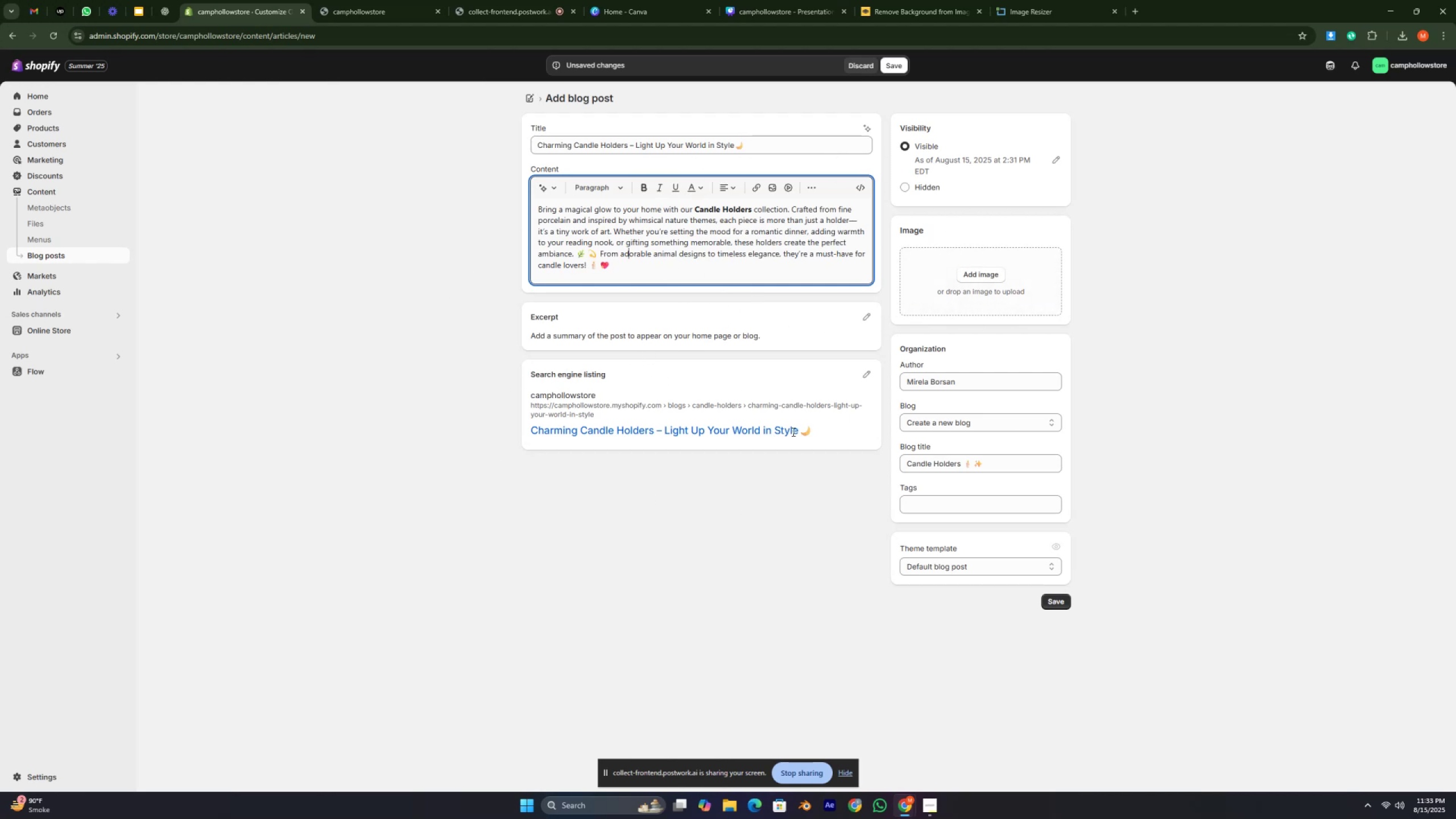 
wait(22.87)
 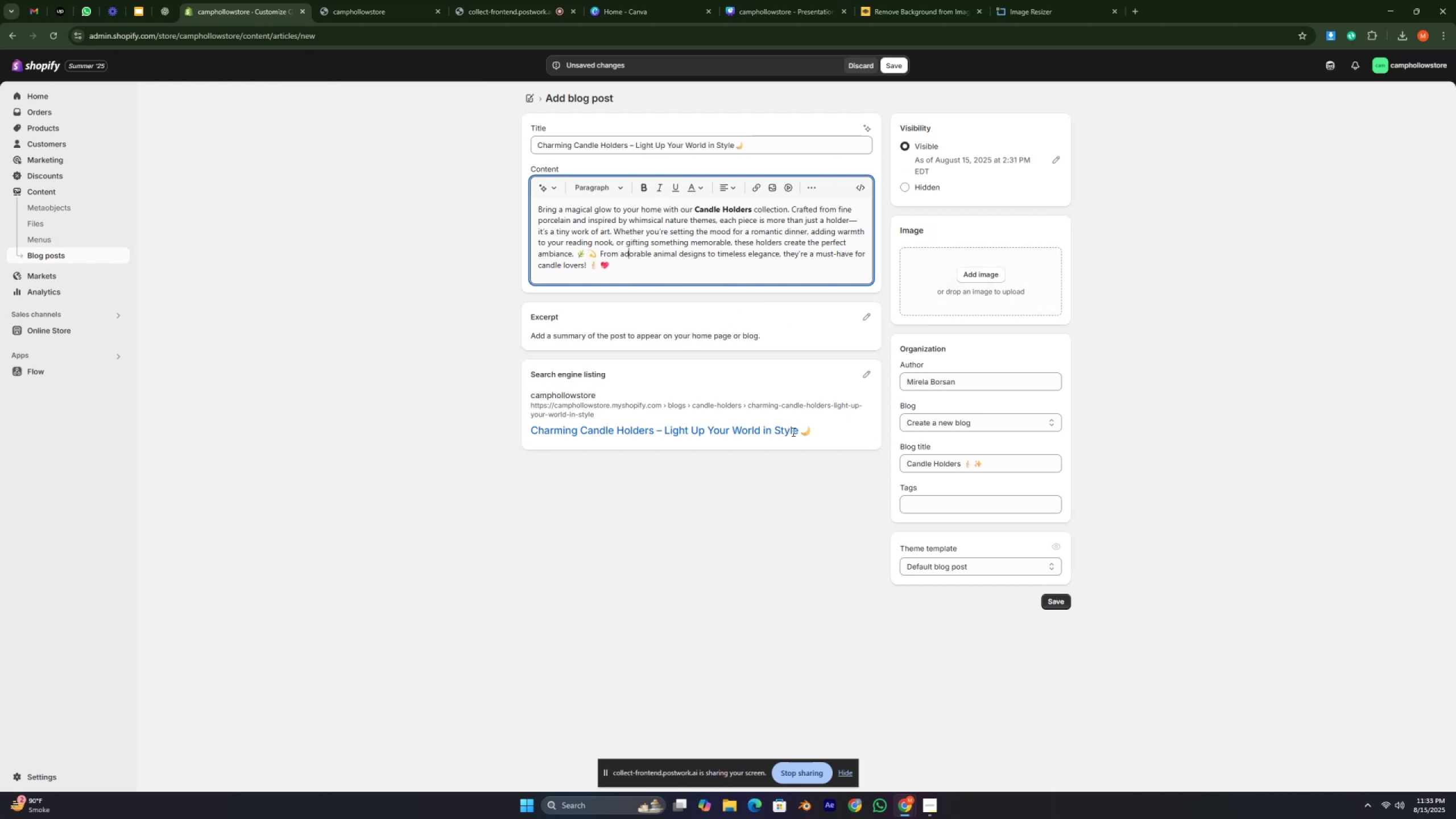 
left_click_drag(start_coordinate=[609, 258], to_coordinate=[663, 256])
 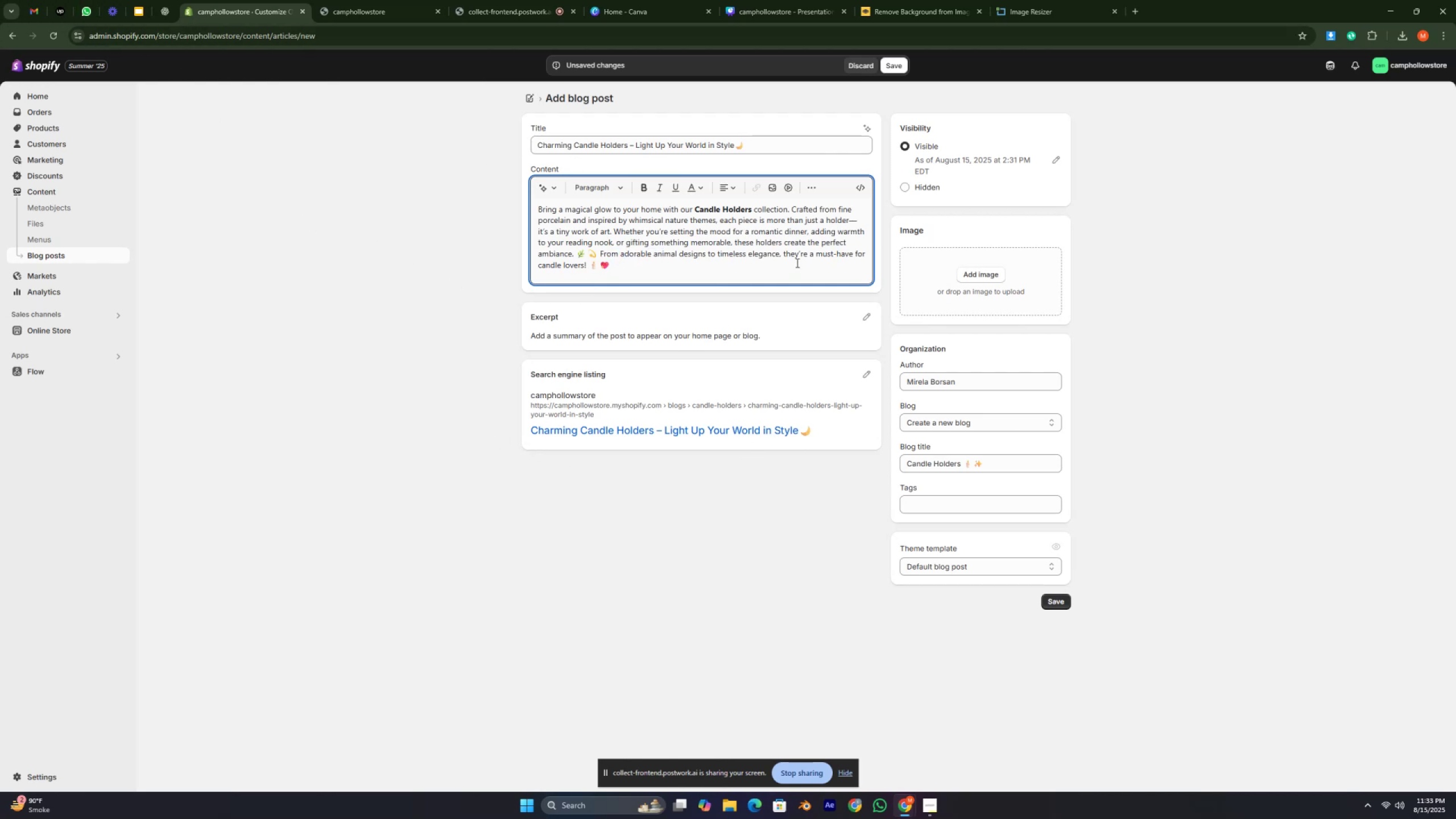 
double_click([796, 263])
 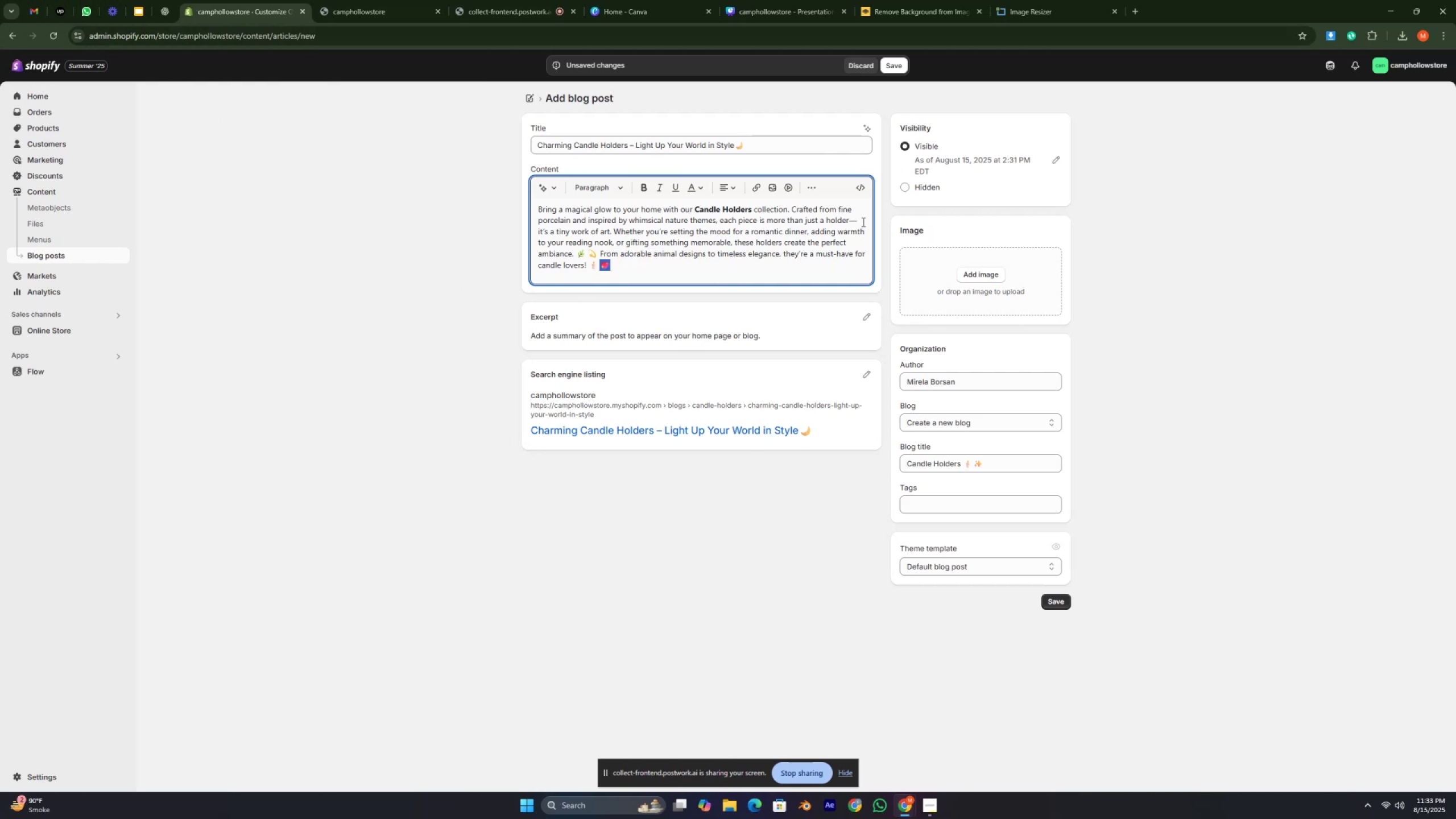 
left_click([864, 220])
 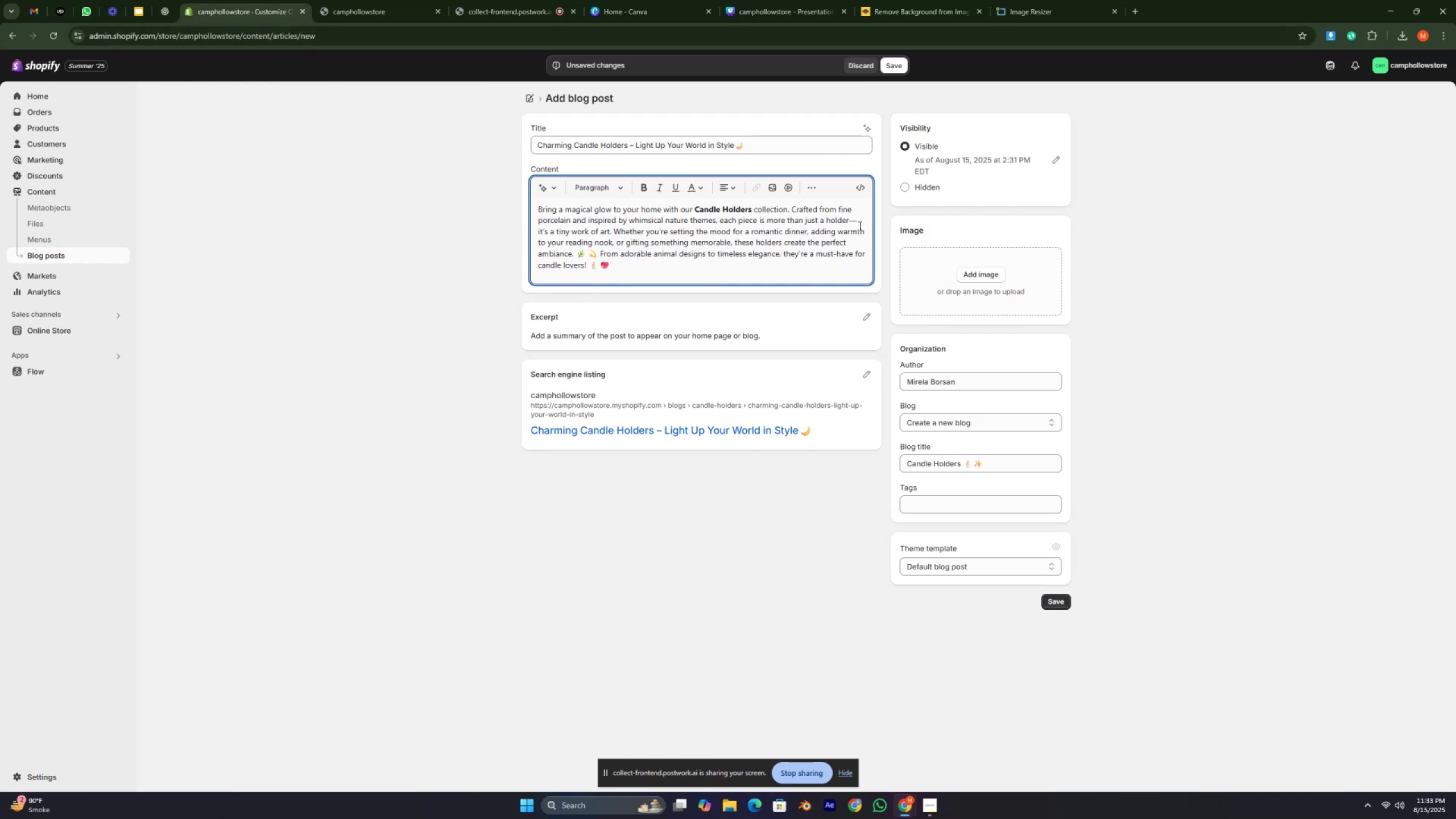 
key(Backspace)
 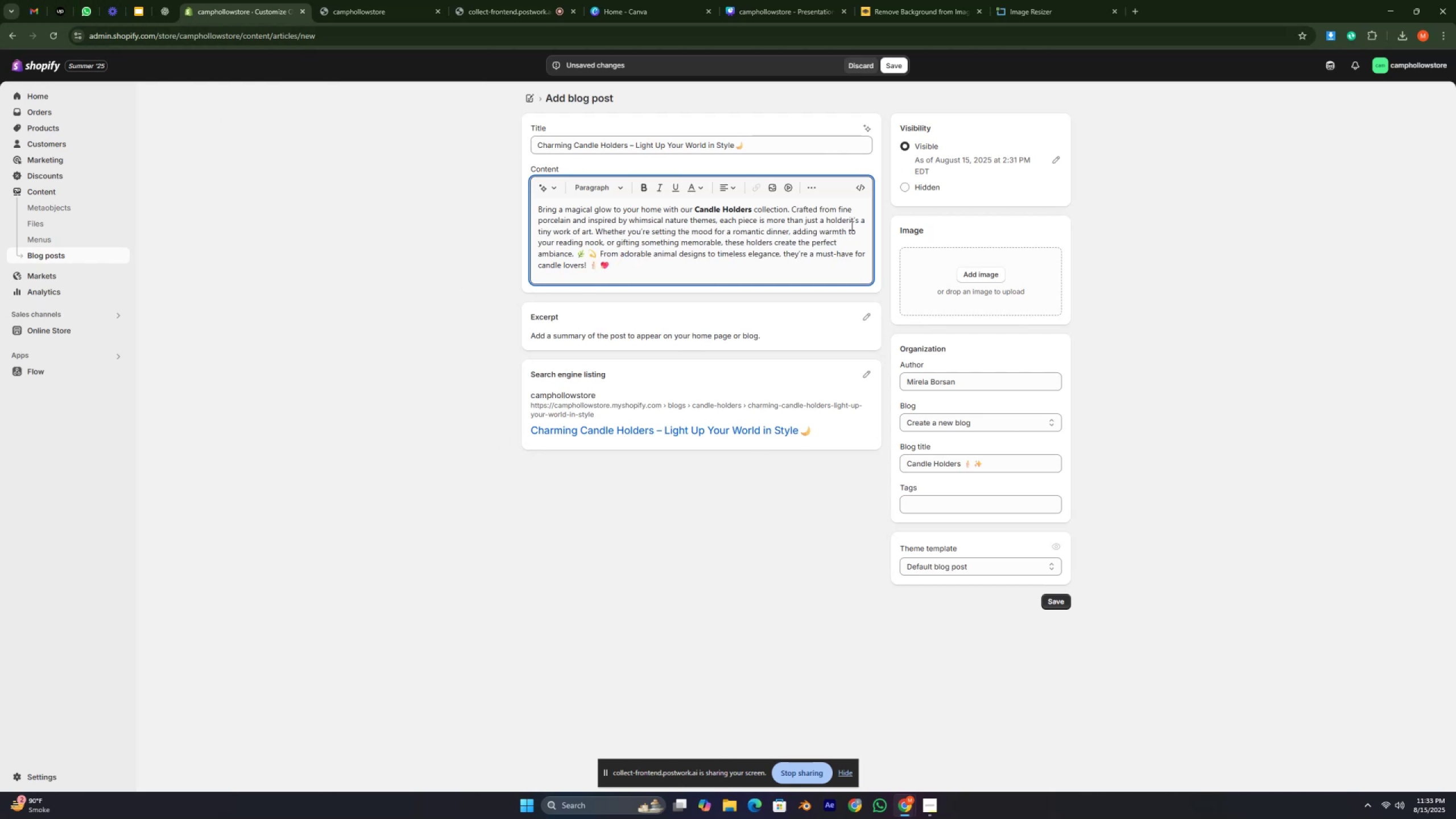 
key(Space)
 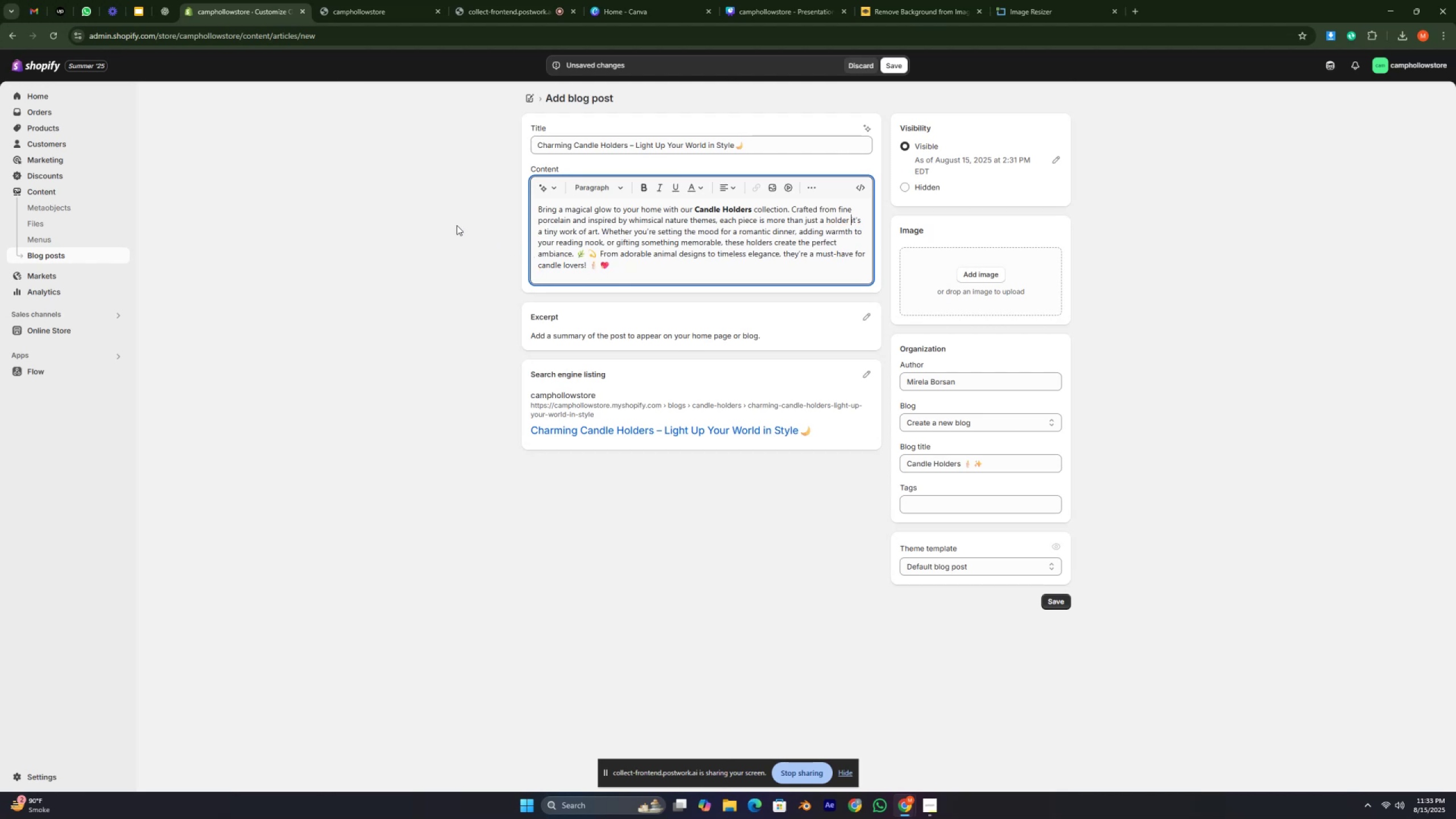 
left_click([361, 18])
 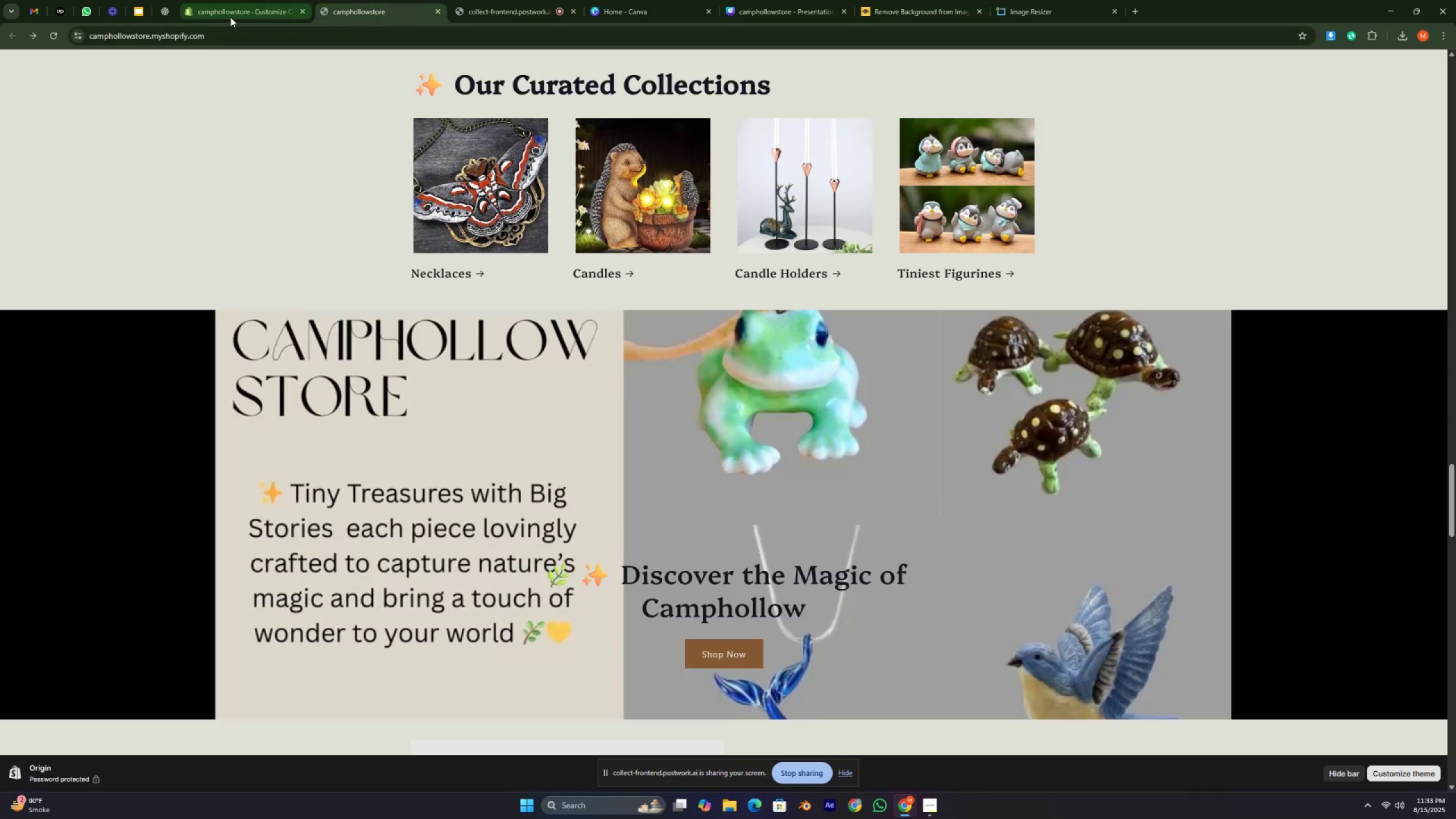 
left_click([221, 17])
 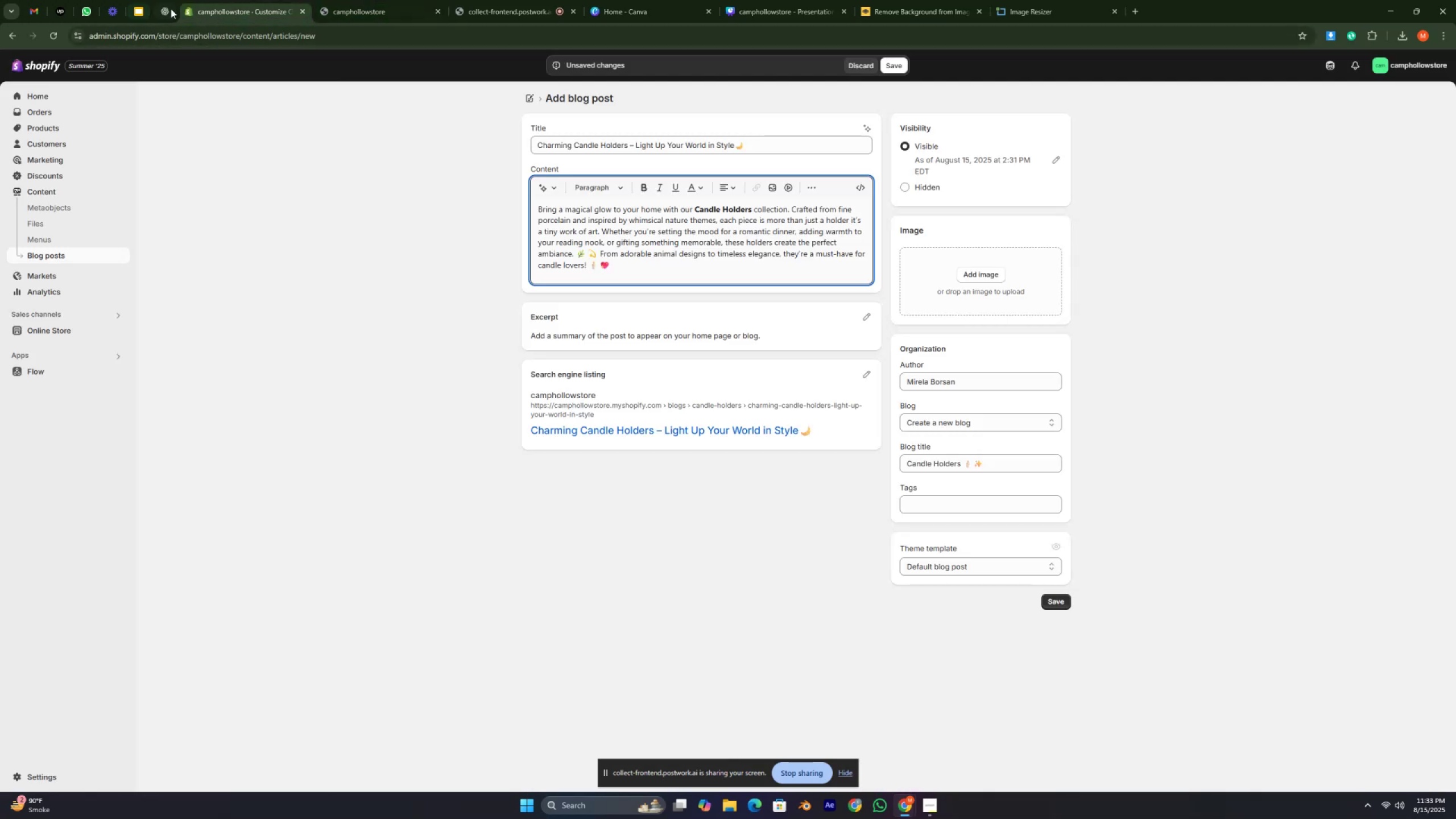 
left_click([172, 7])
 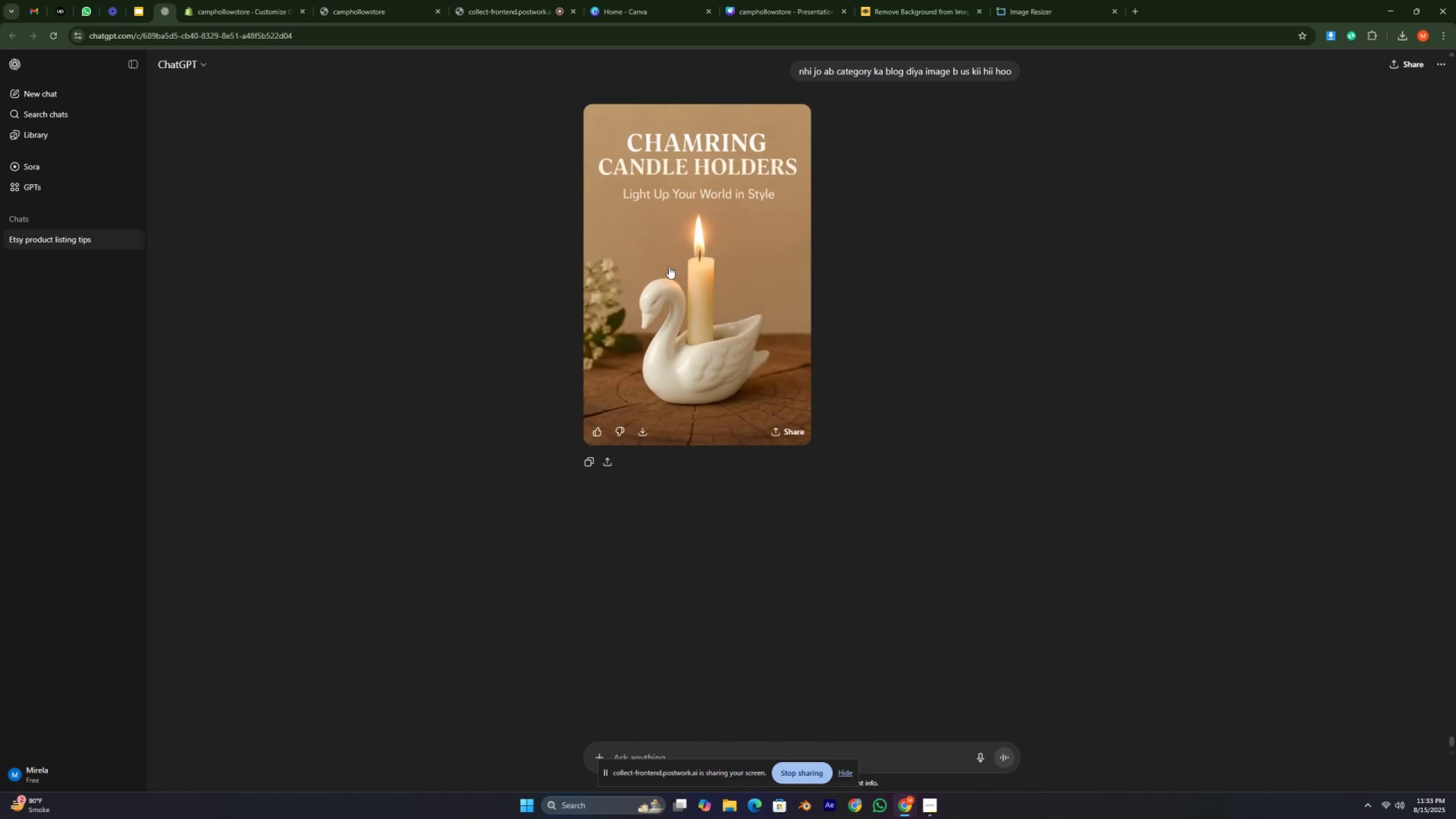 
wait(23.93)
 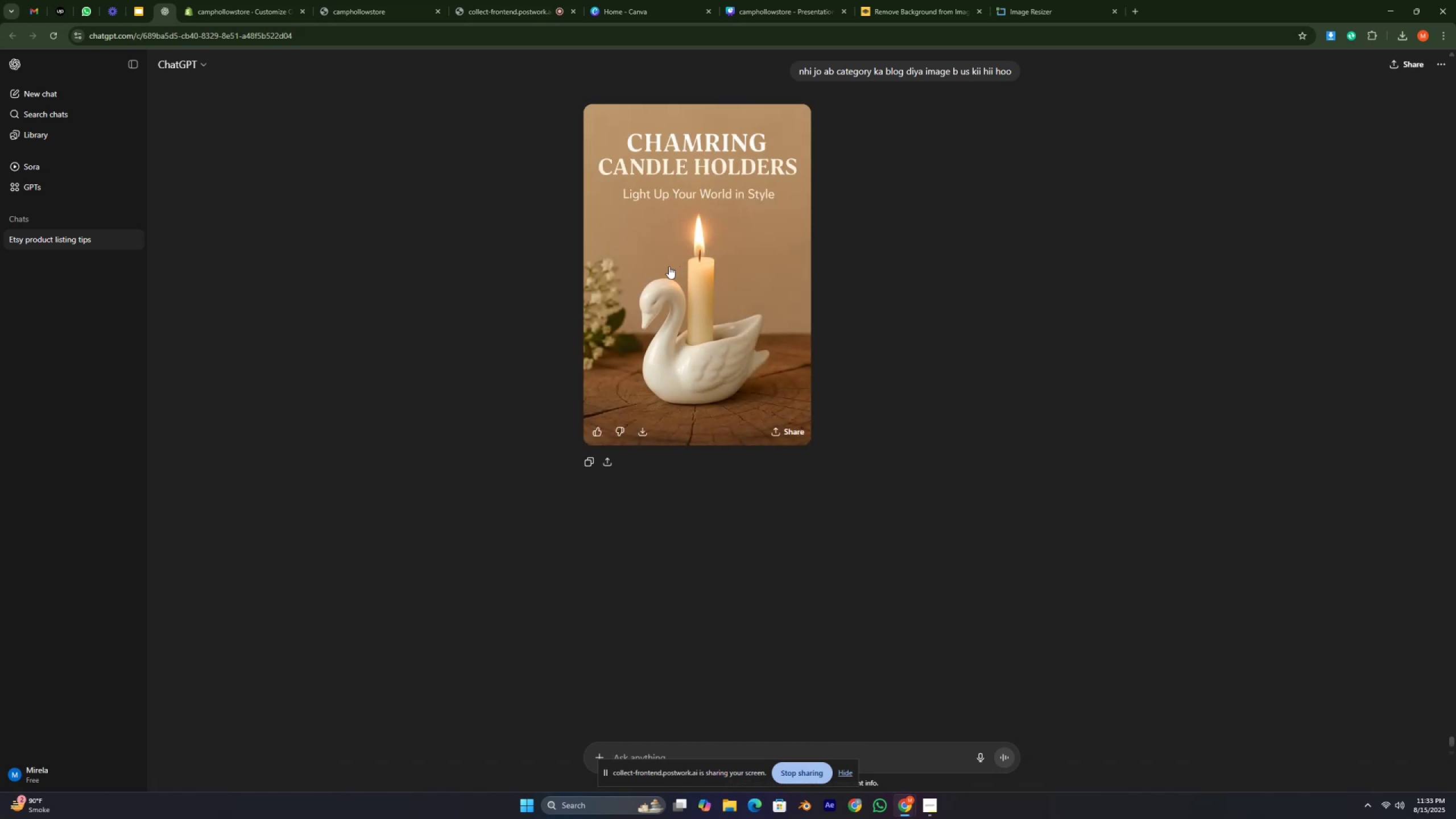 
type(category 3 ka)
key(Backspace)
key(Backspace)
 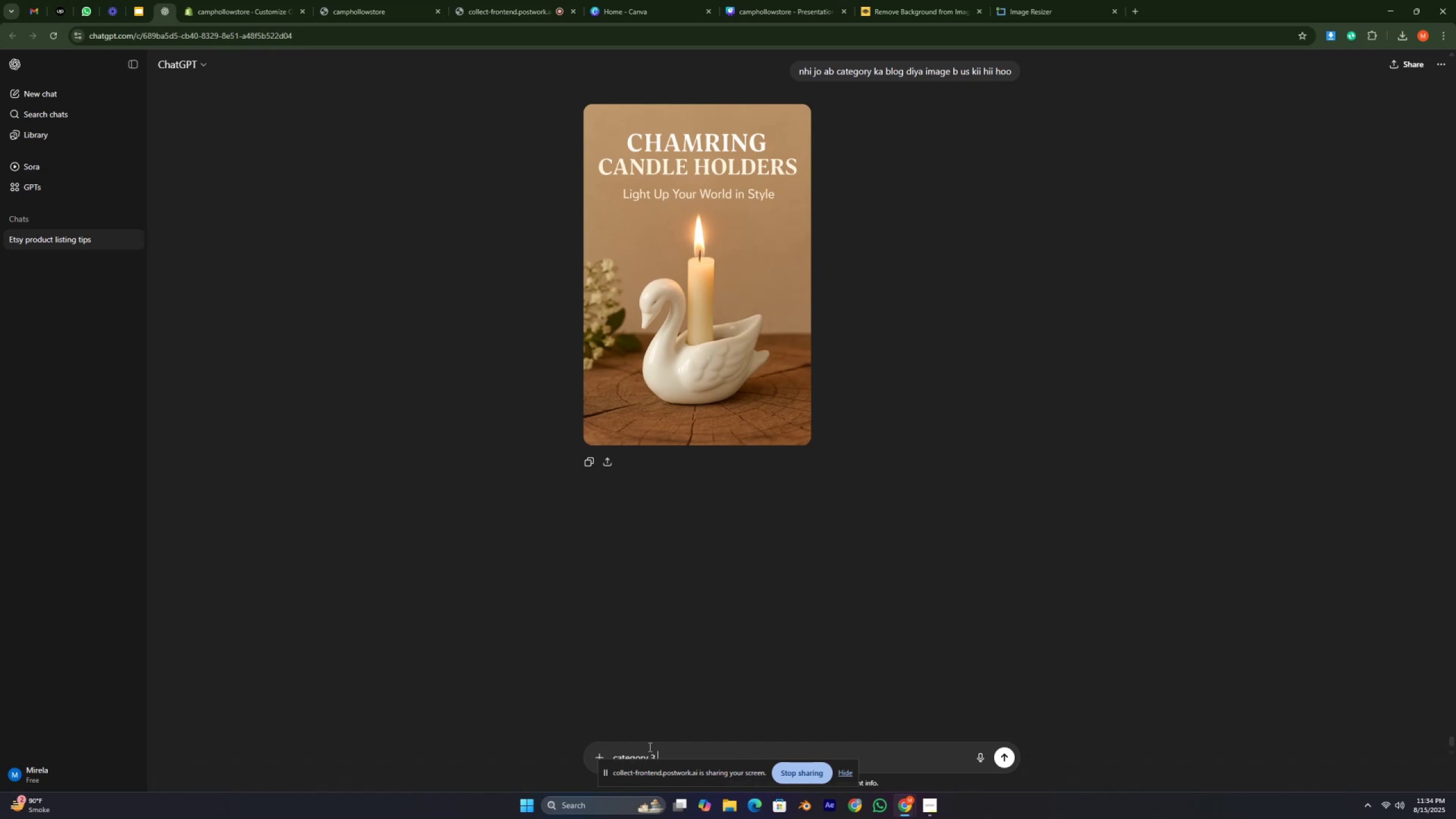 
key(Enter)
 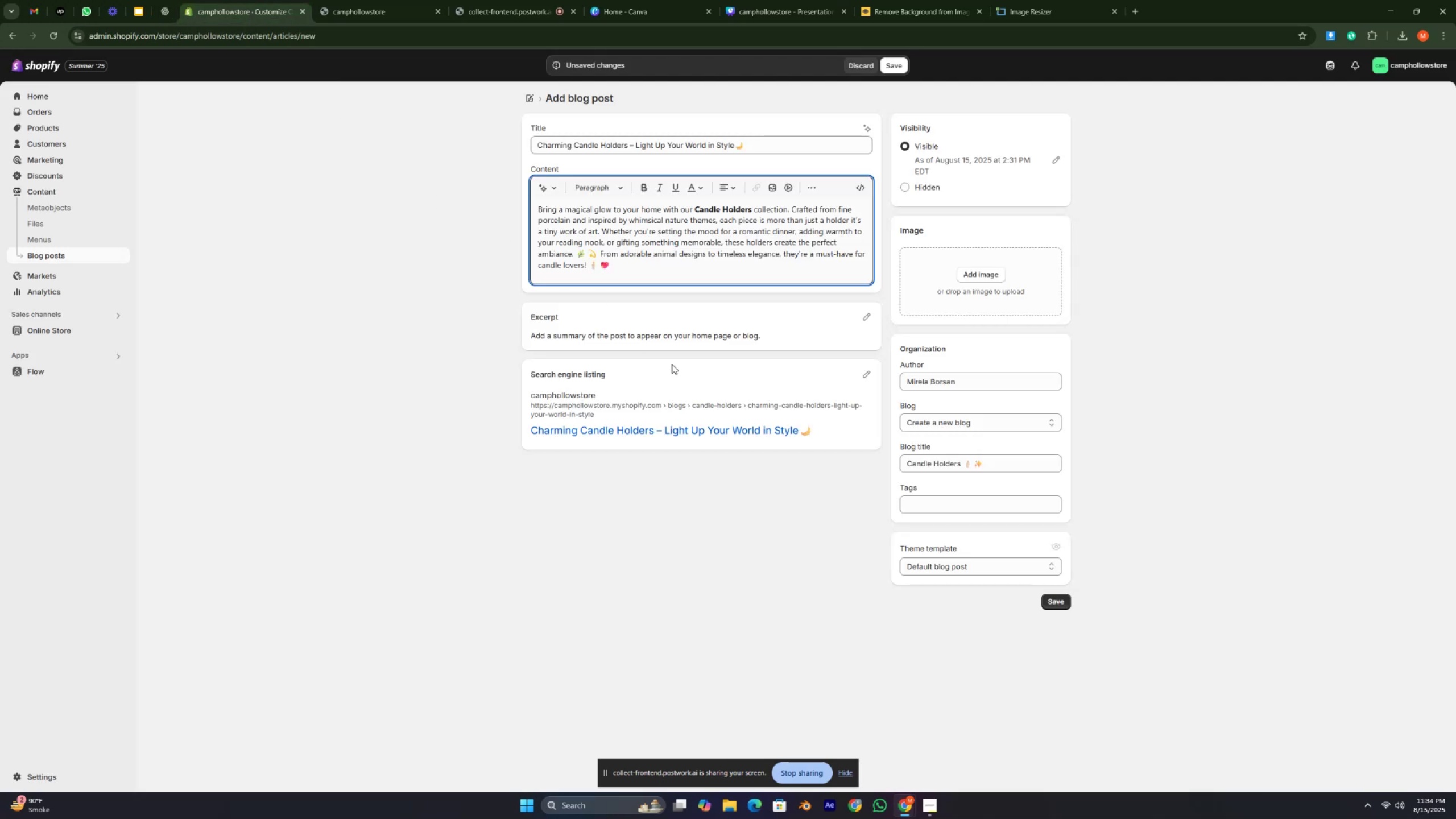 
left_click([972, 279])
 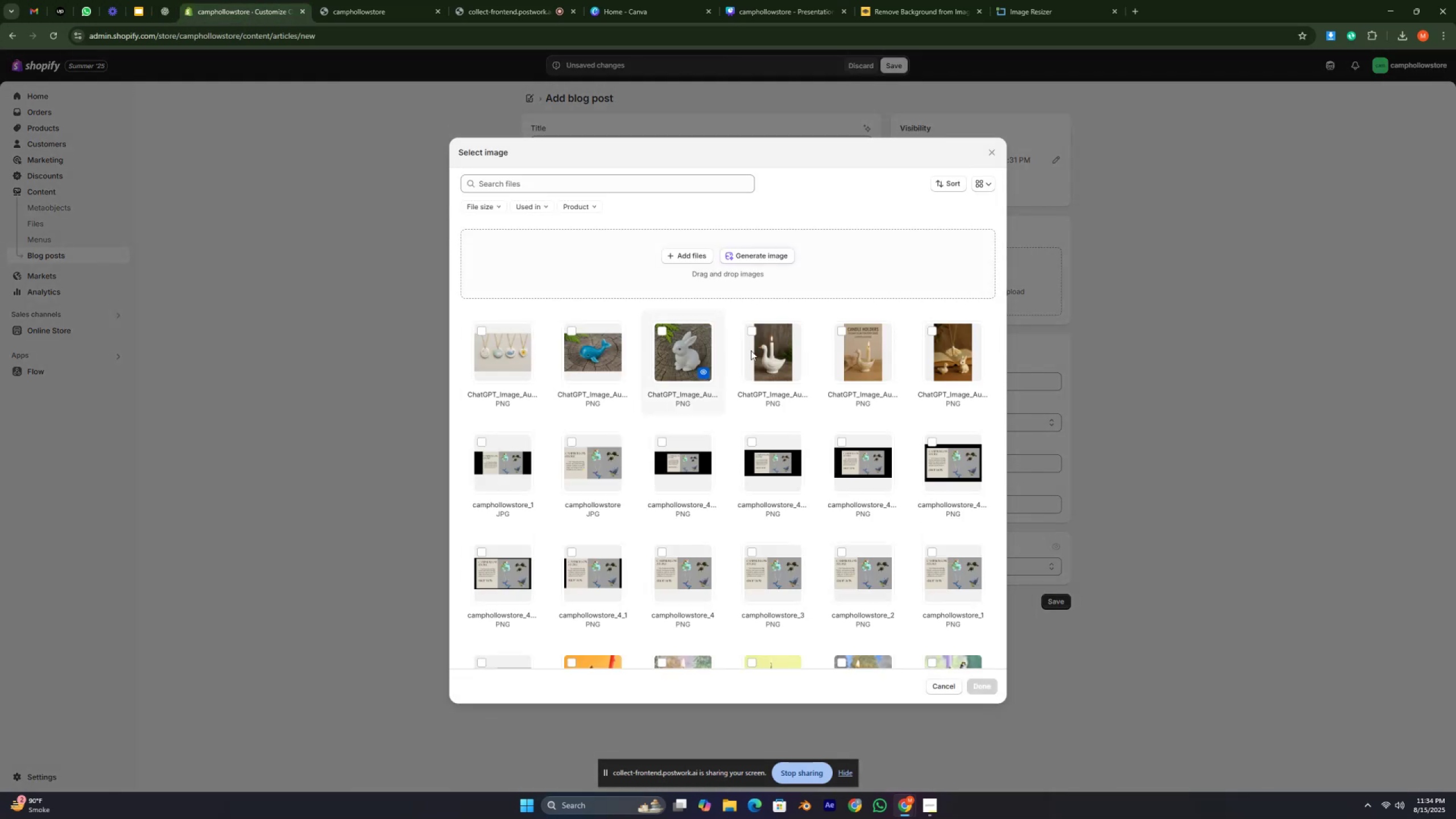 
left_click([868, 346])
 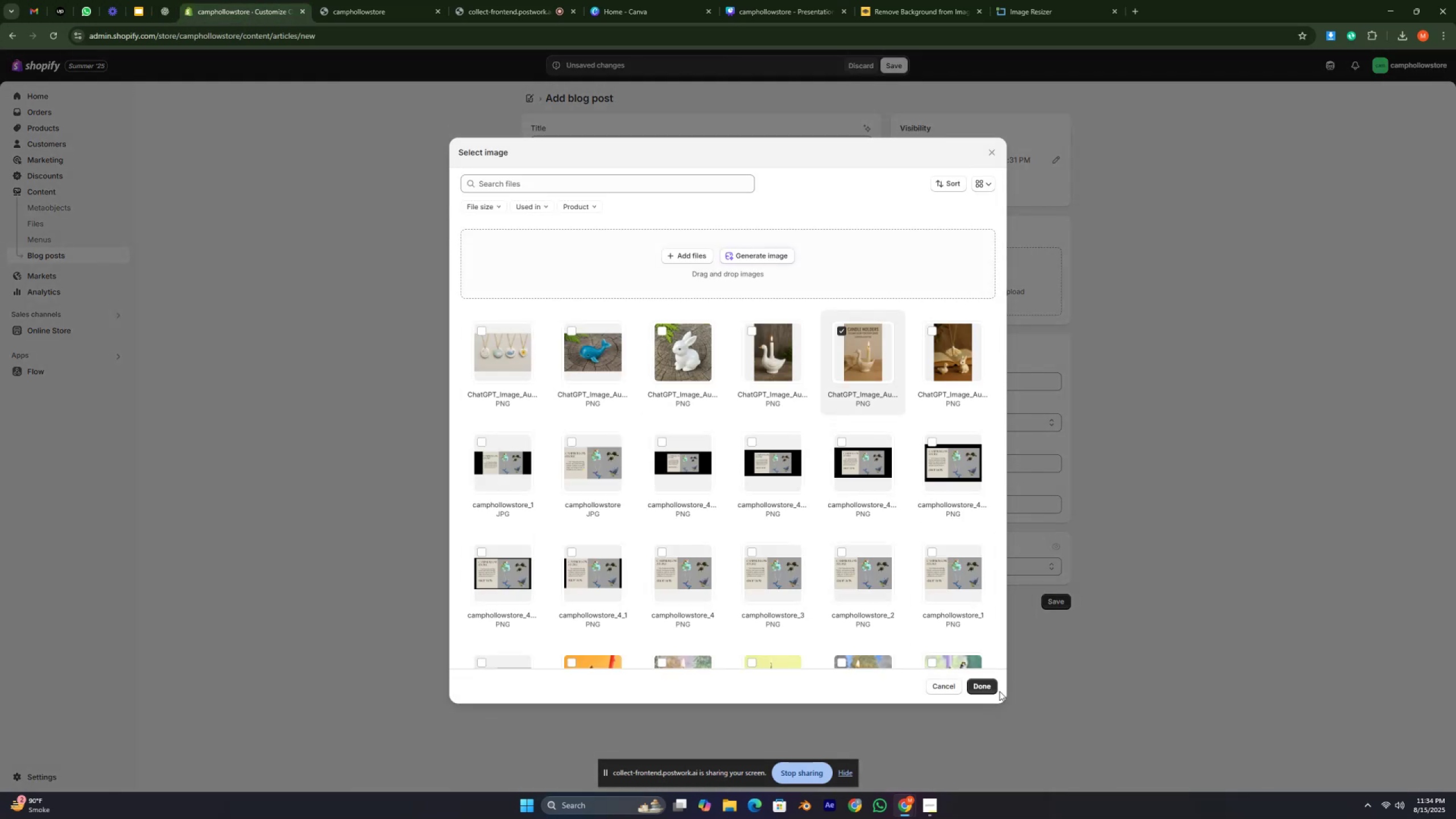 
left_click([991, 689])
 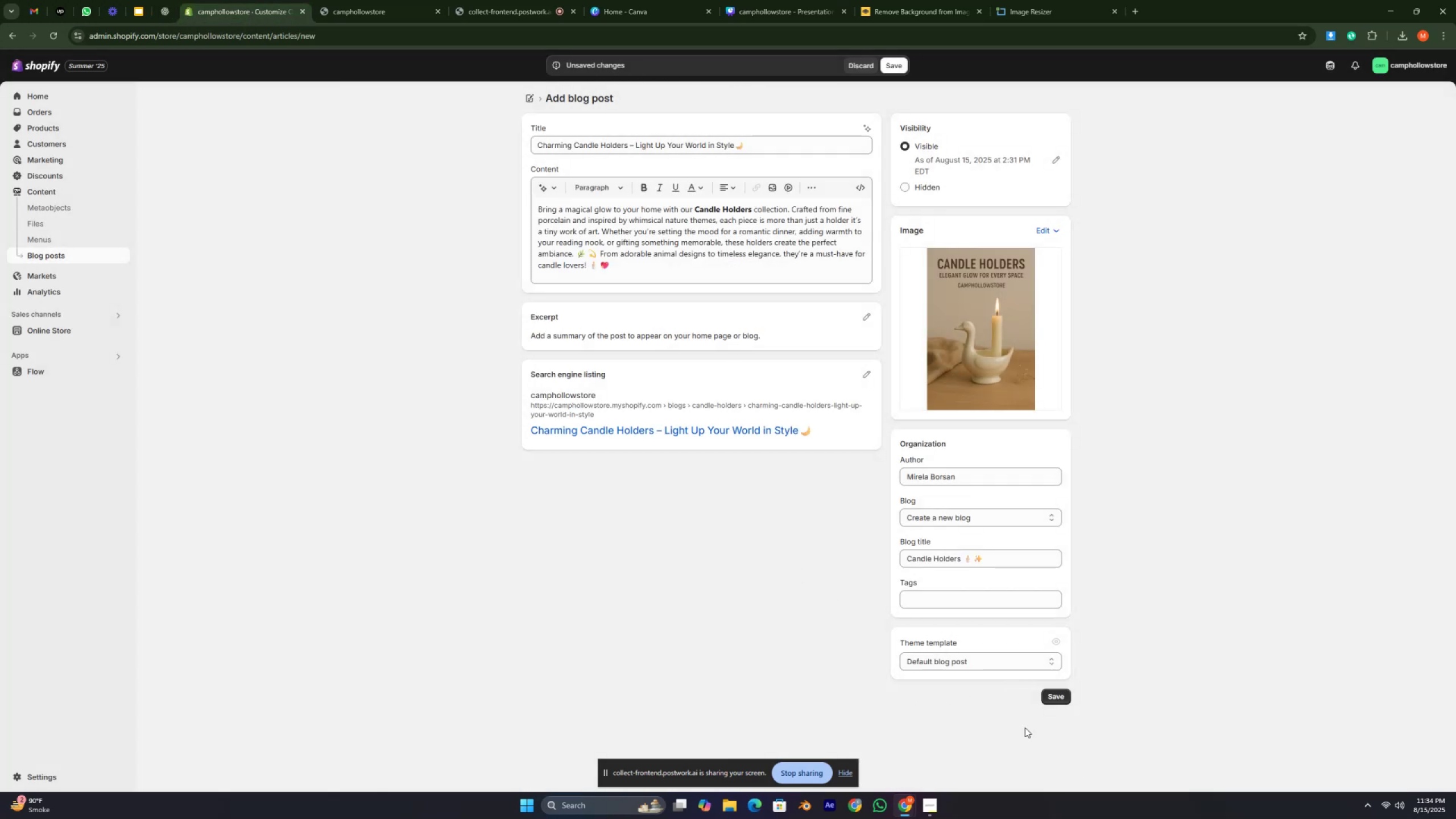 
left_click([1047, 699])
 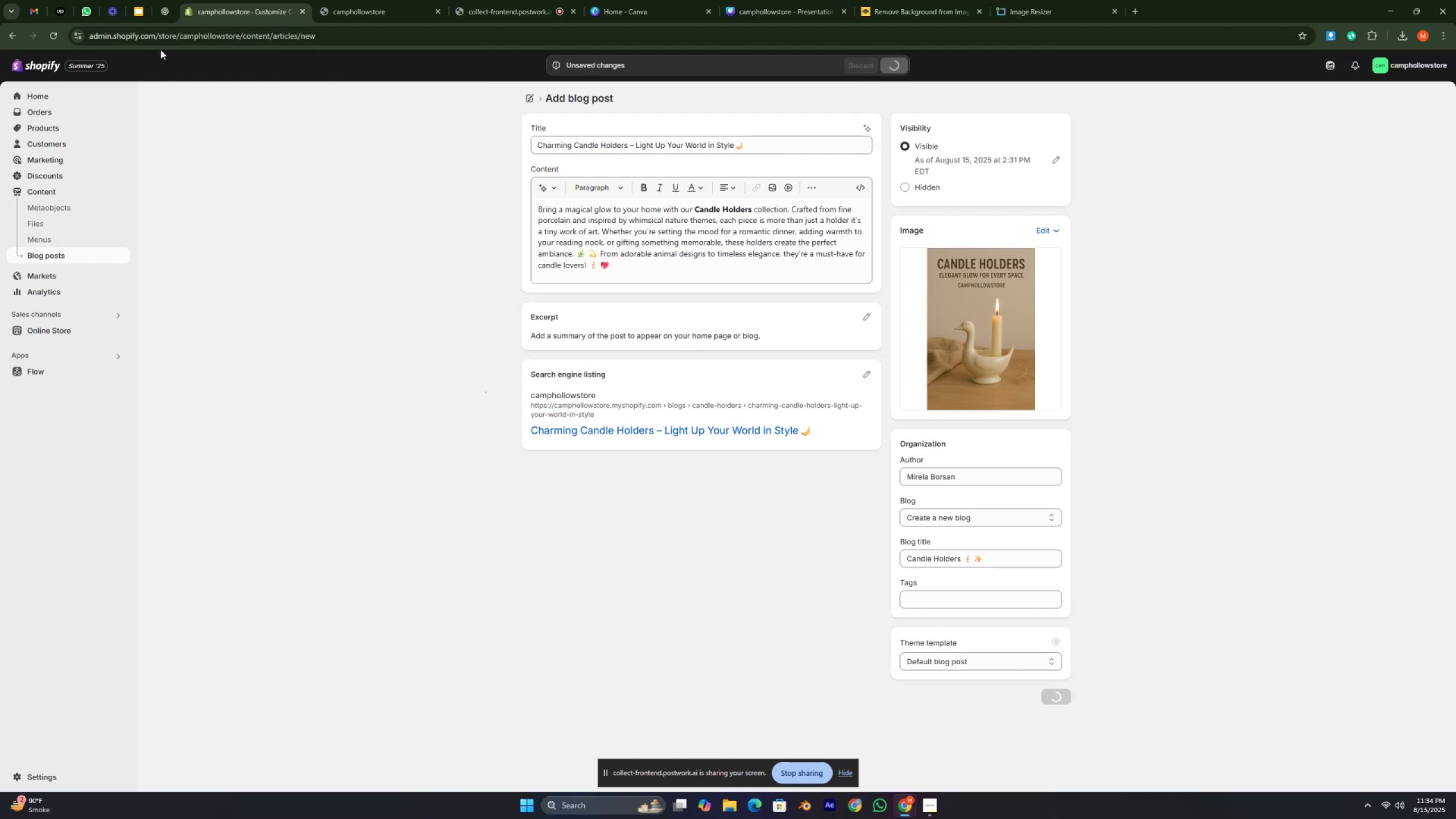 
left_click([169, 15])
 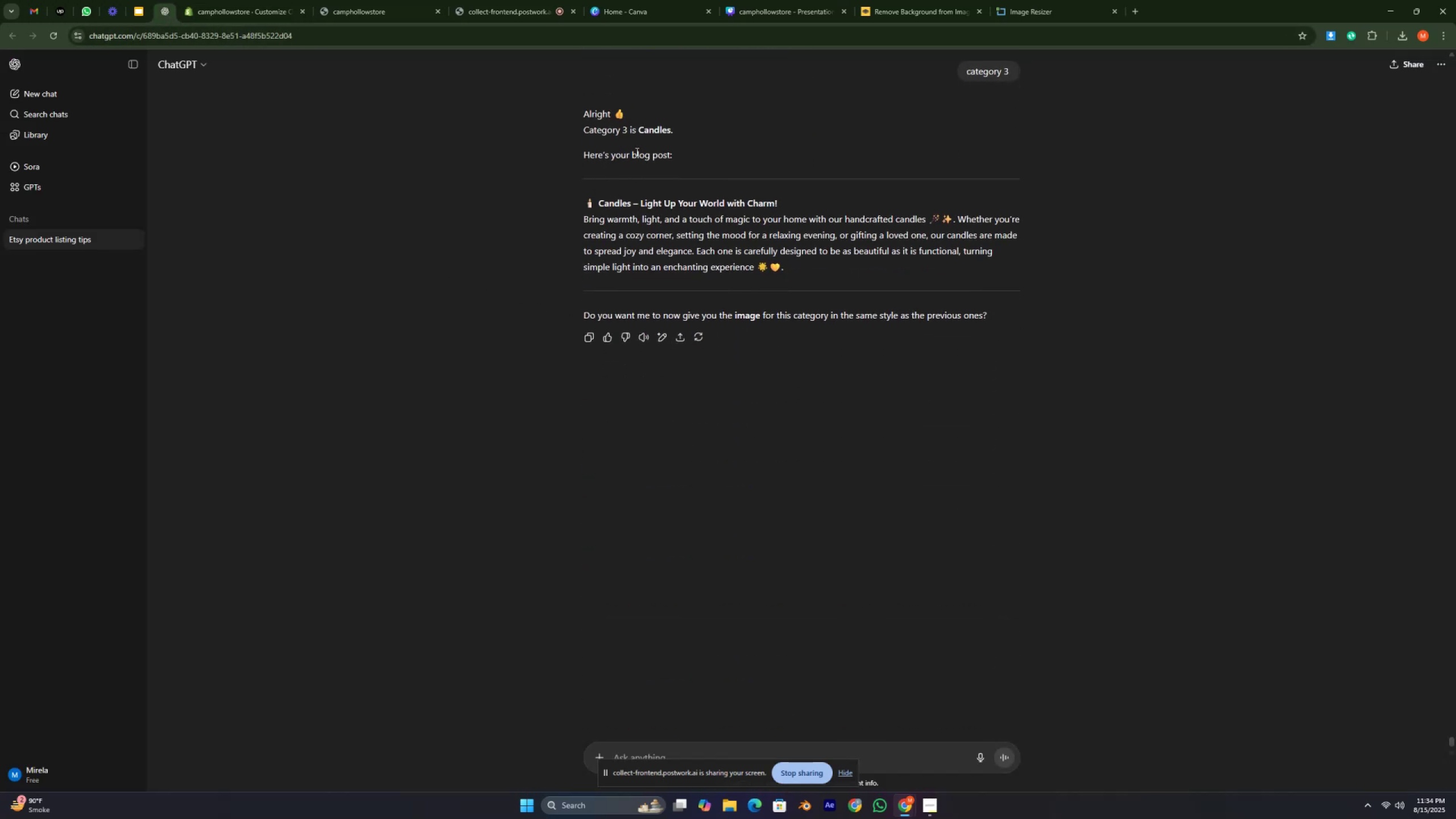 
wait(6.65)
 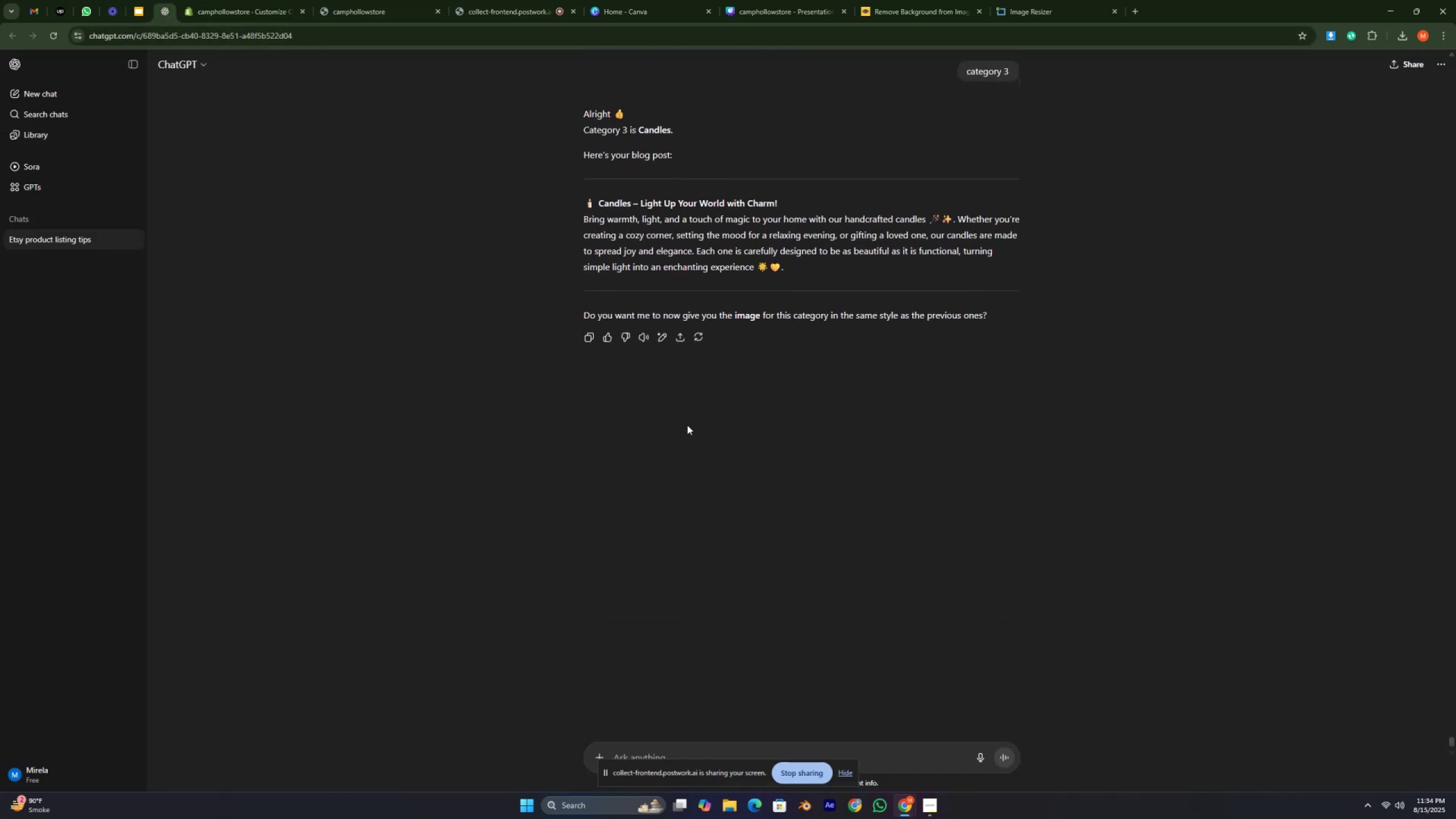 
left_click_drag(start_coordinate=[637, 129], to_coordinate=[715, 130])
 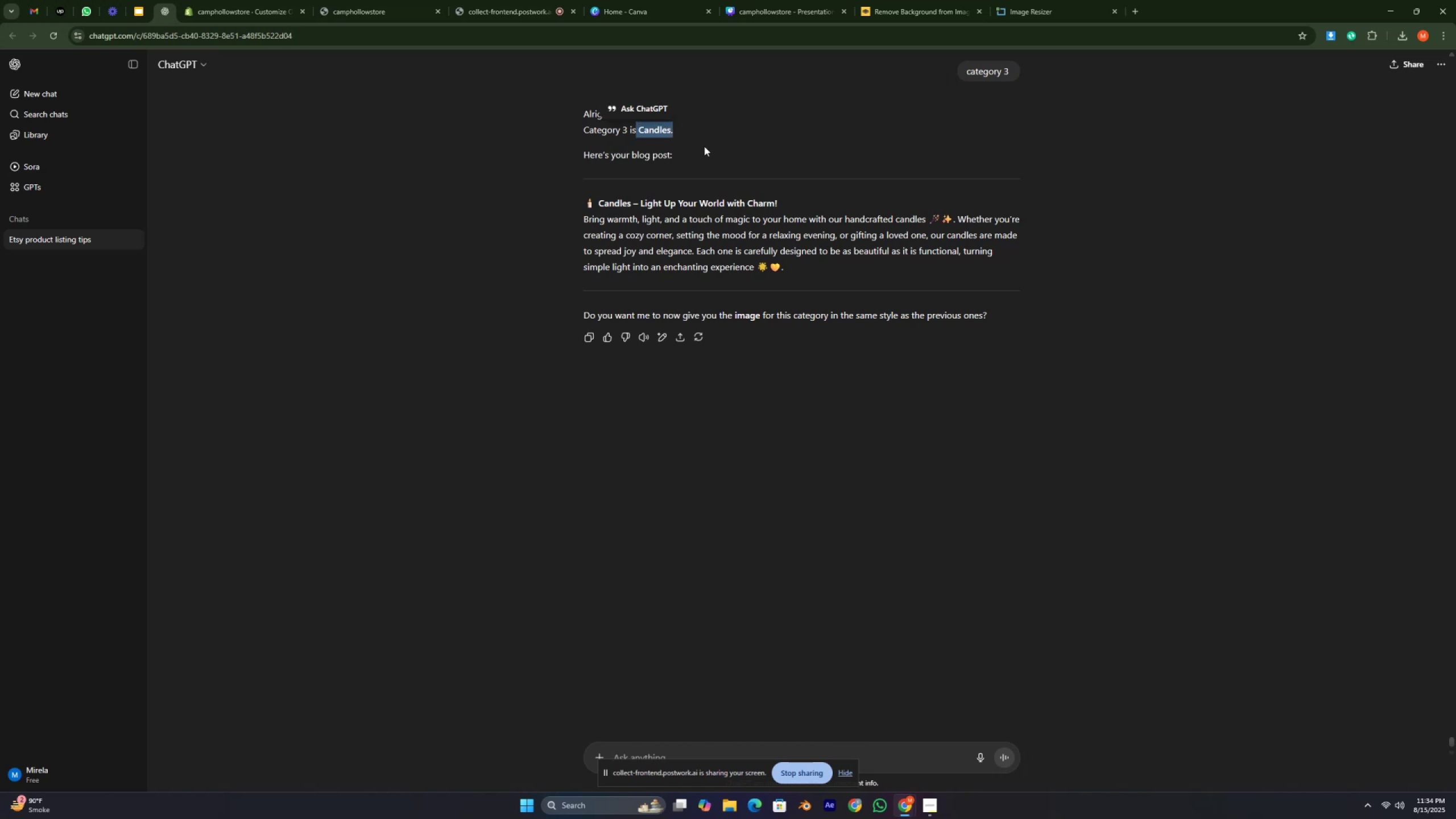 
key(Control+C)
 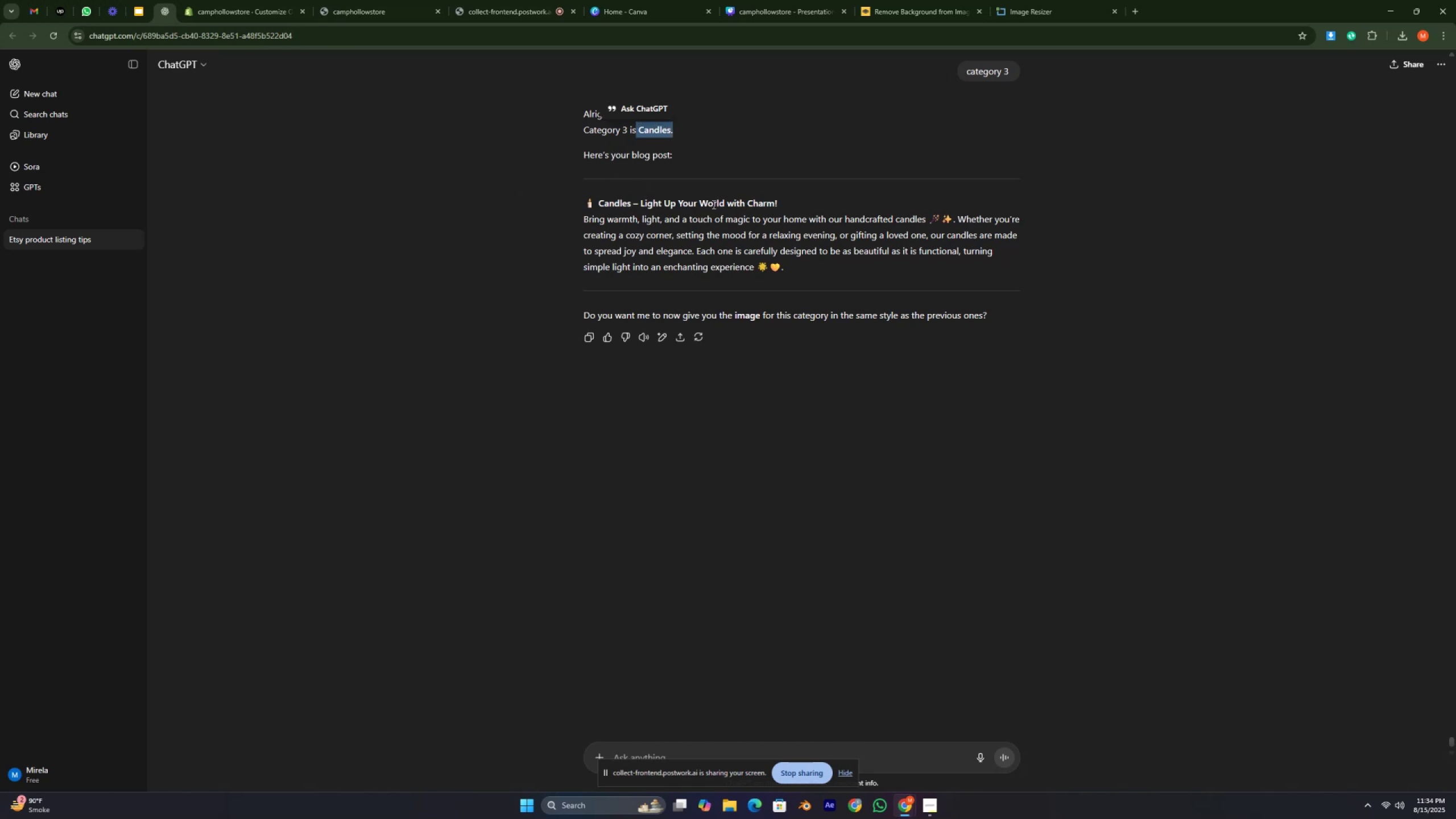 
wait(6.88)
 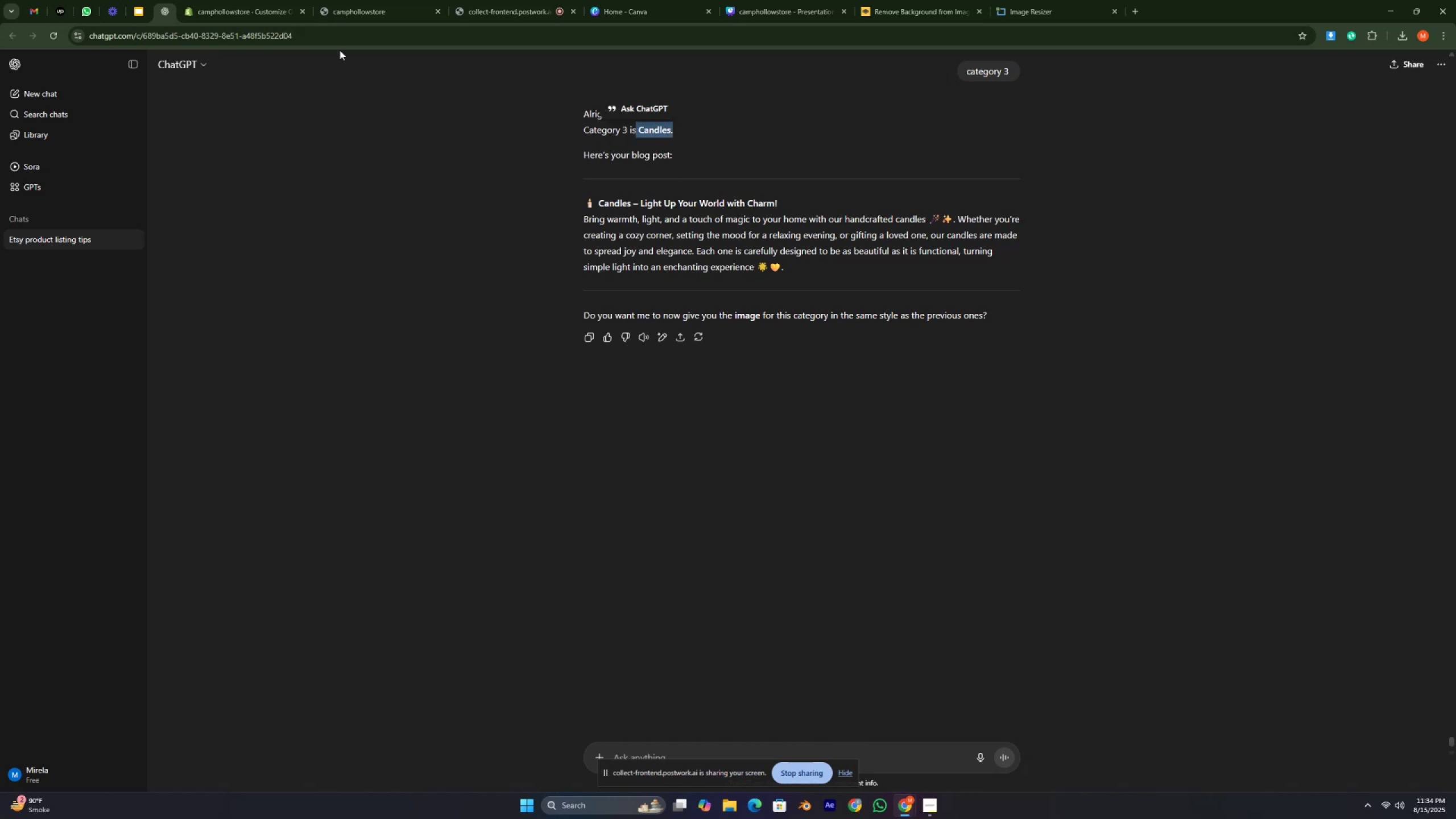 
left_click([229, 9])
 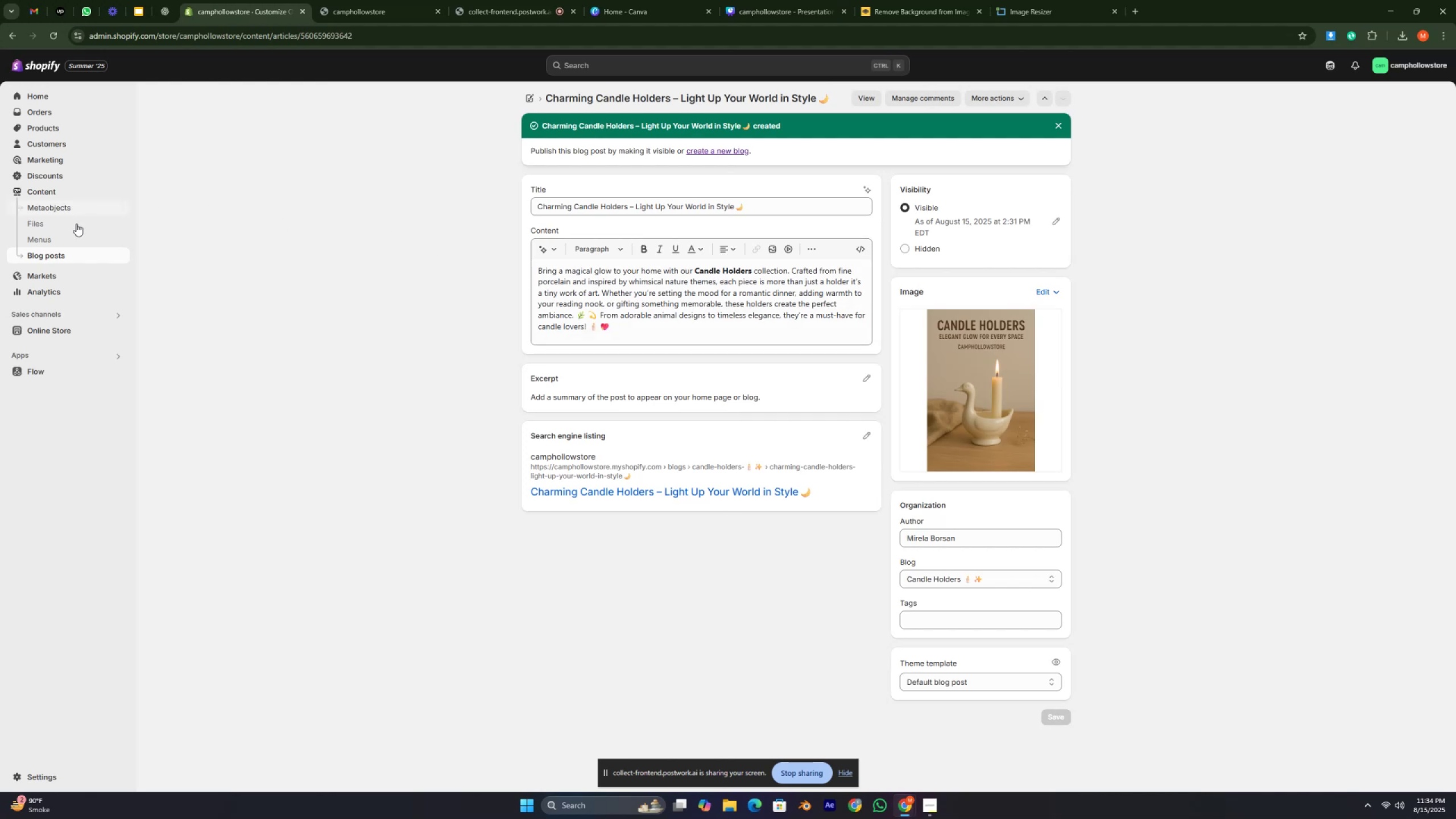 
left_click([65, 254])
 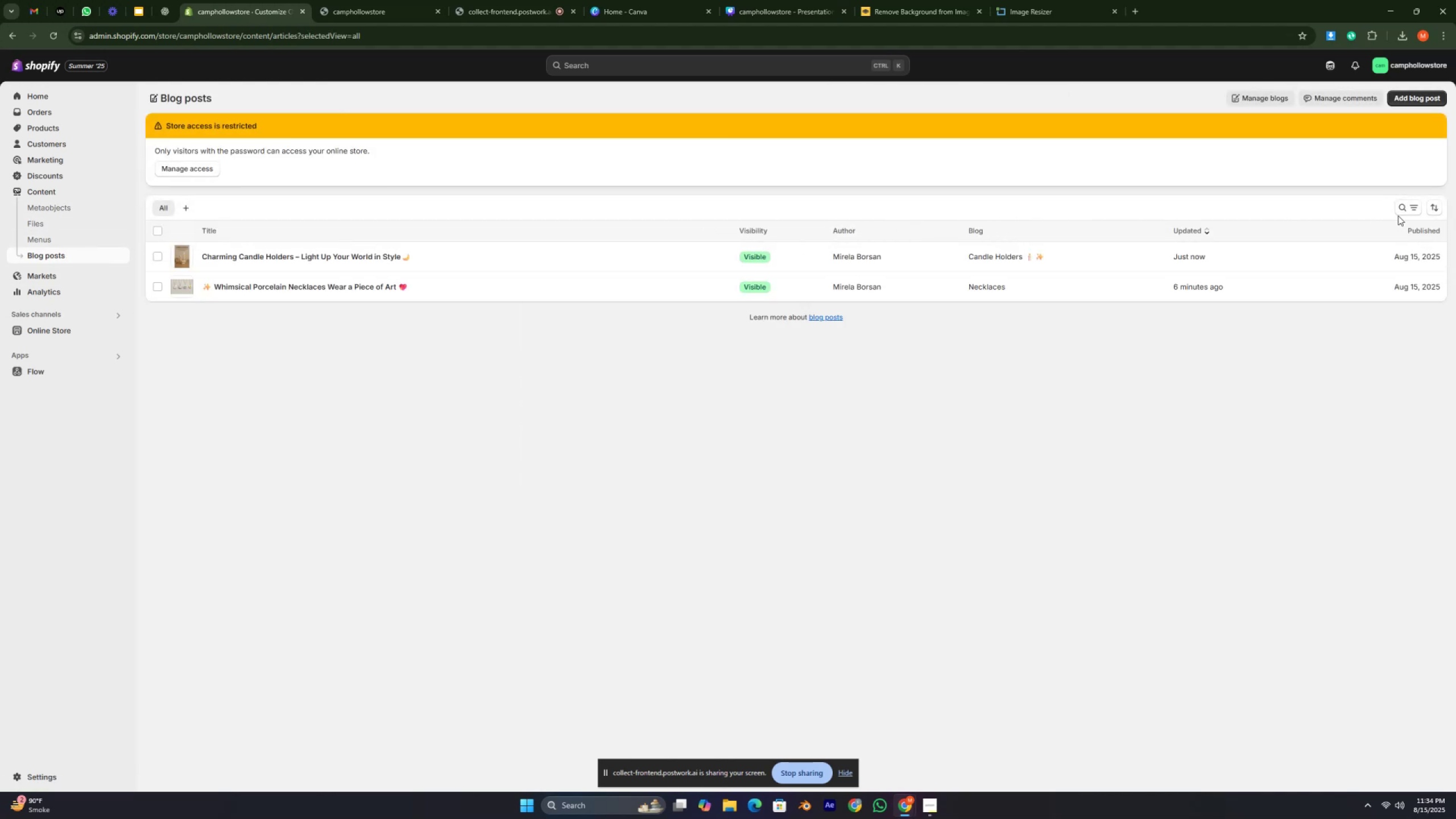 
left_click([1414, 98])
 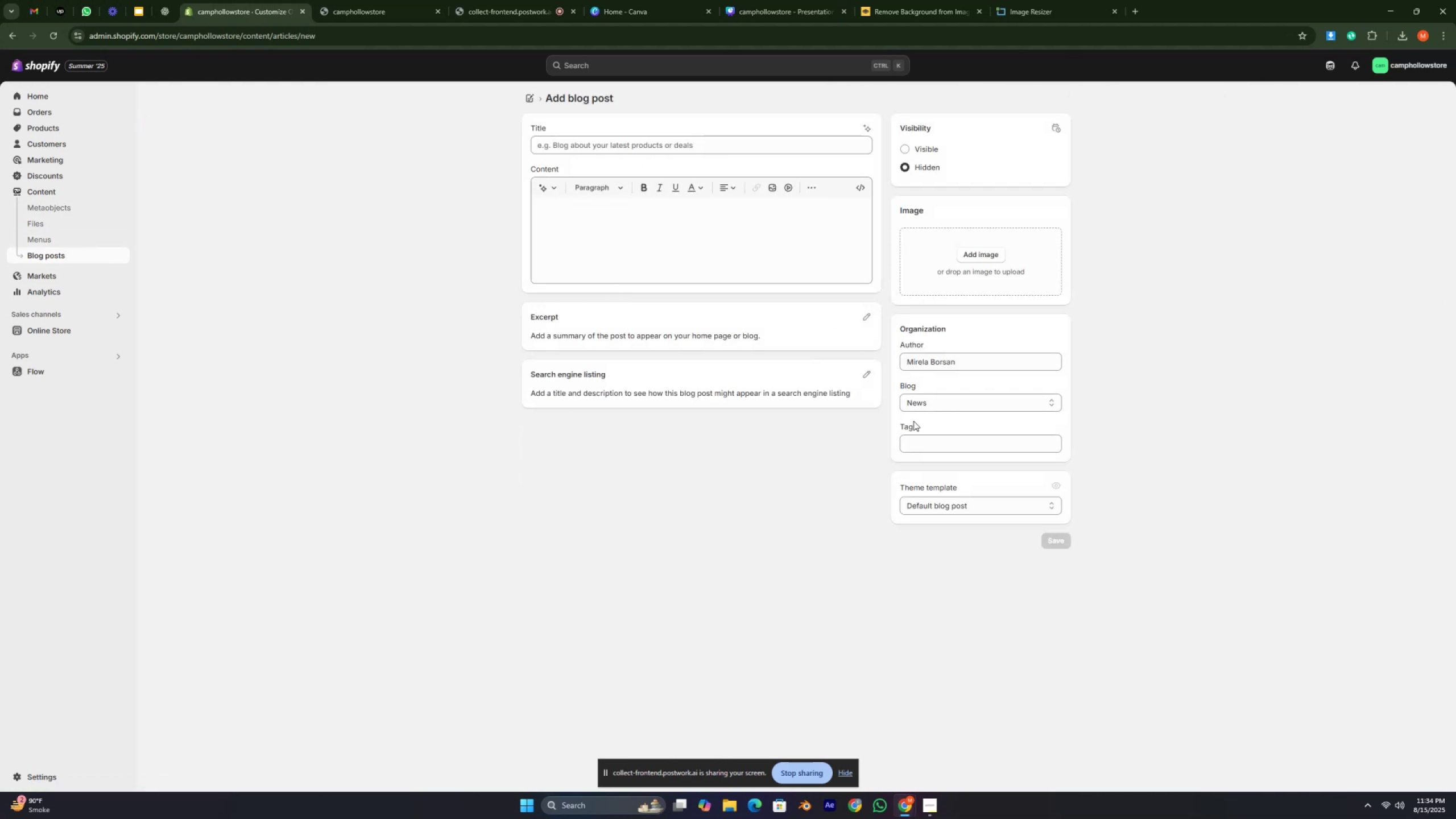 
left_click([939, 402])
 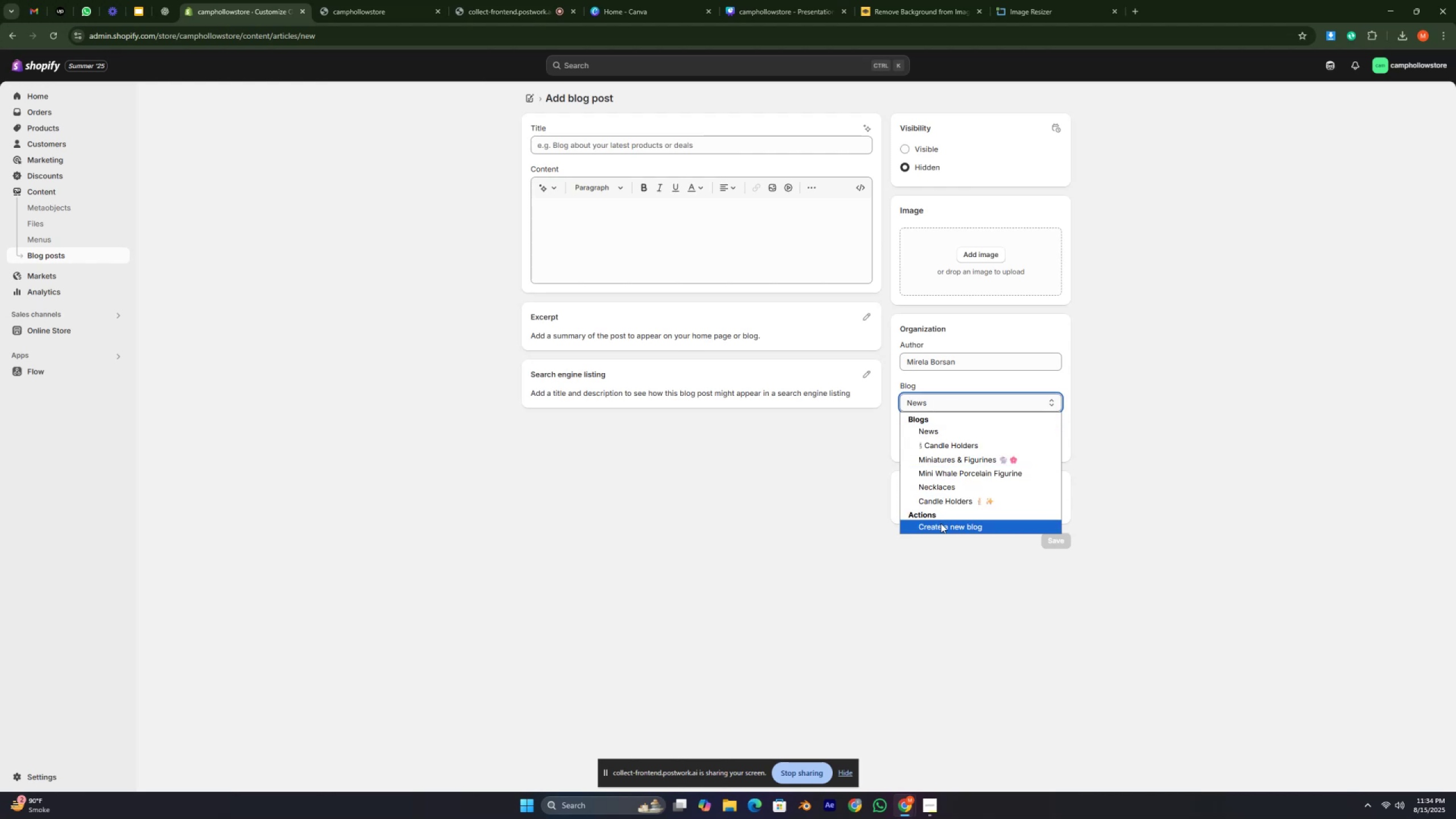 
left_click([941, 523])
 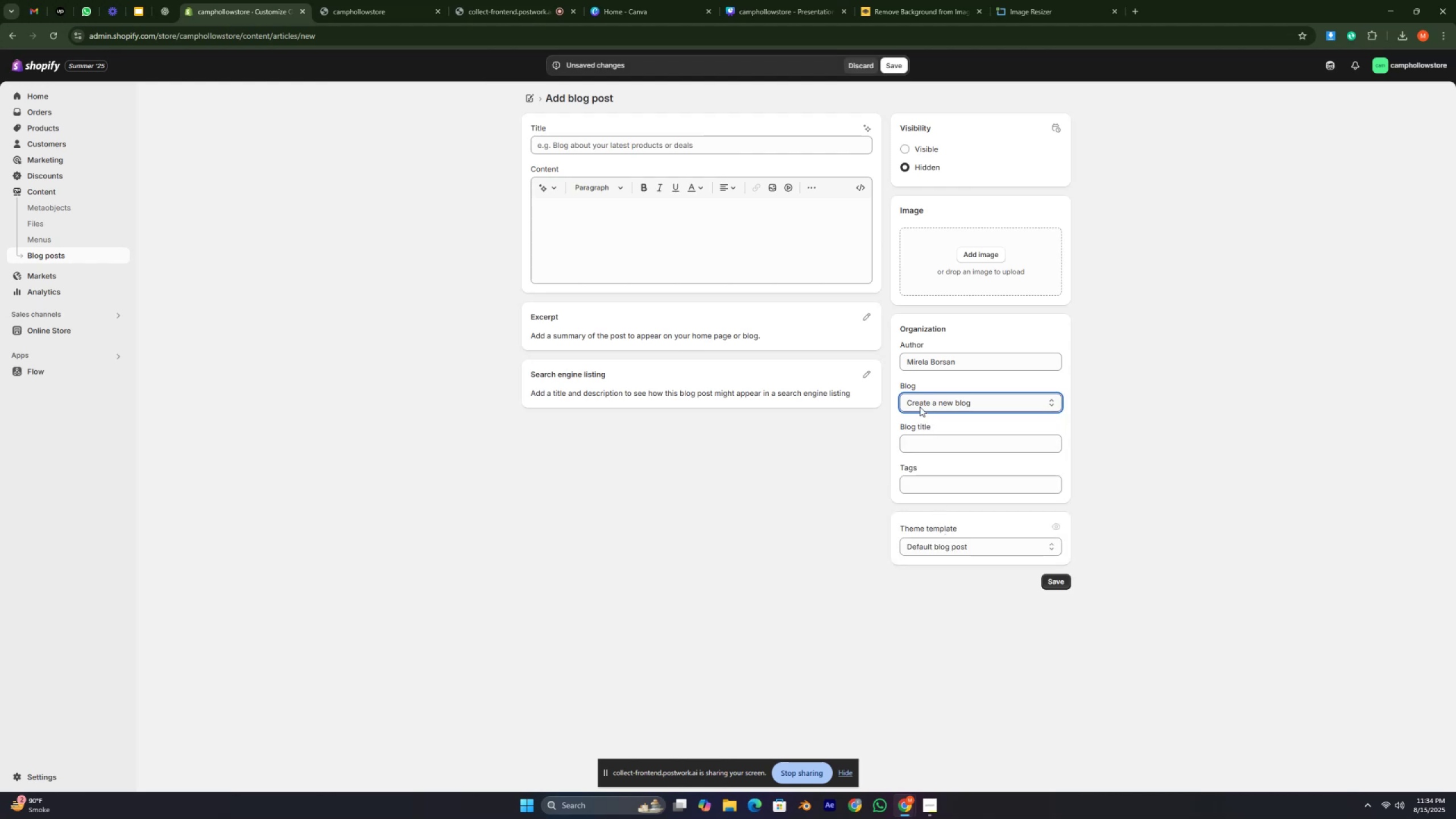 
left_click([930, 442])
 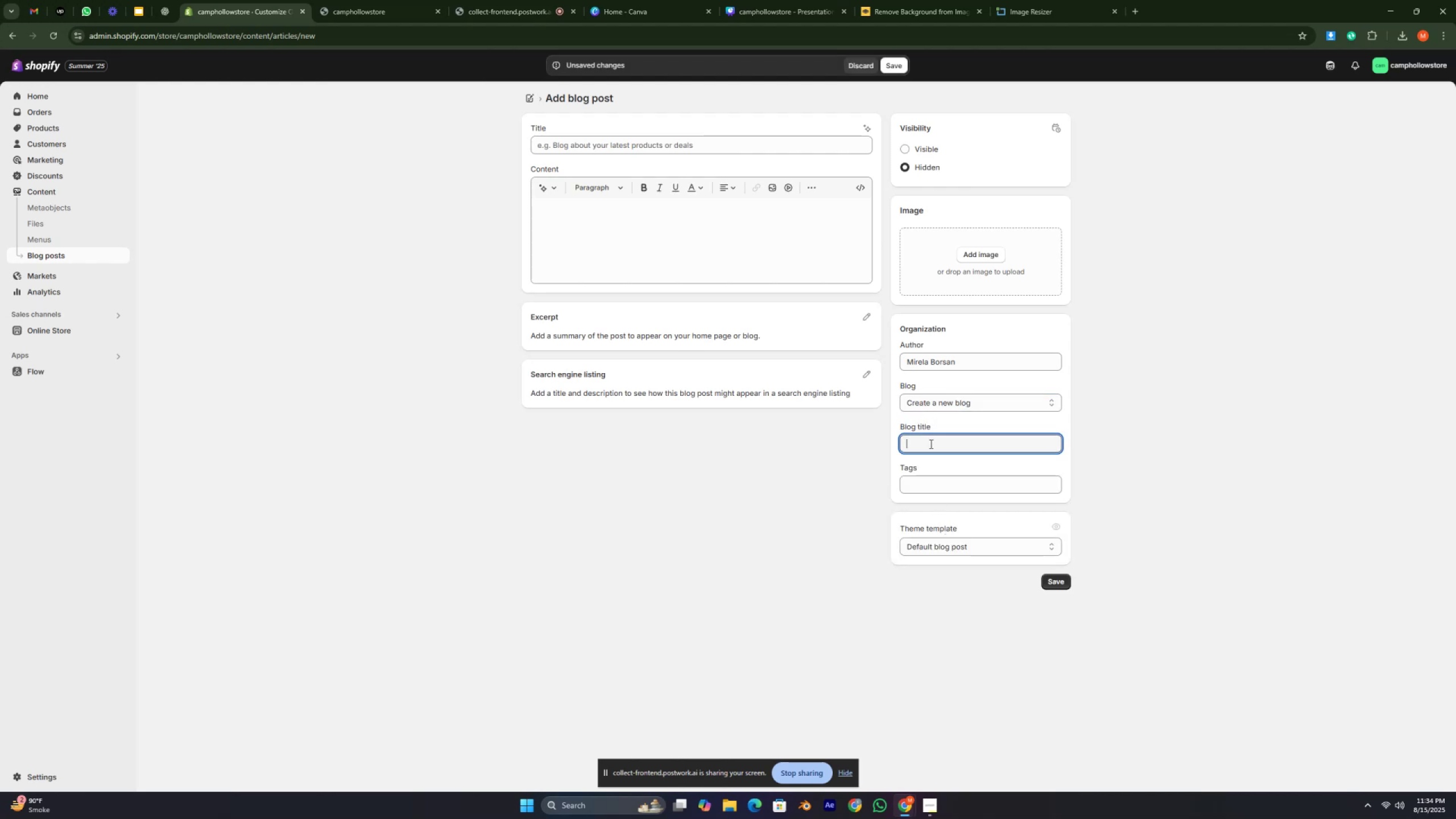 
key(Control+V)
 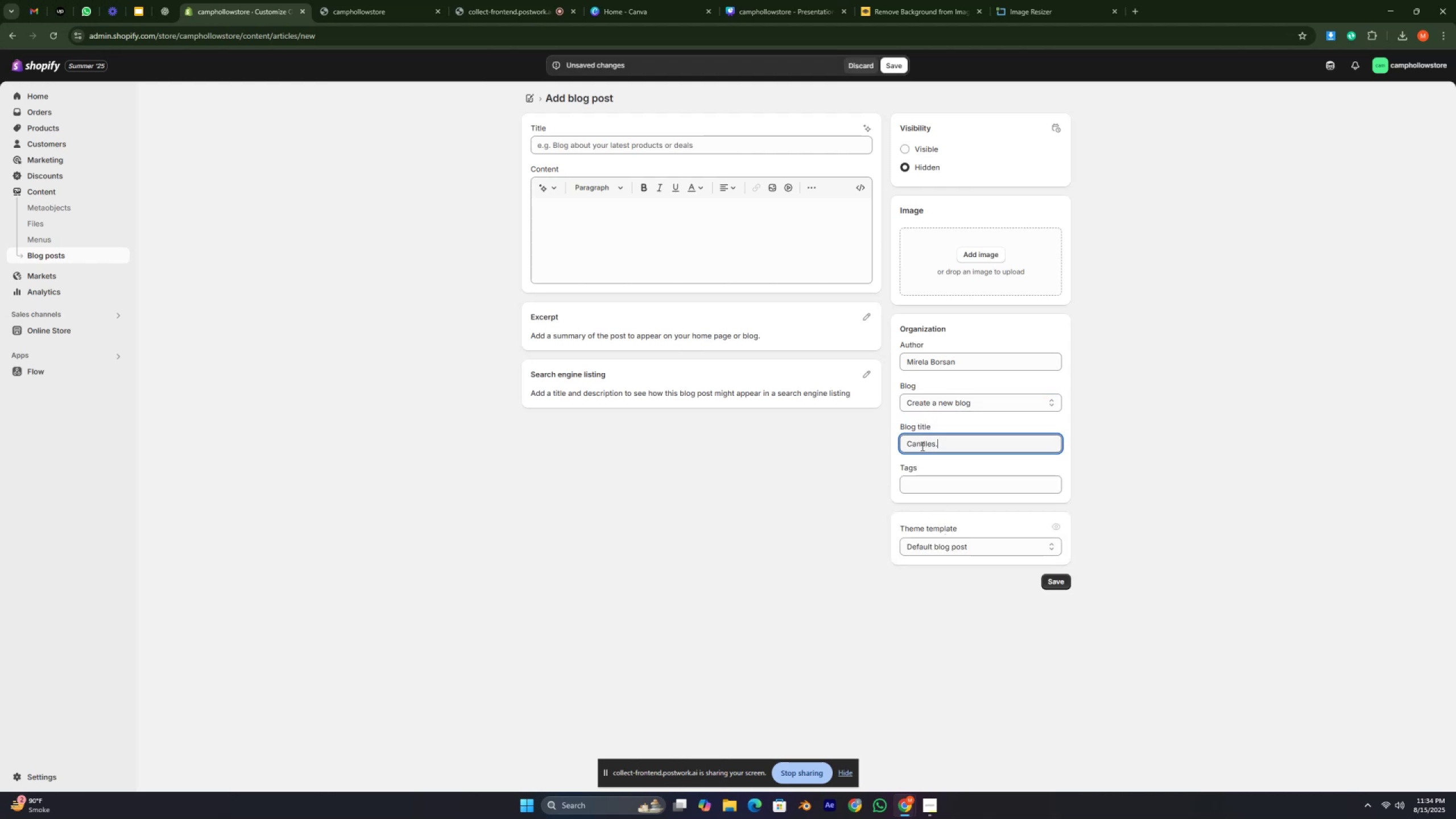 
key(Backspace)
 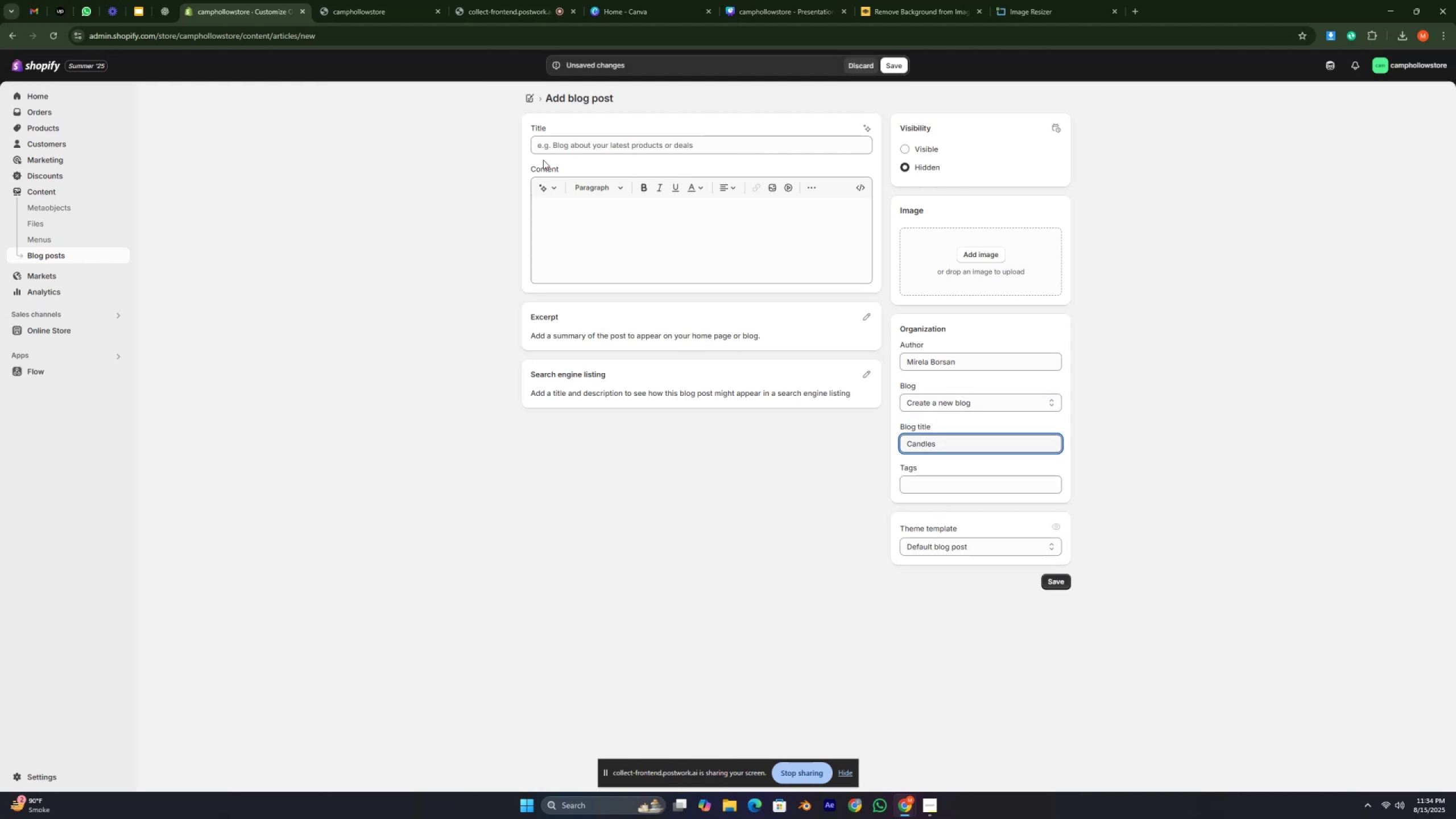 
left_click([547, 146])
 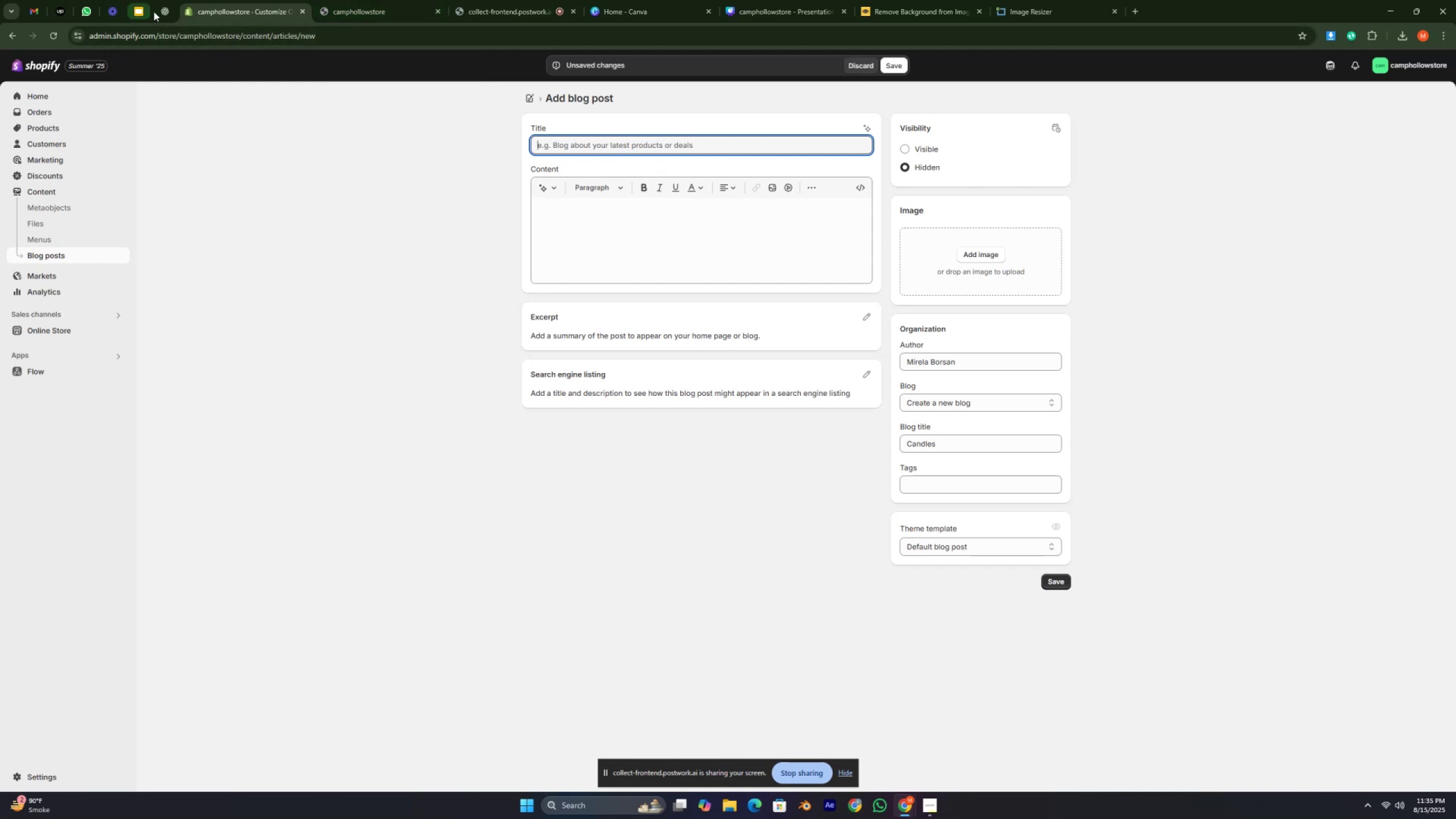 
left_click([156, 11])
 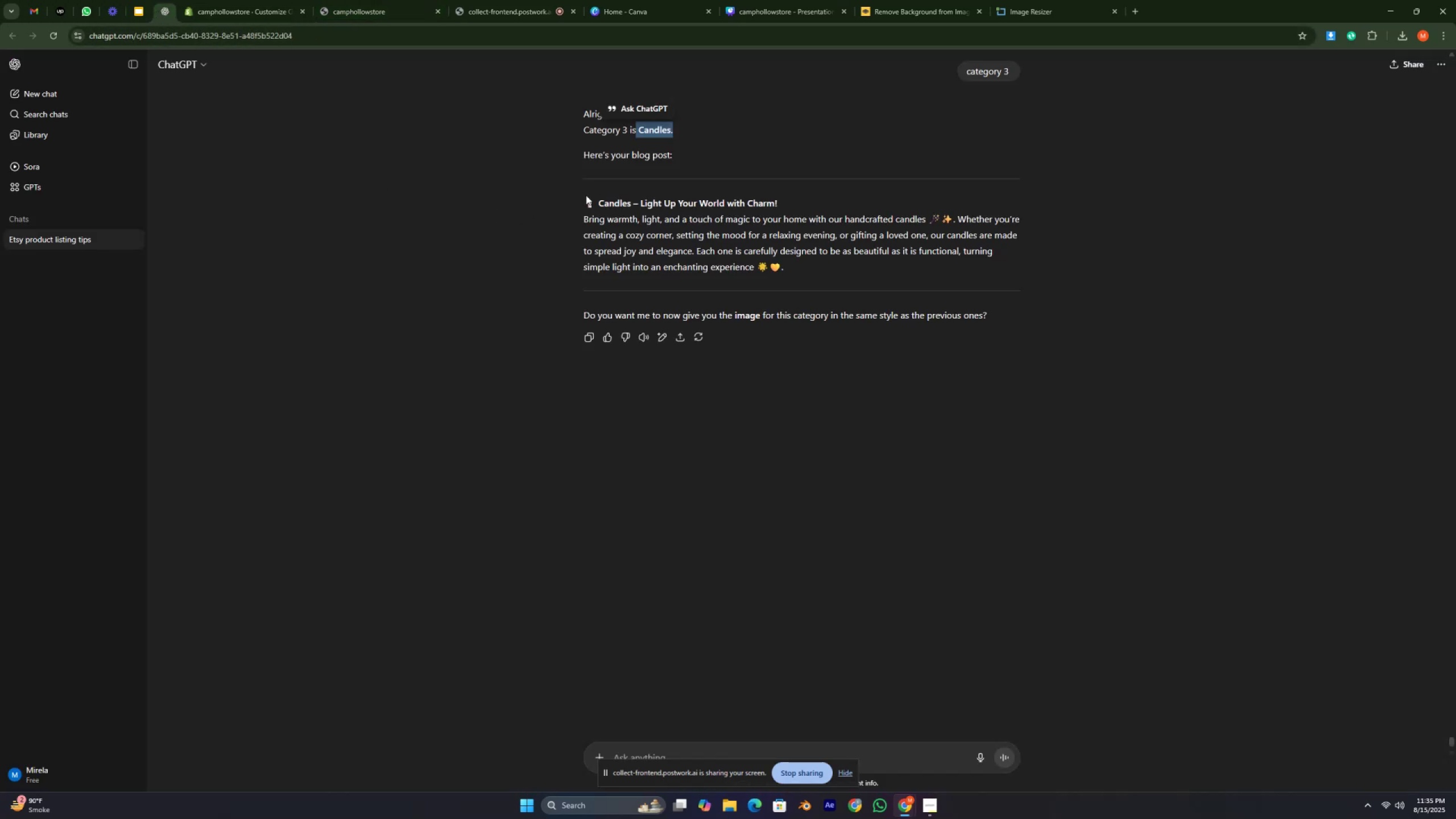 
left_click_drag(start_coordinate=[584, 196], to_coordinate=[822, 201])
 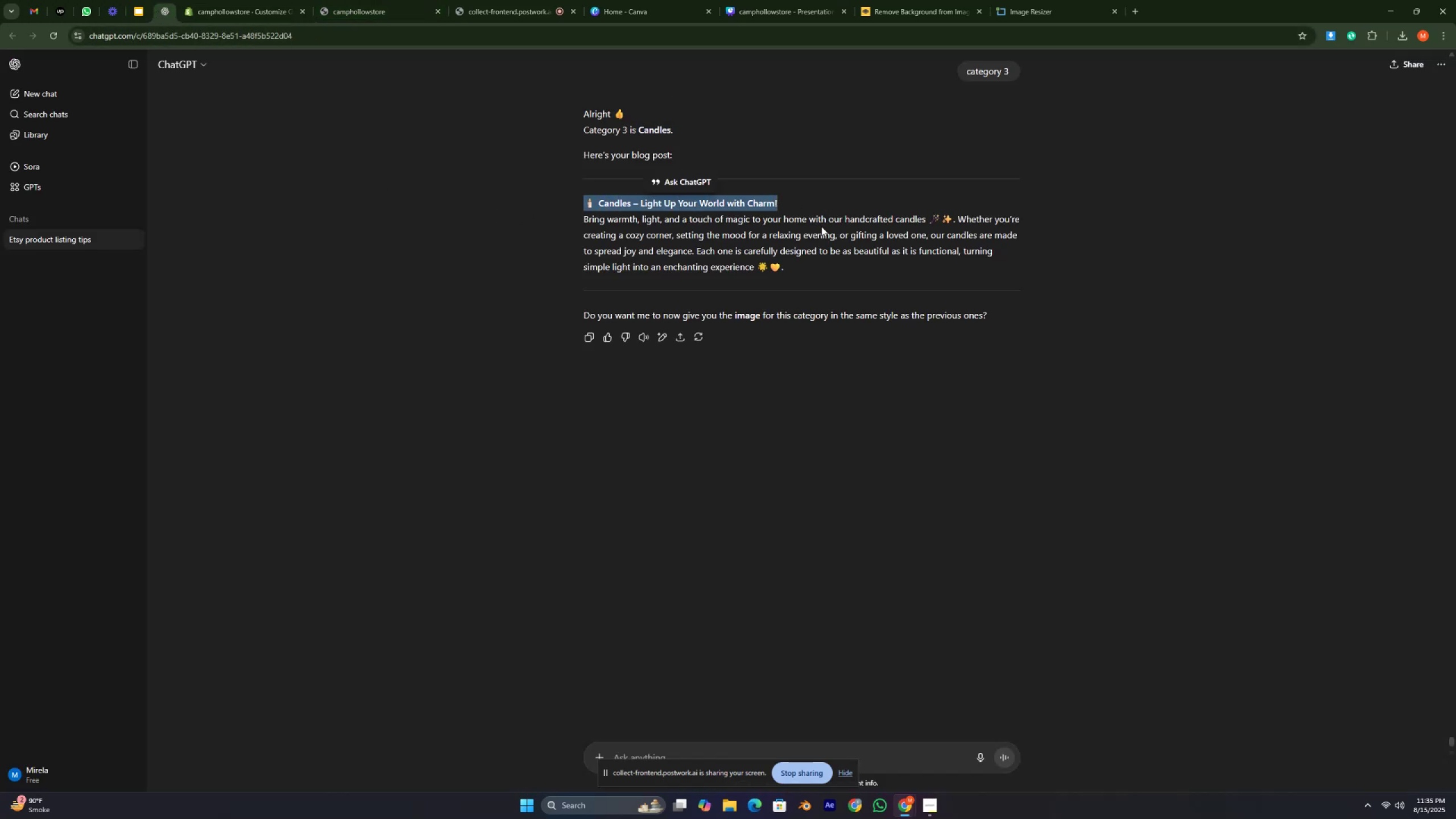 
key(Control+C)
 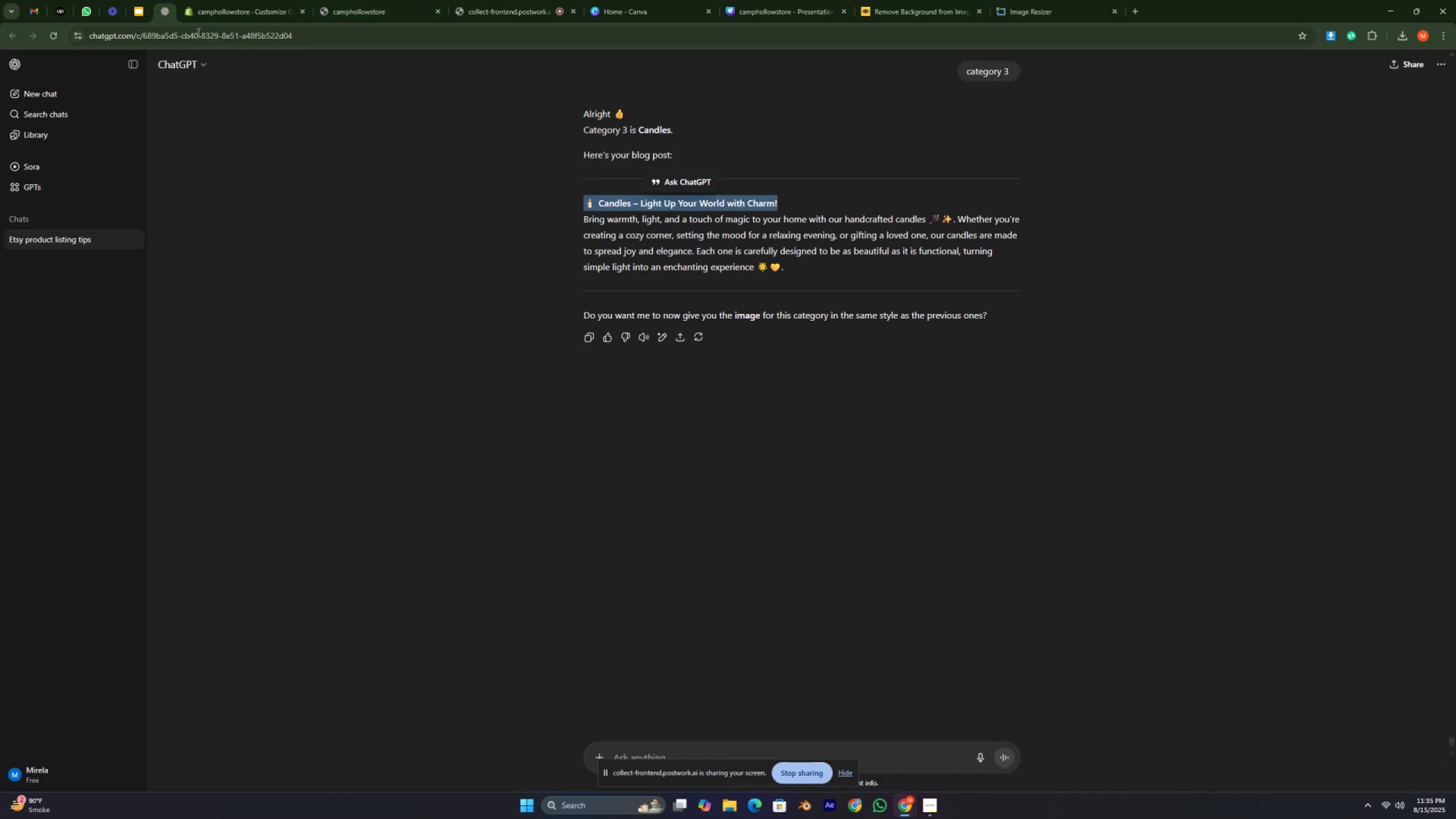 
left_click([197, 14])
 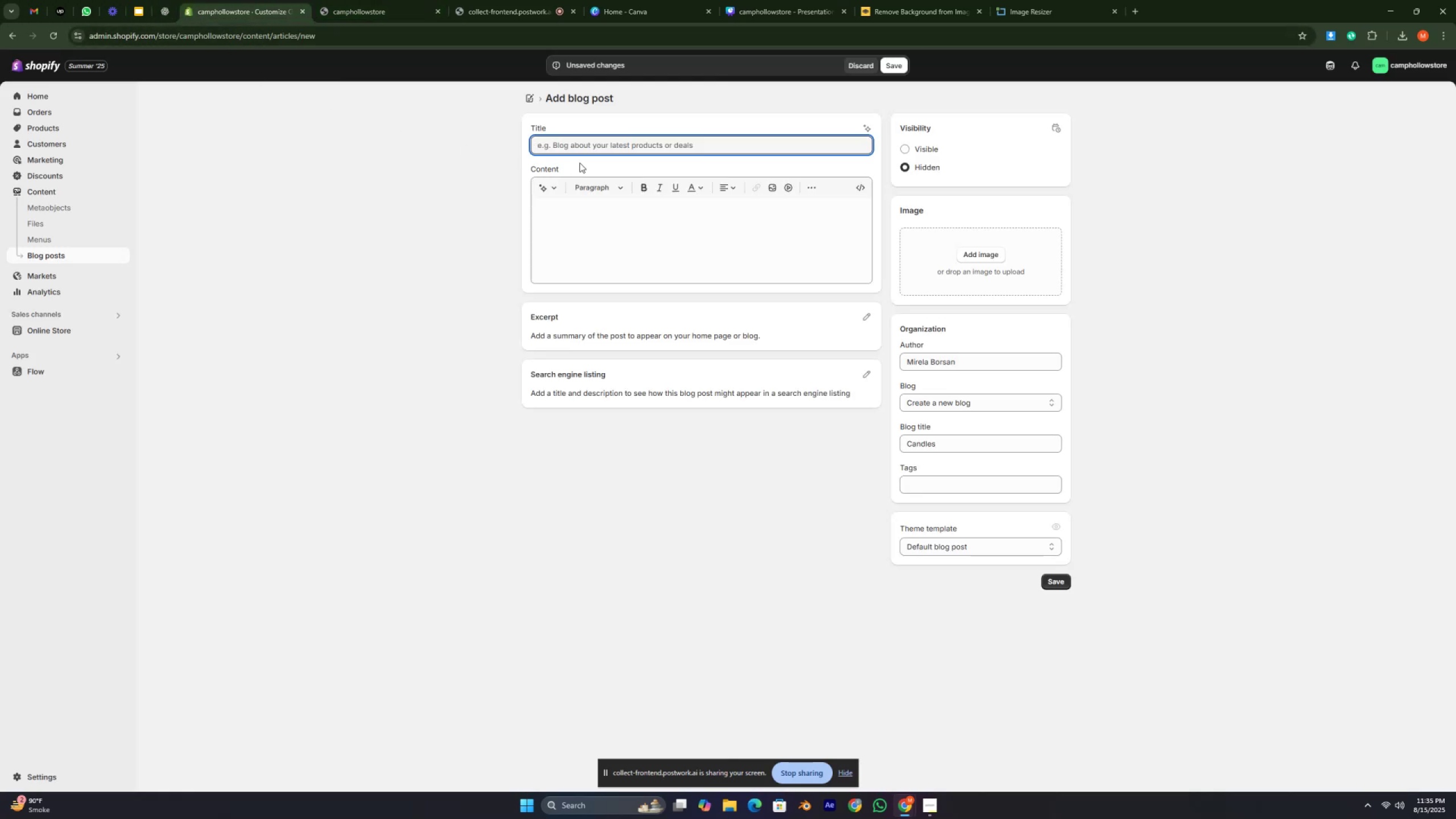 
key(Control+V)
 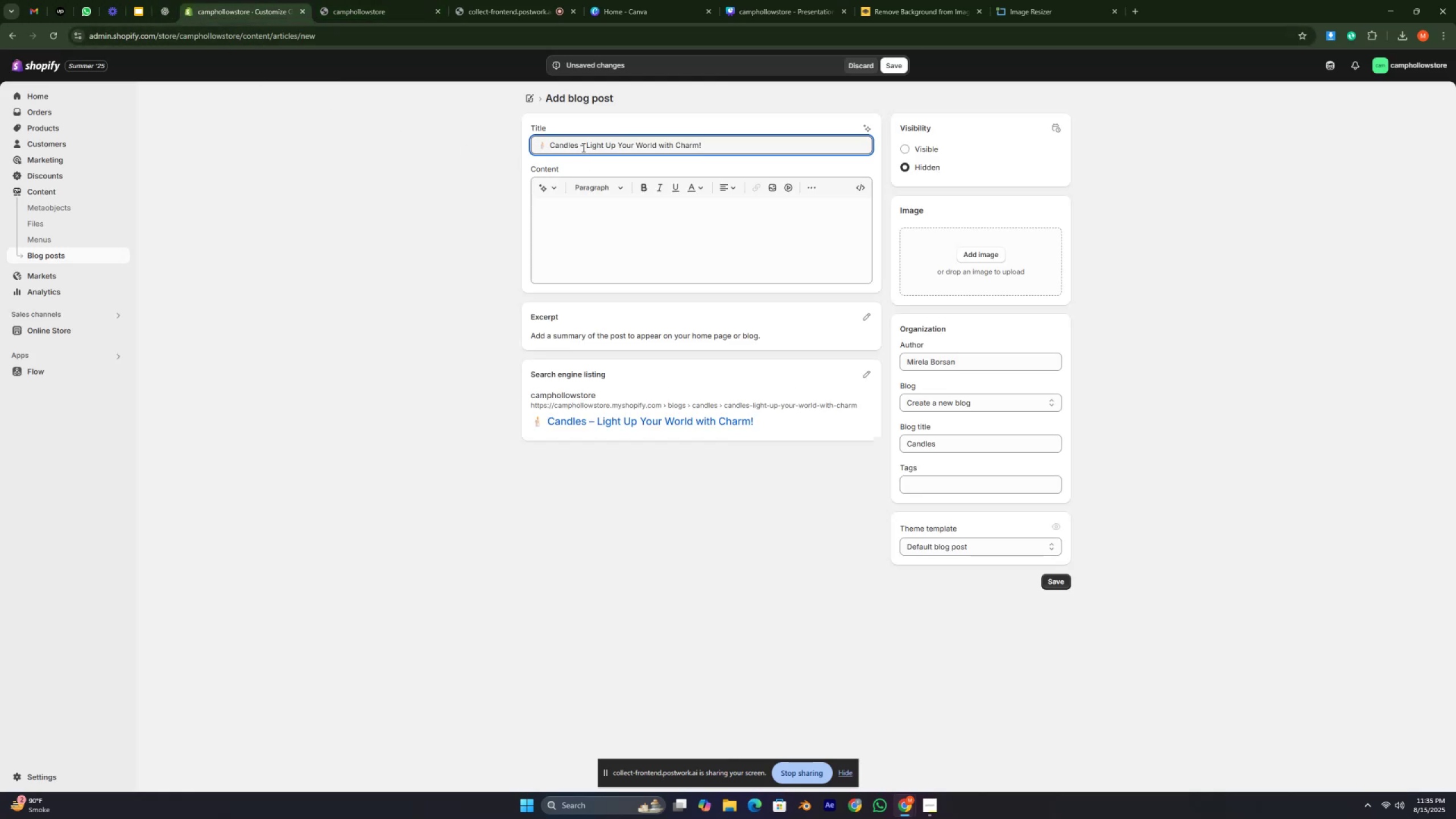 
left_click([582, 147])
 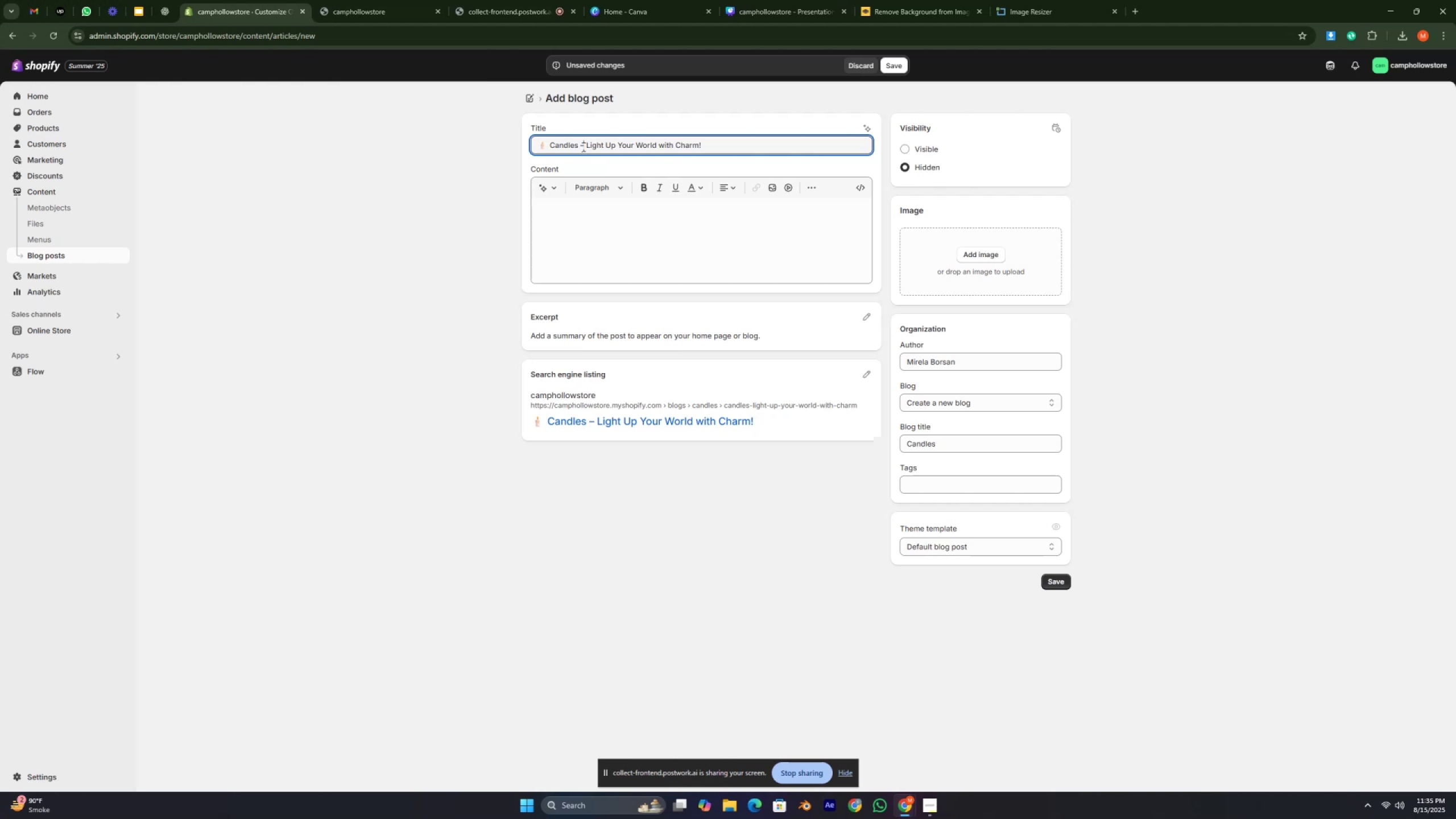 
key(Backspace)
 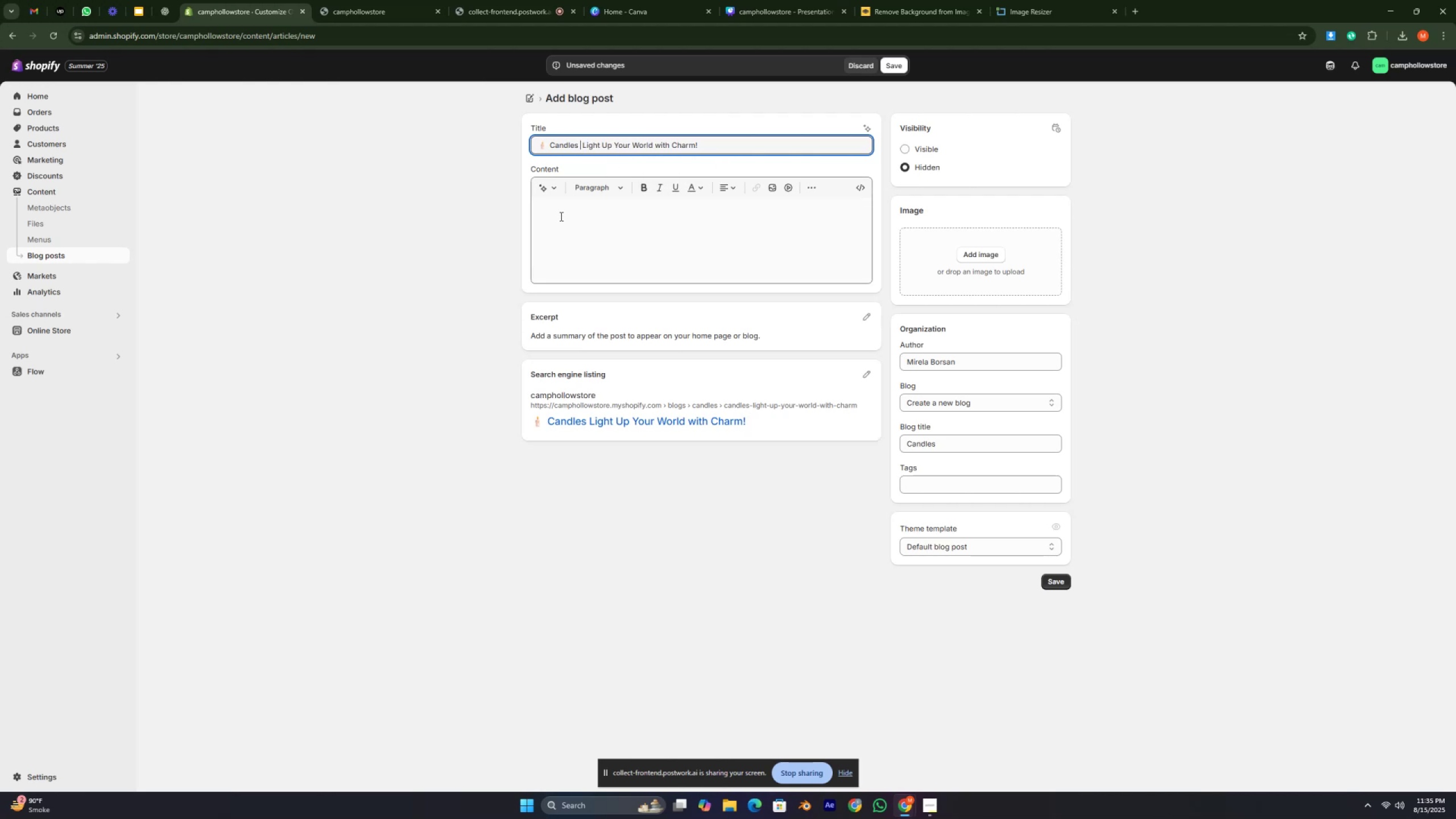 
left_click([706, 143])
 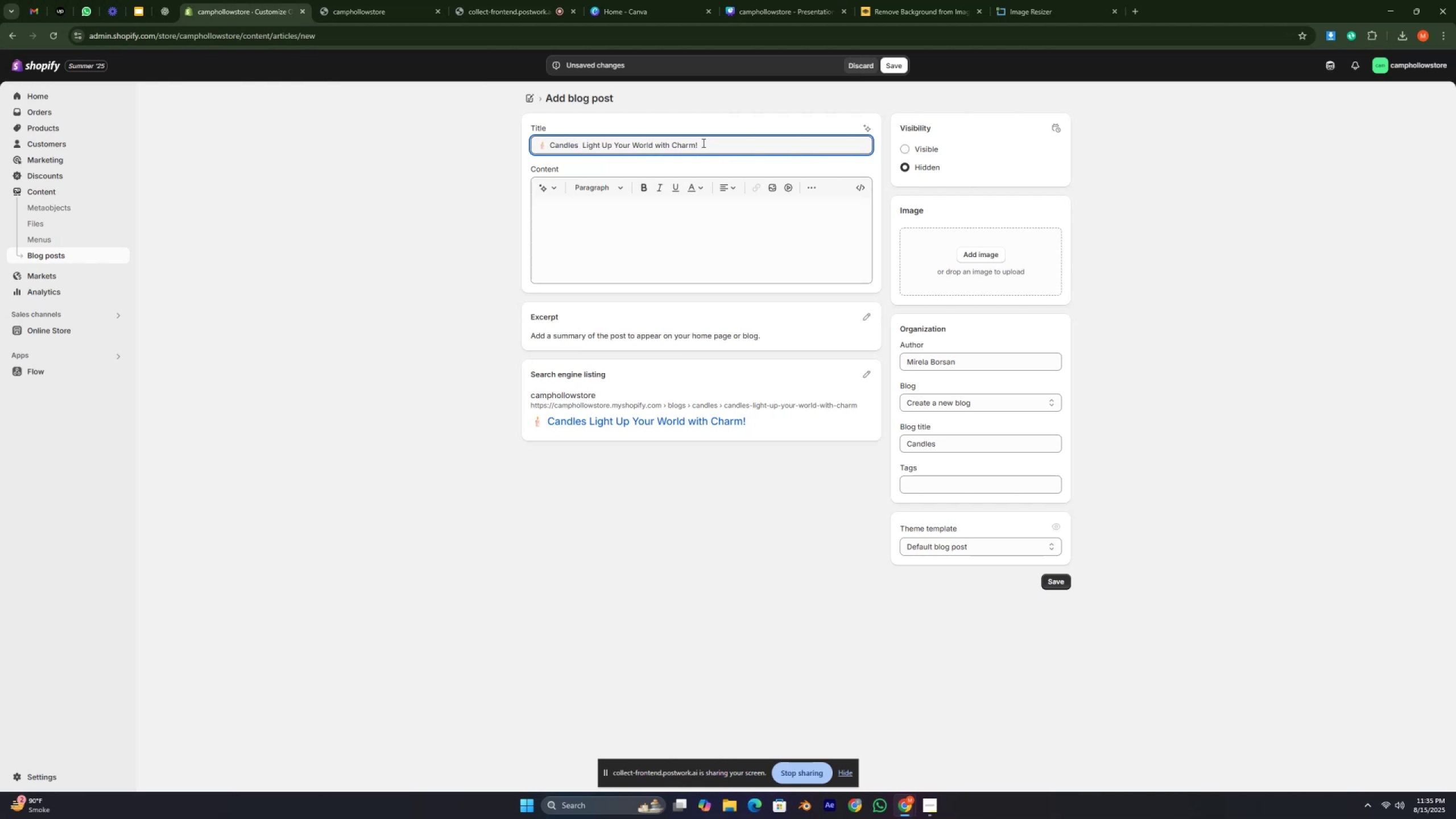 
key(Backspace)
 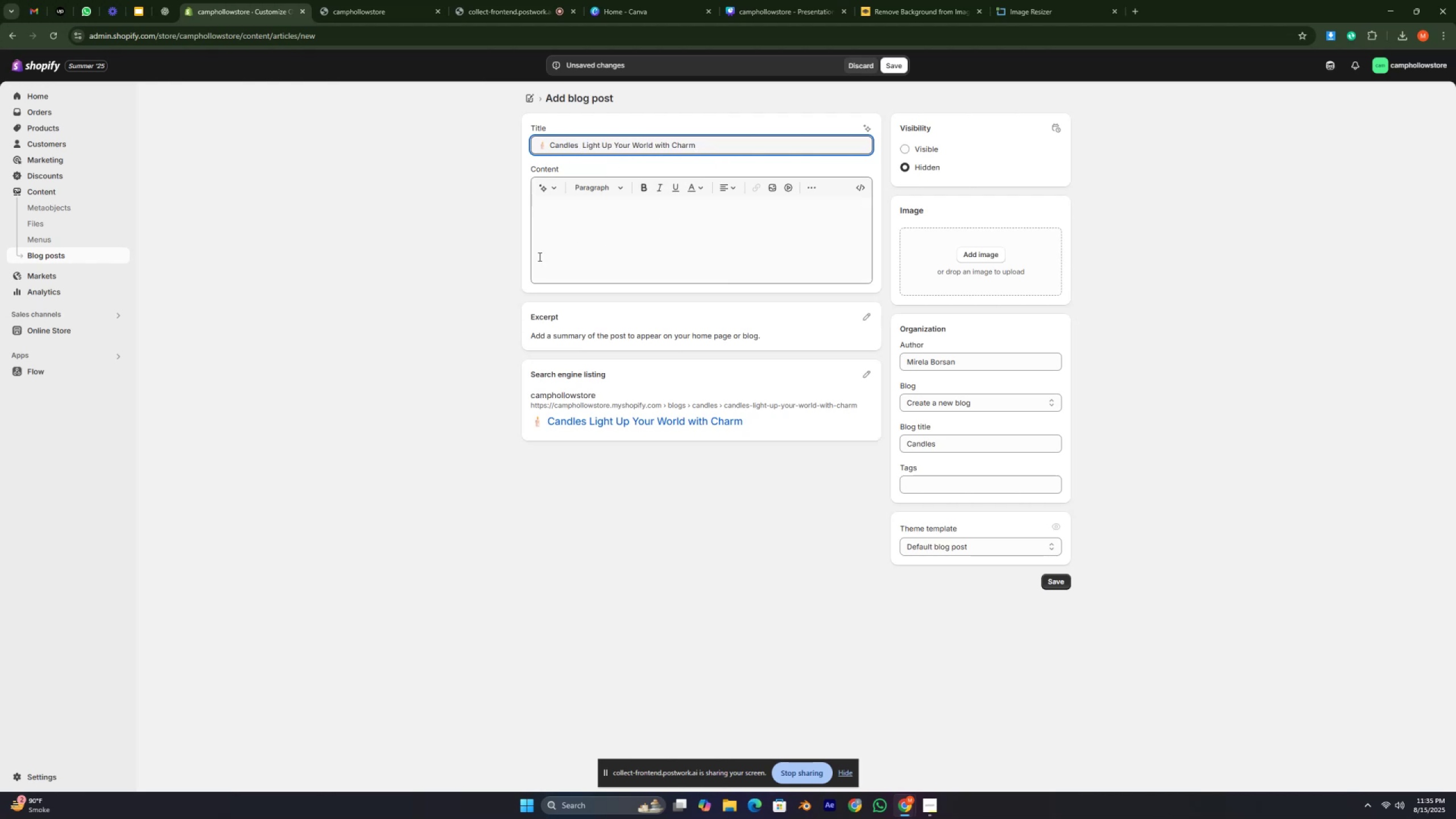 
left_click([551, 229])
 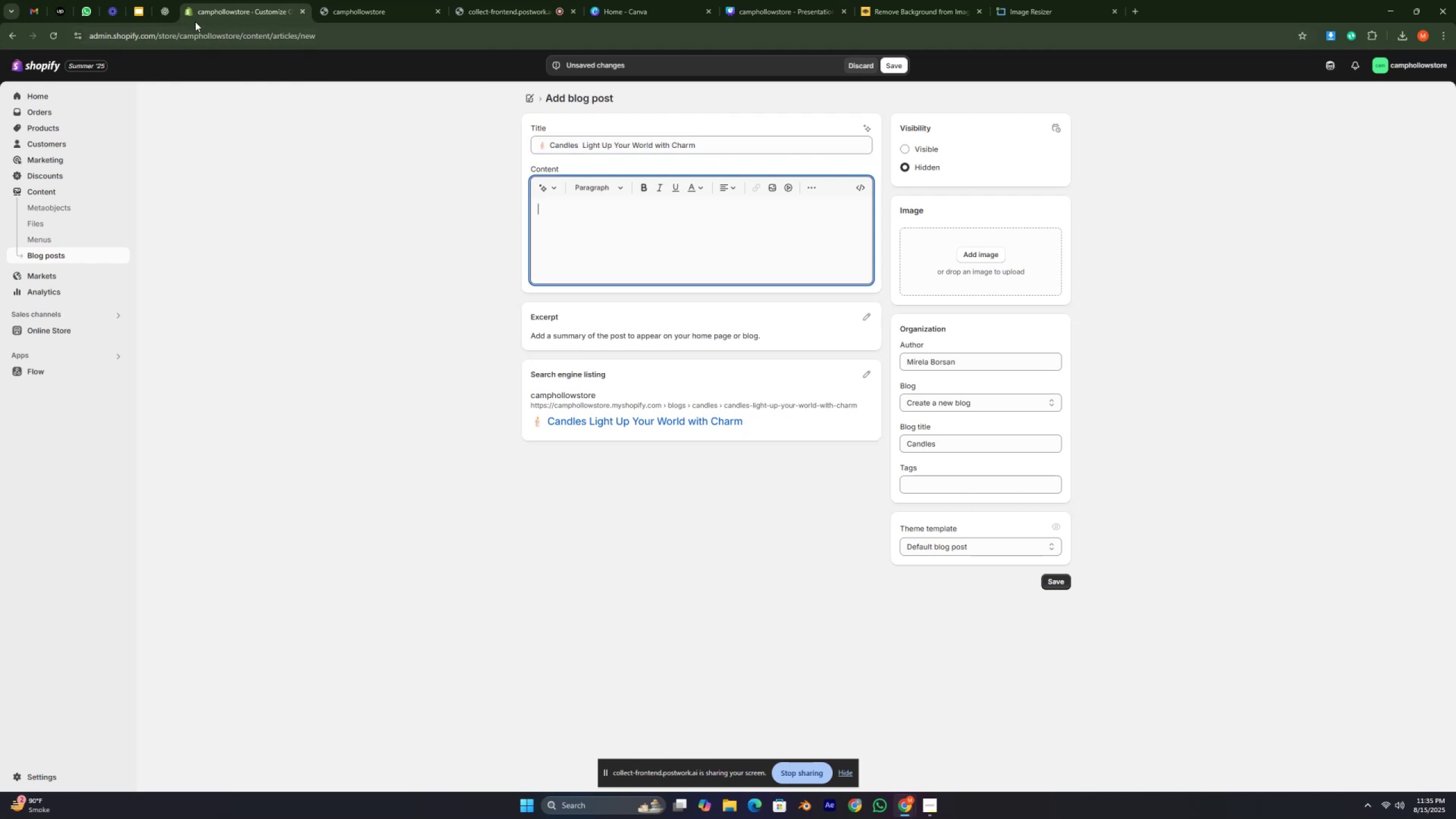 
left_click([167, 8])
 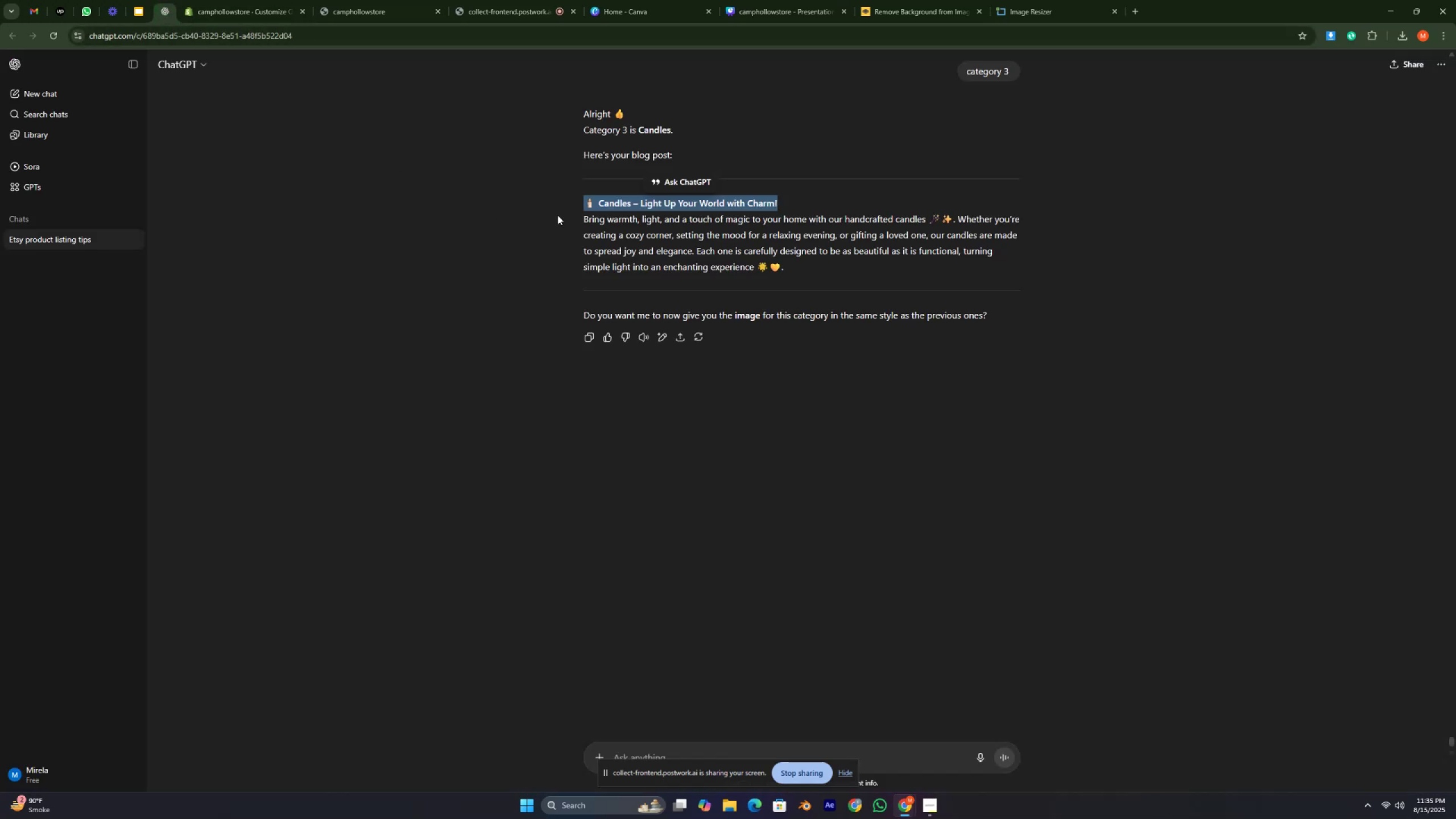 
left_click_drag(start_coordinate=[568, 216], to_coordinate=[811, 274])
 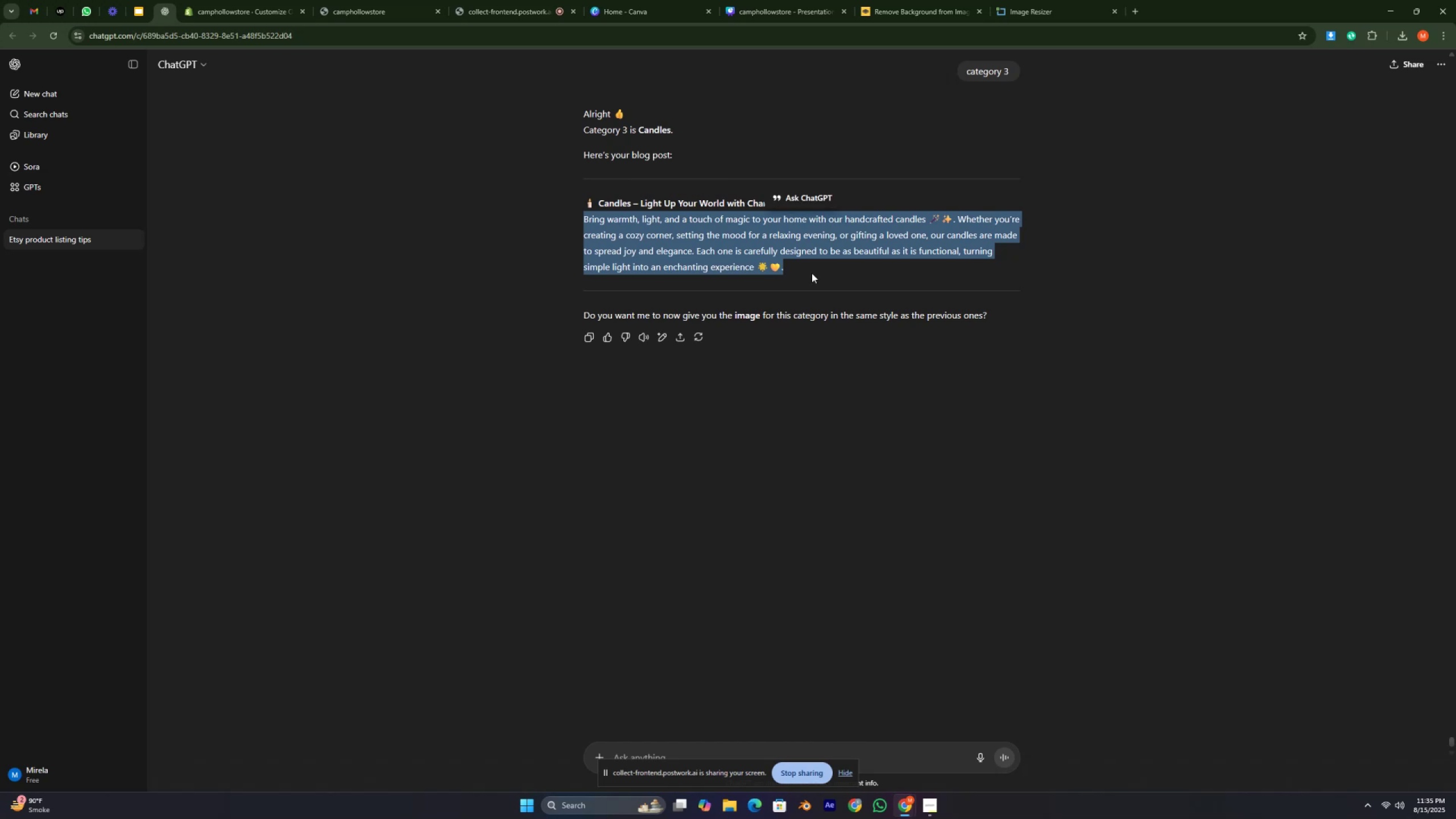 
key(Control+C)
 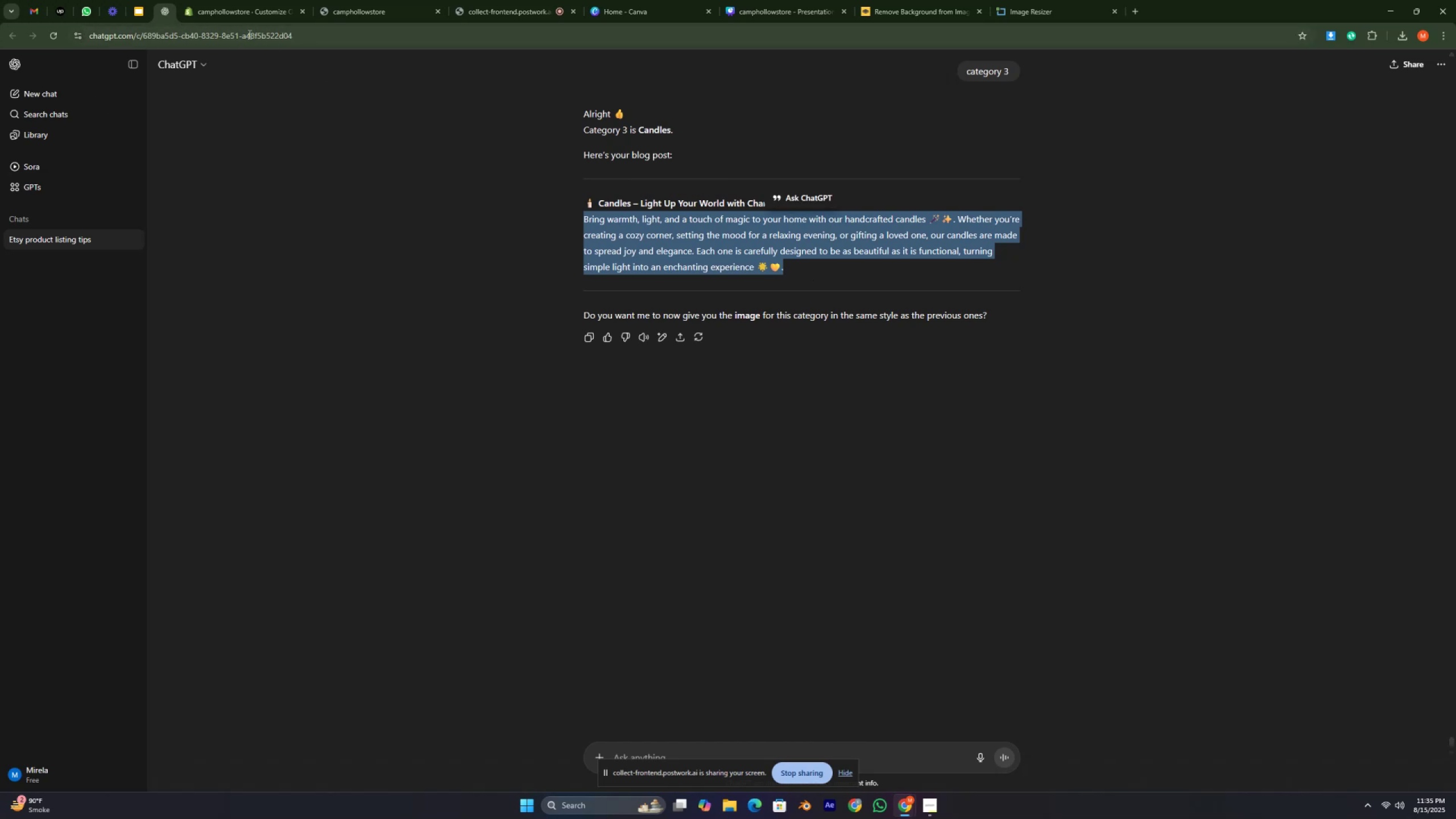 
left_click([233, 12])
 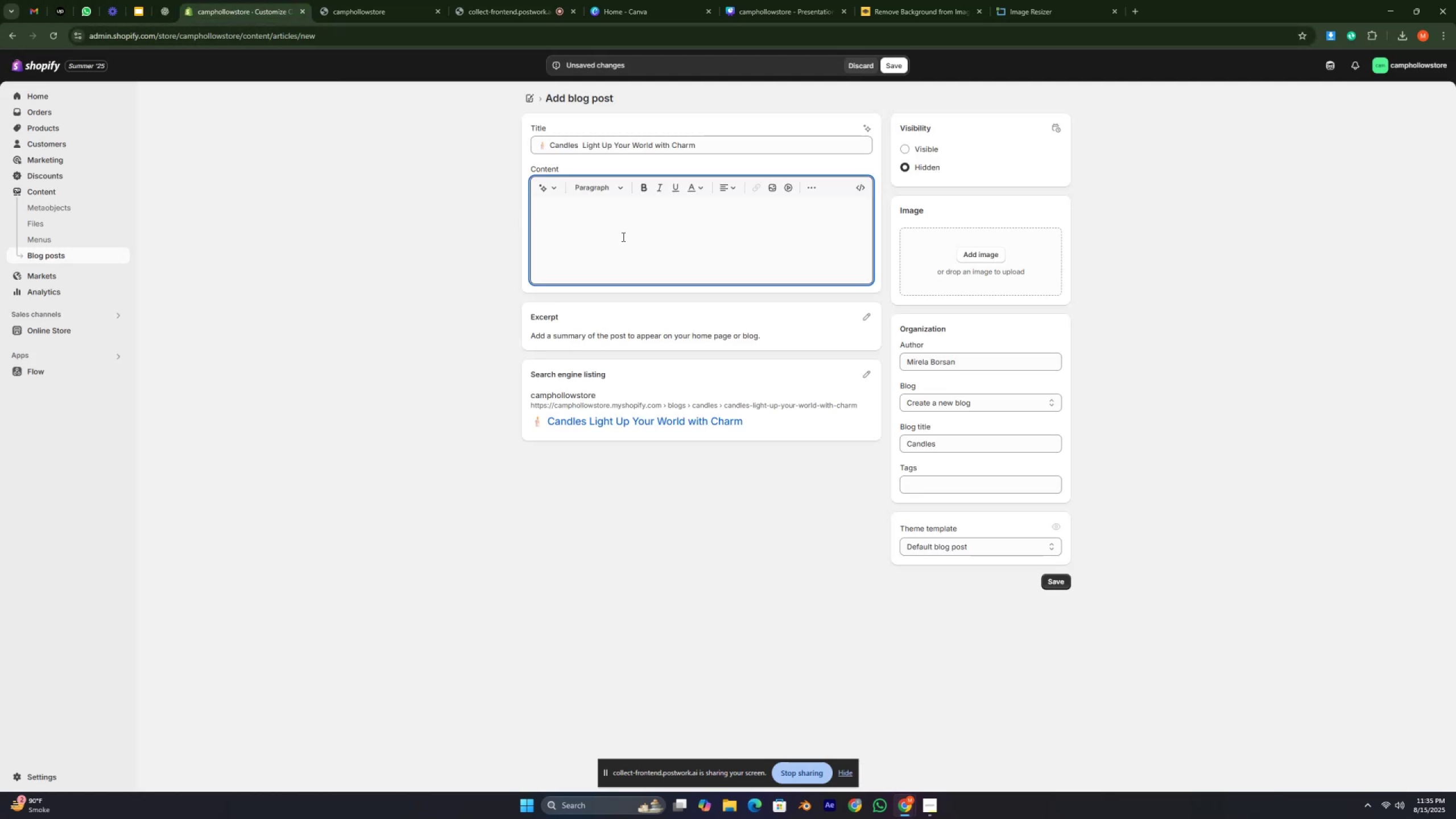 
key(Control+V)
 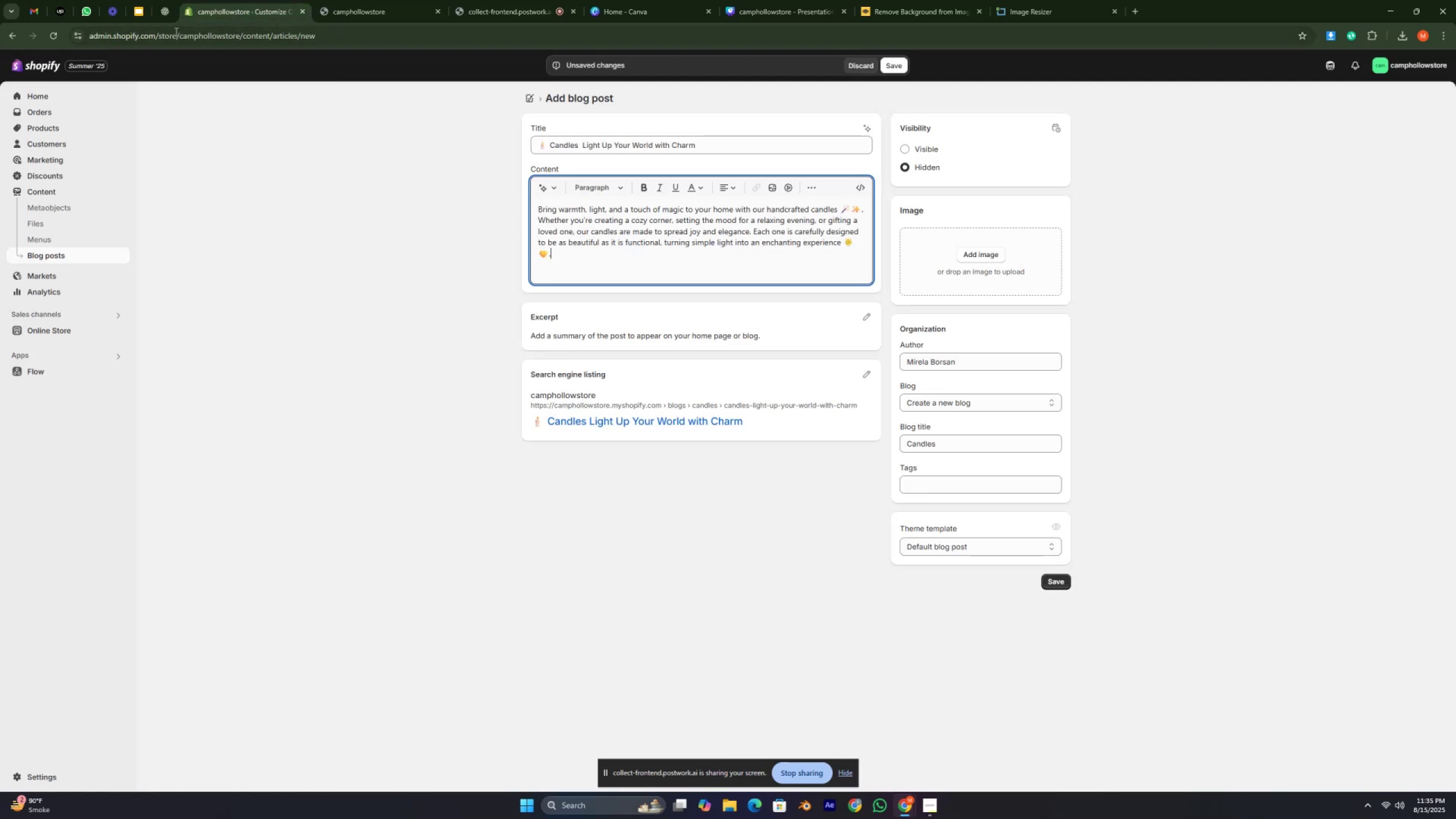 
left_click([165, 14])
 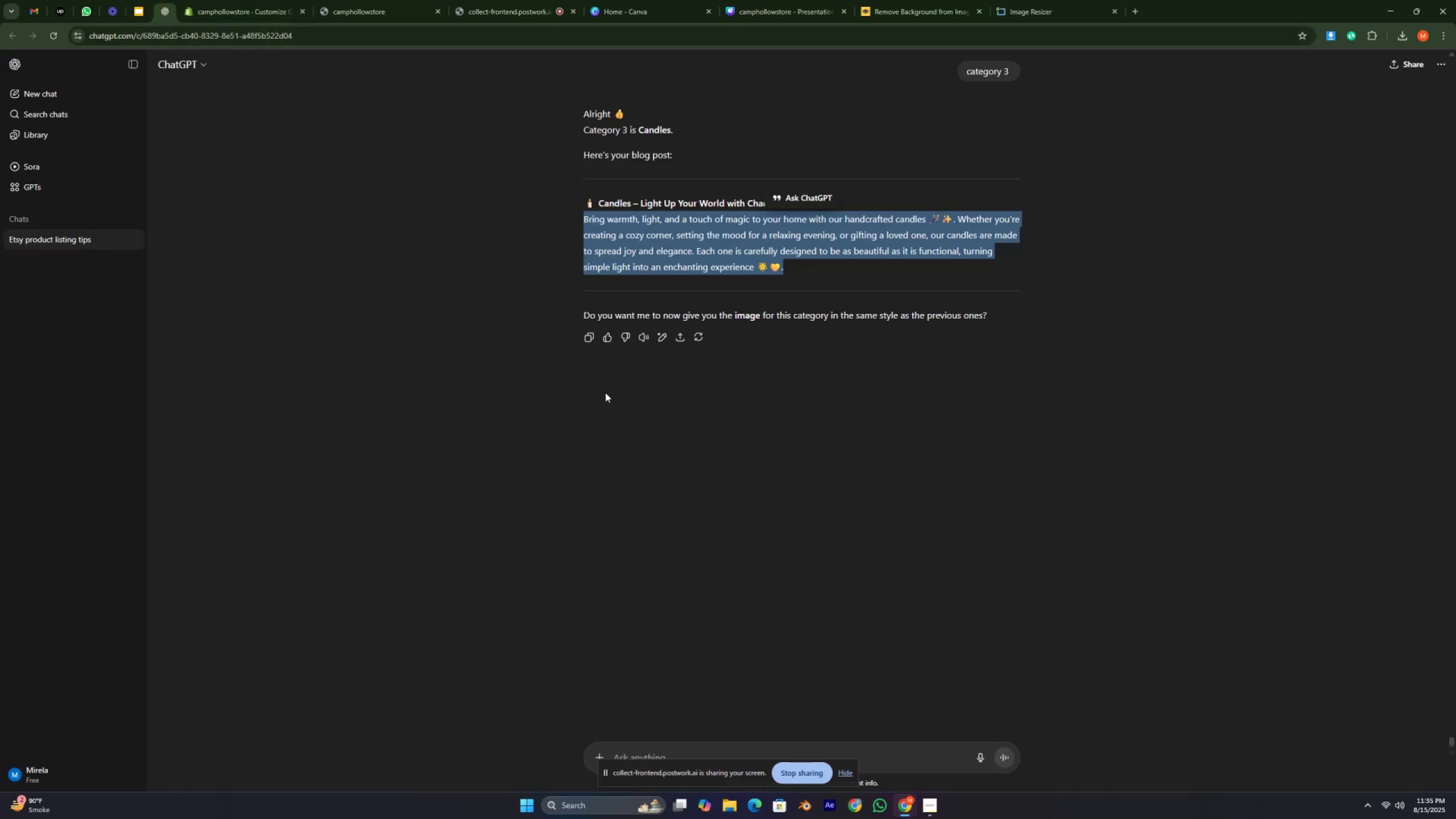 
type(pic)
 